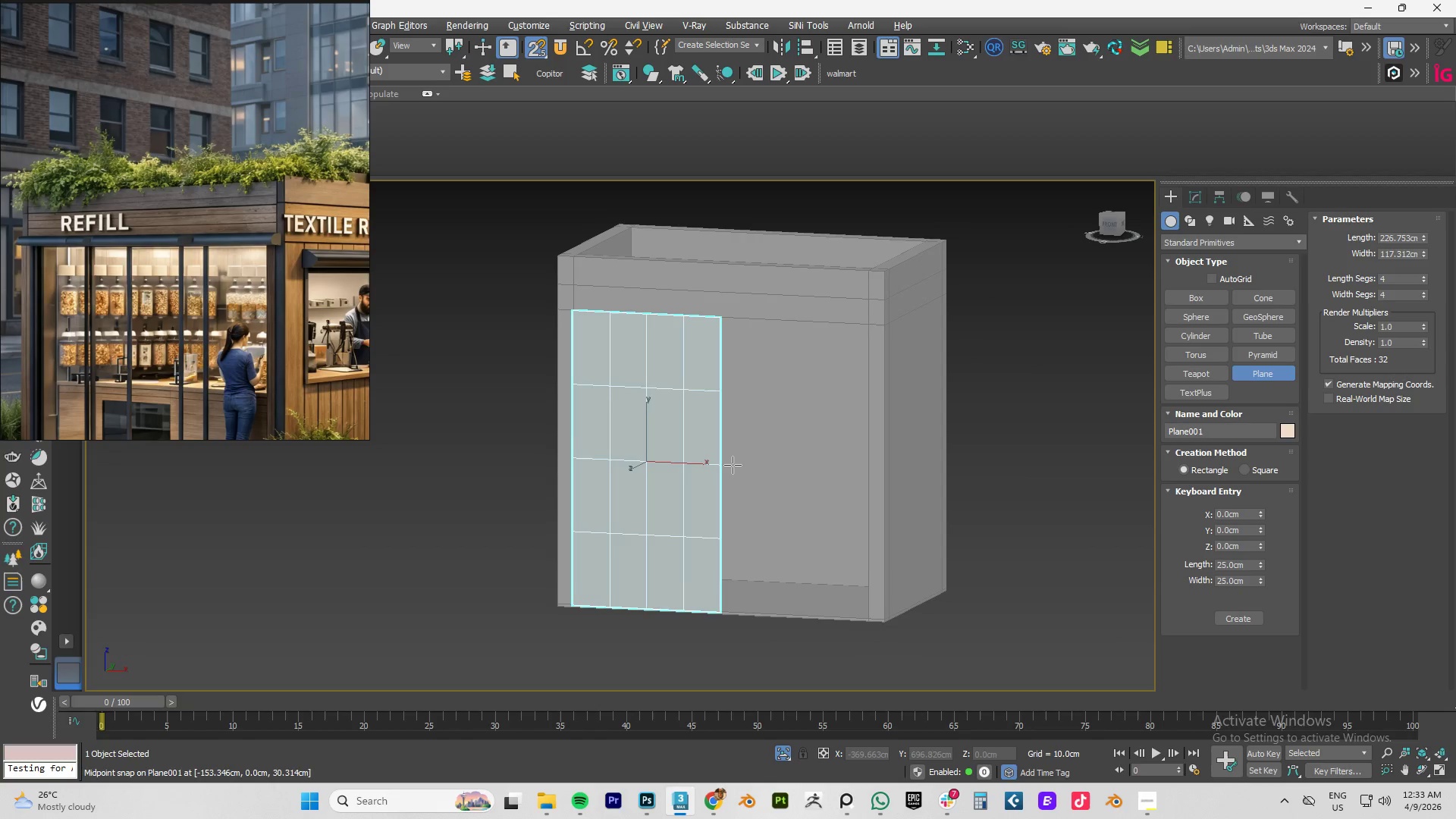 
key(Alt+AltLeft)
 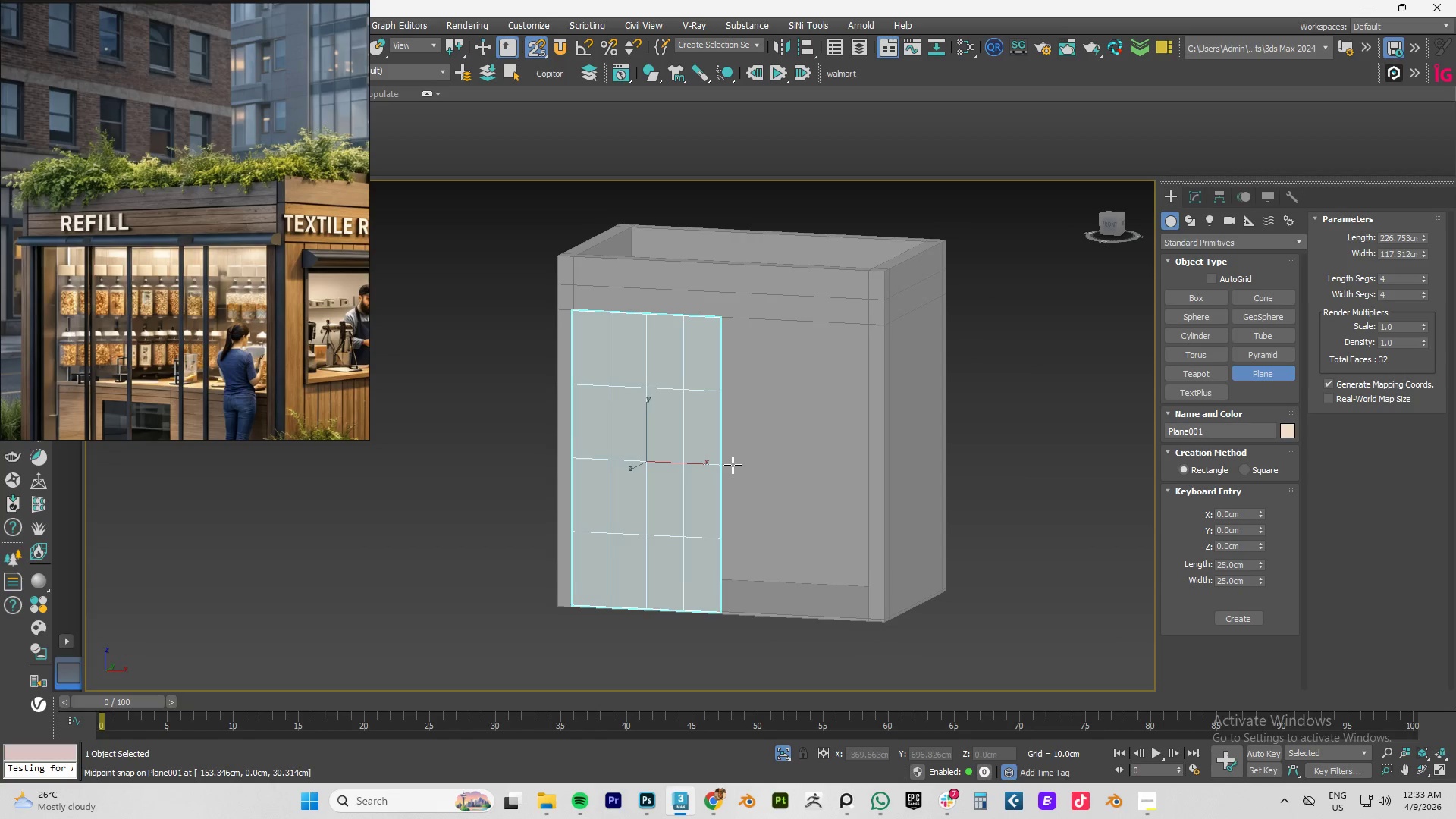 
key(Alt+AltLeft)
 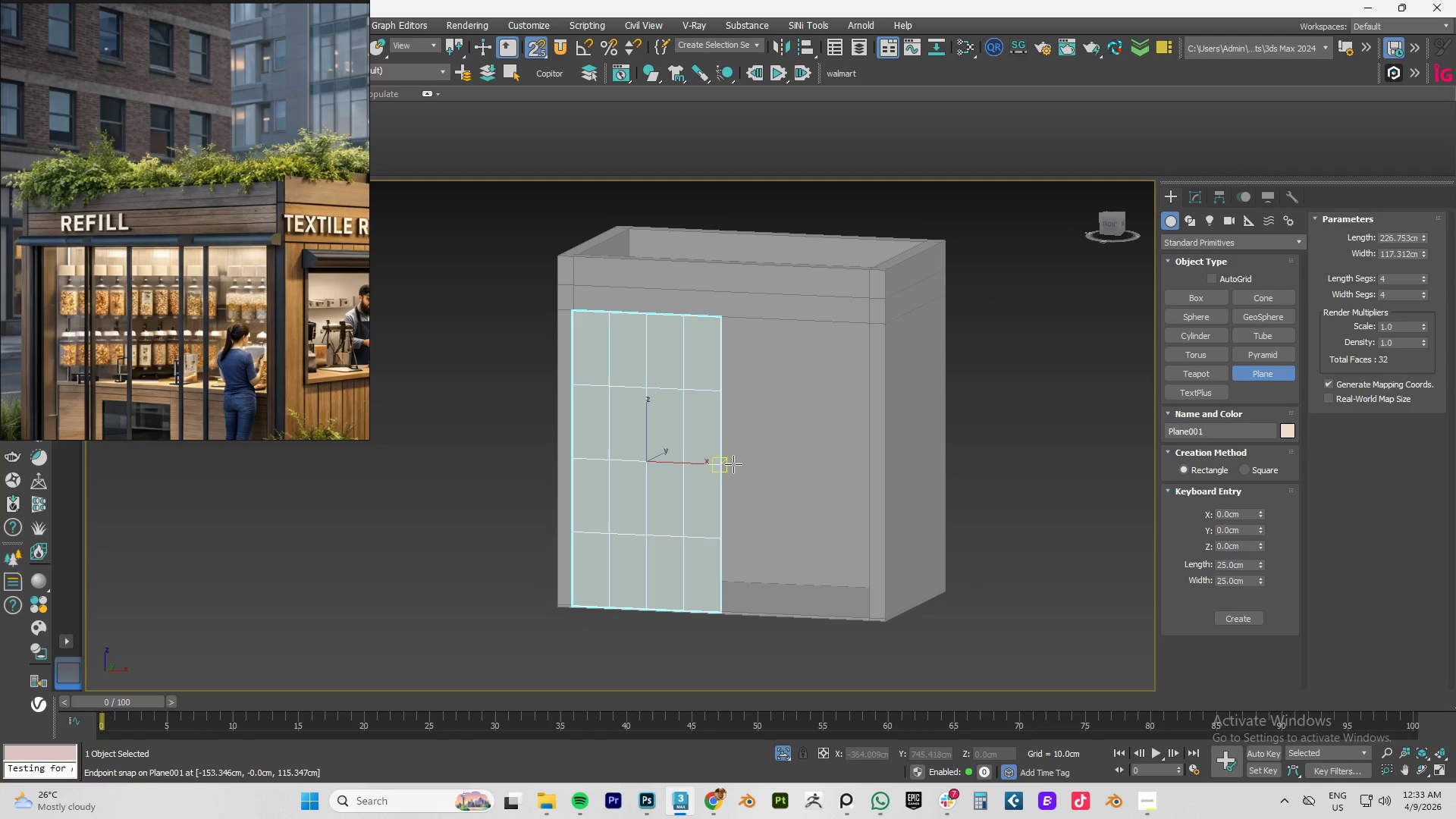 
key(W)
 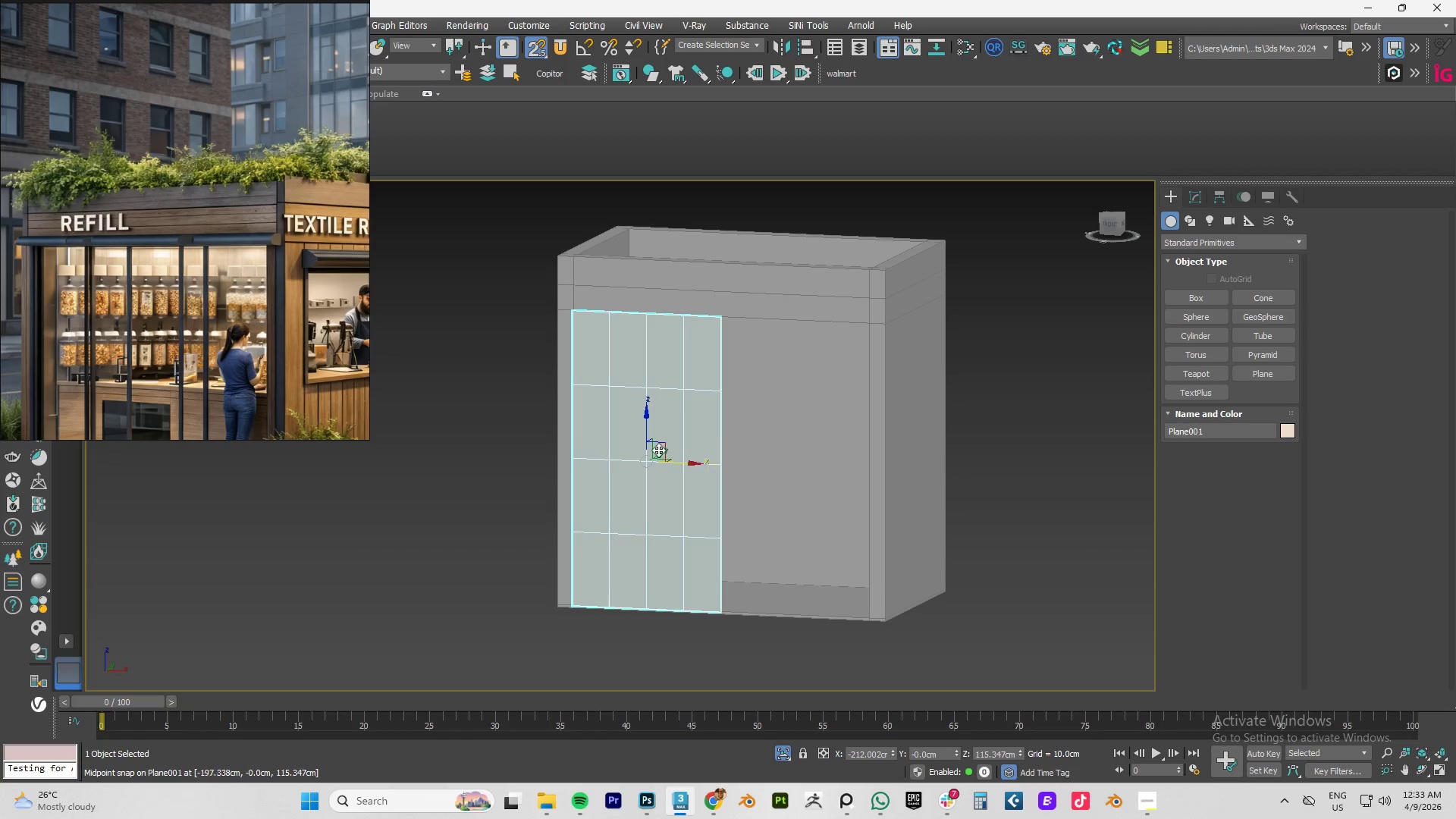 
wait(5.59)
 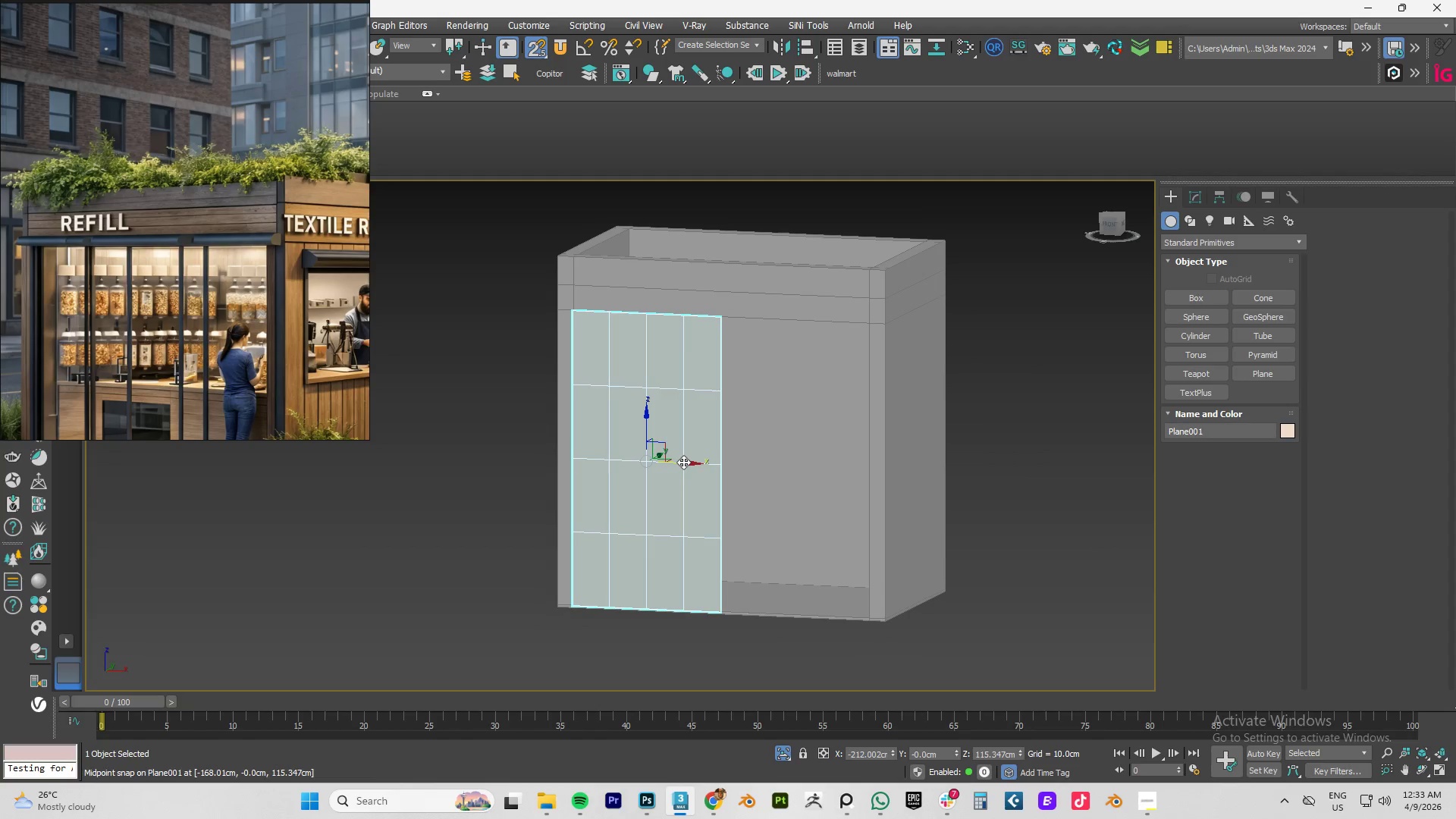 
type(fz)
 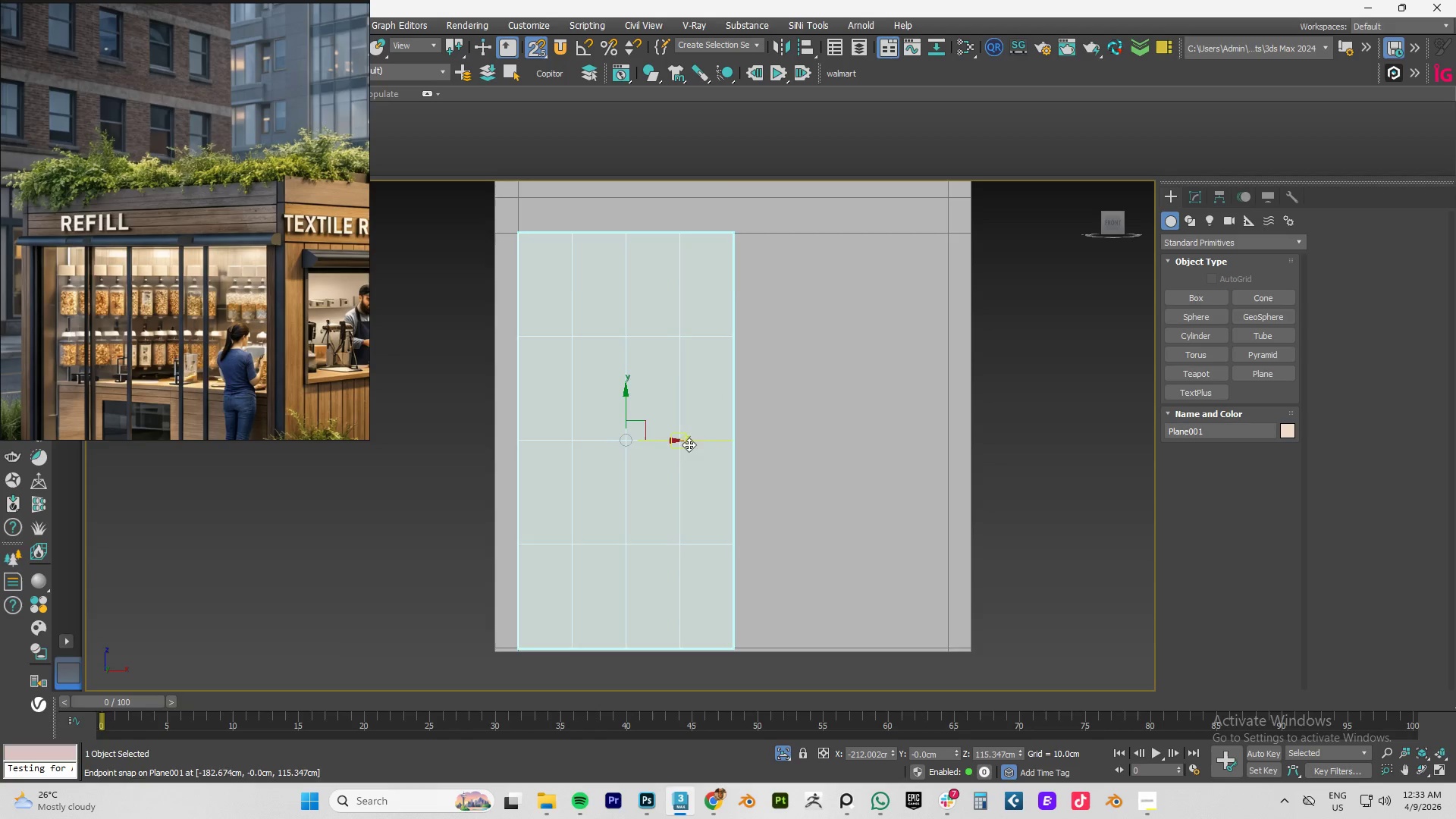 
scroll: coordinate [695, 443], scroll_direction: down, amount: 1.0
 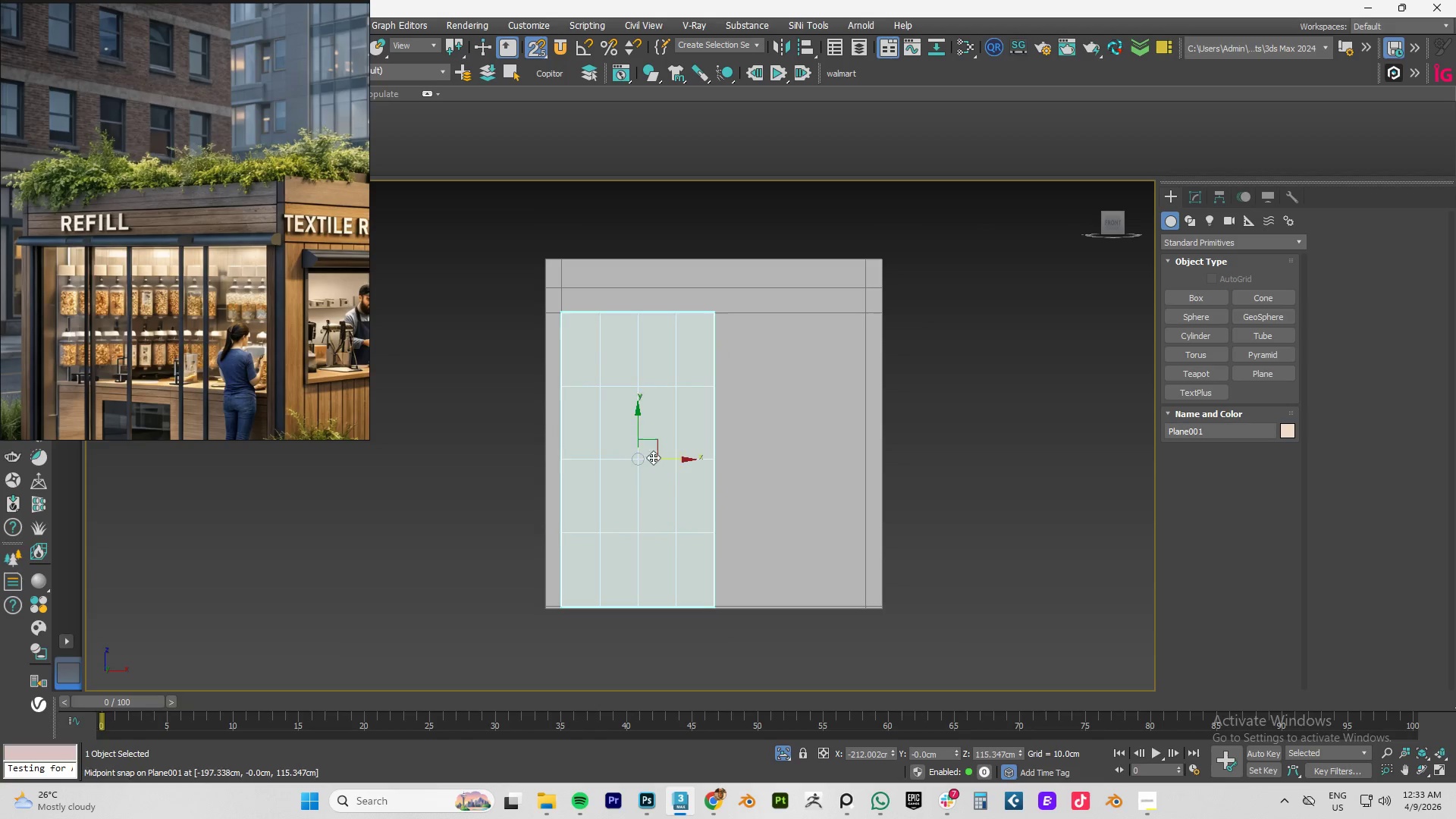 
hold_key(key=ShiftLeft, duration=1.5)
left_click_drag(start_coordinate=[670, 460], to_coordinate=[1009, 473])
 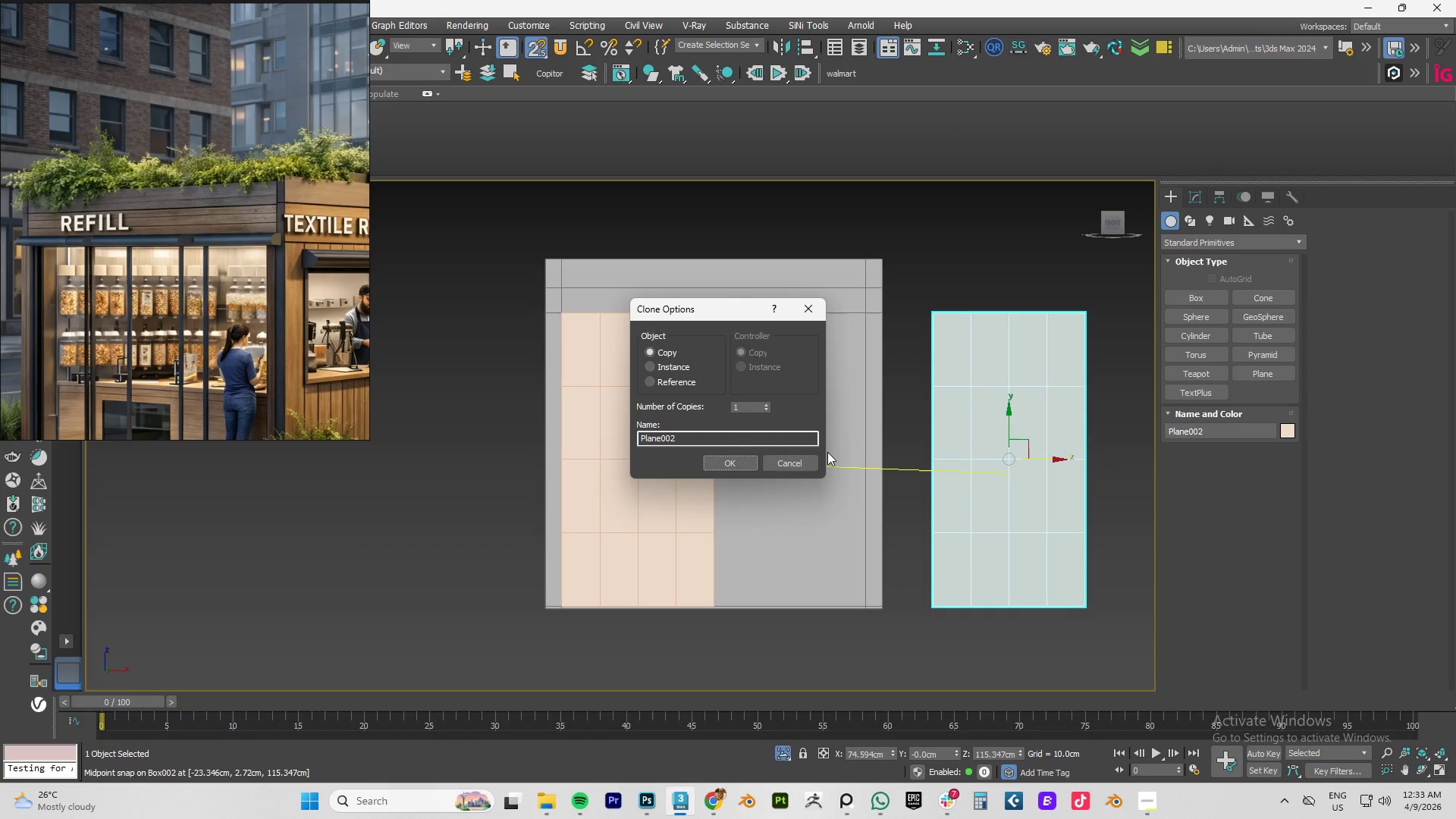 
hold_key(key=ShiftLeft, duration=1.5)
 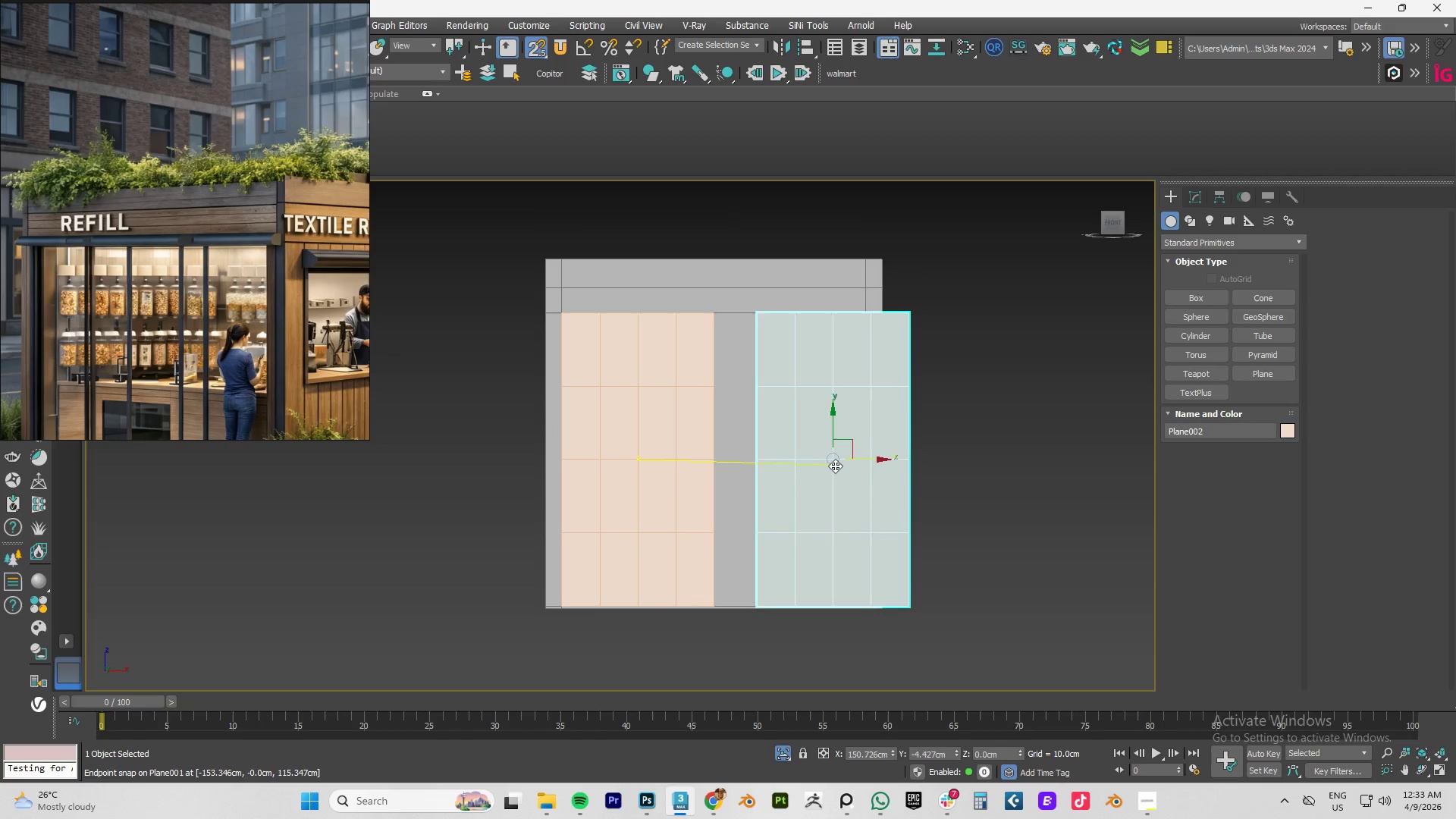 
hold_key(key=ShiftLeft, duration=1.41)
 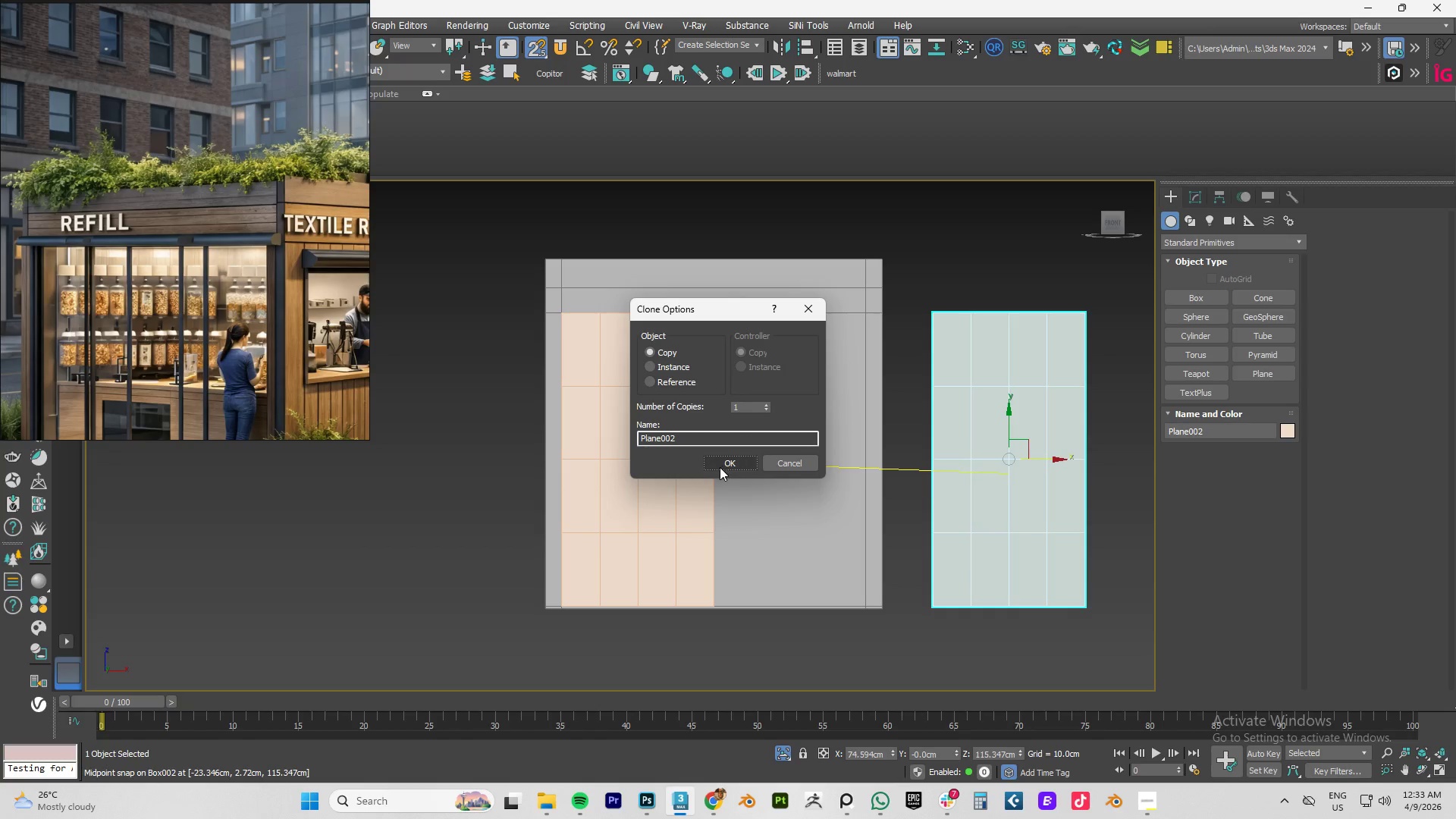 
left_click([720, 467])
 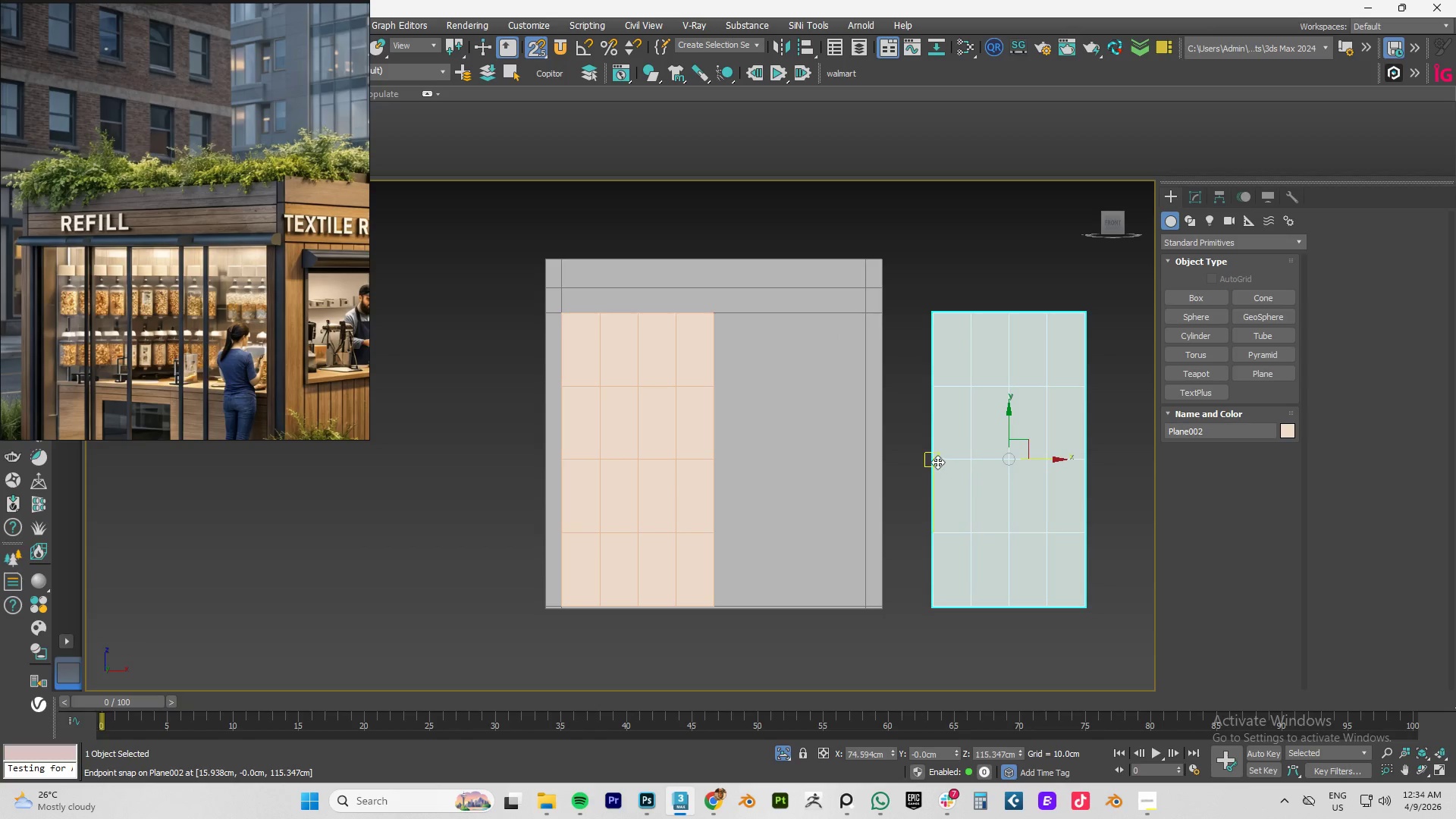 
left_click_drag(start_coordinate=[935, 460], to_coordinate=[713, 460])
 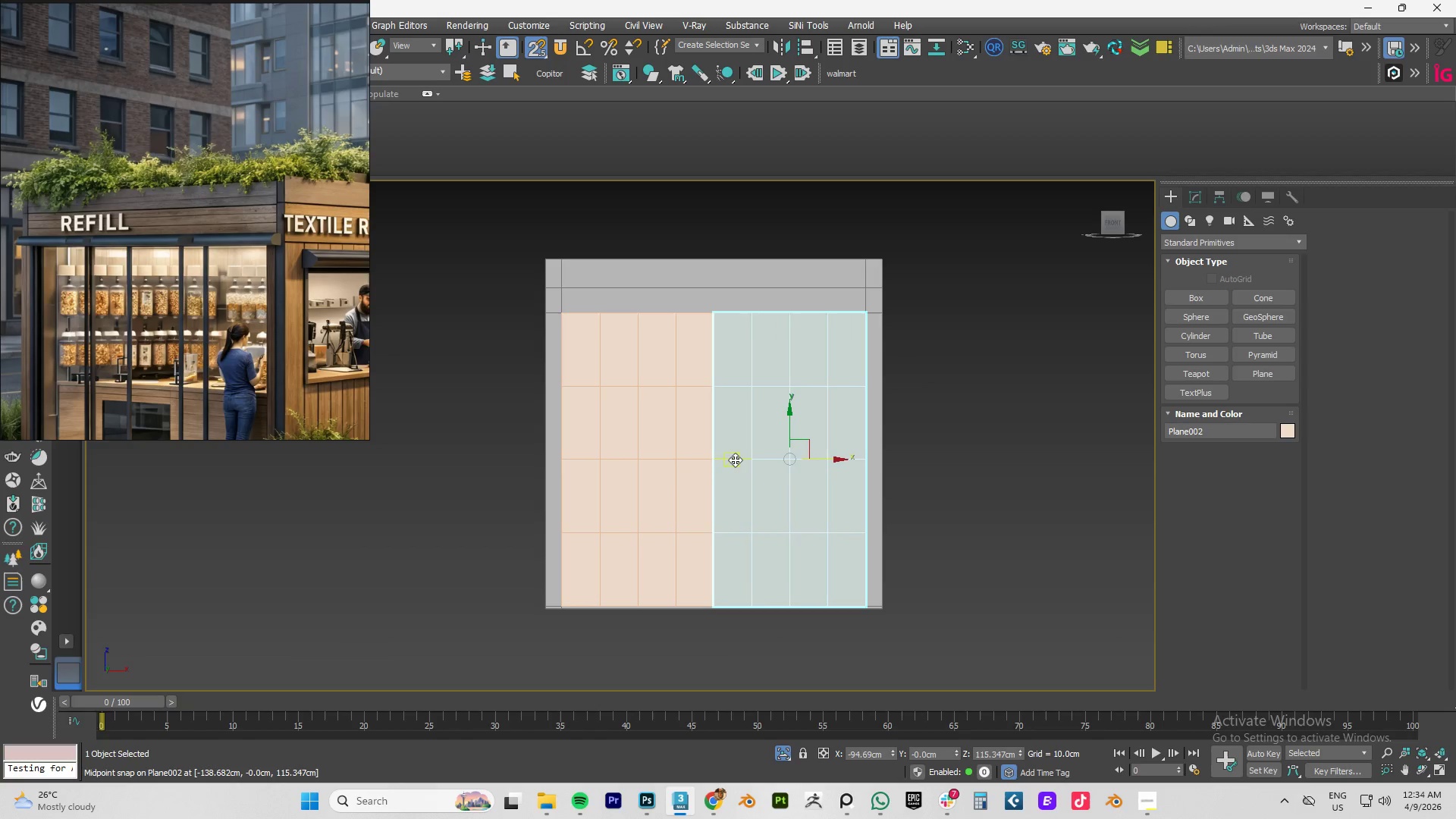 
key(Control+Z)
 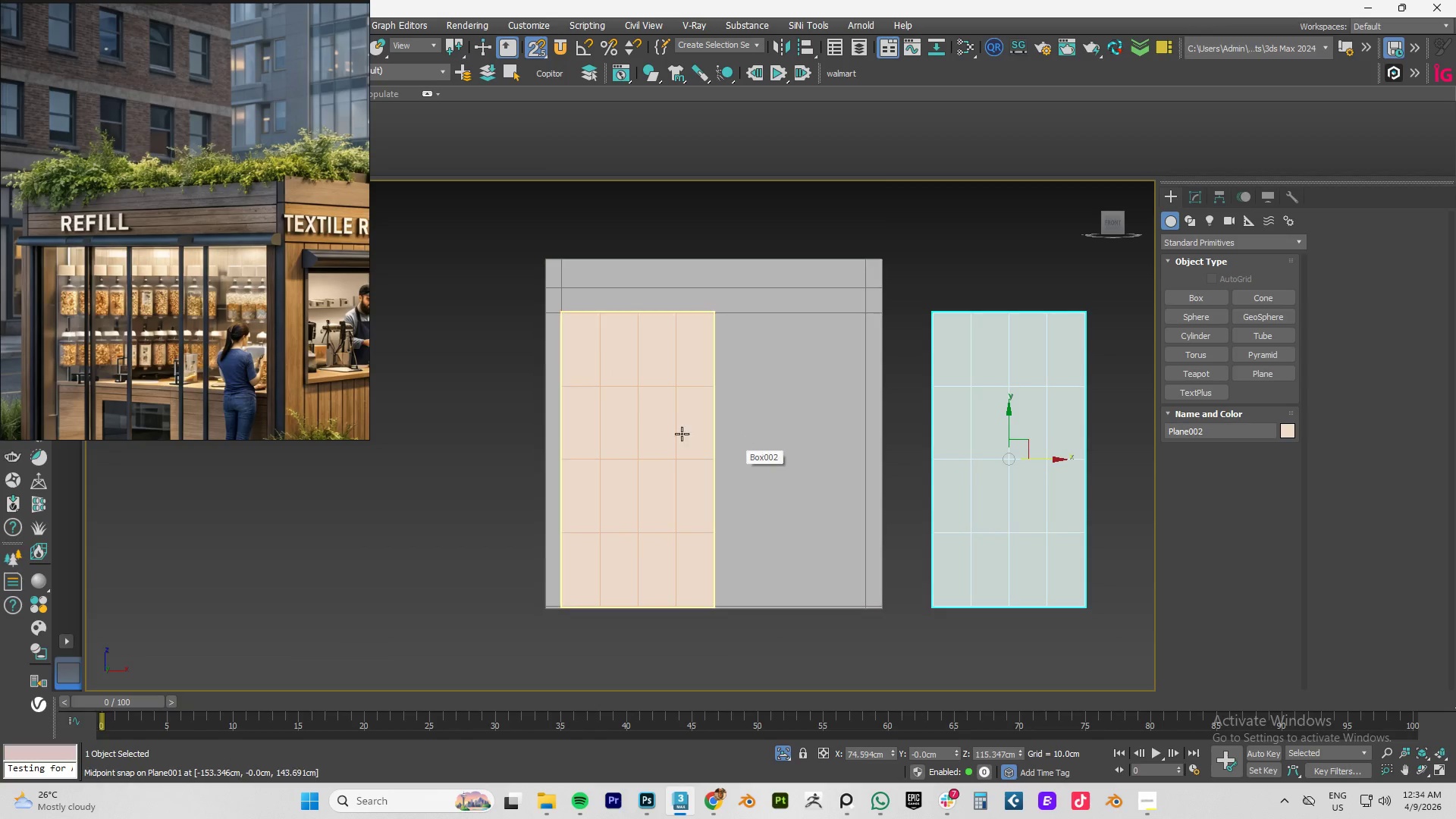 
left_click([672, 434])
 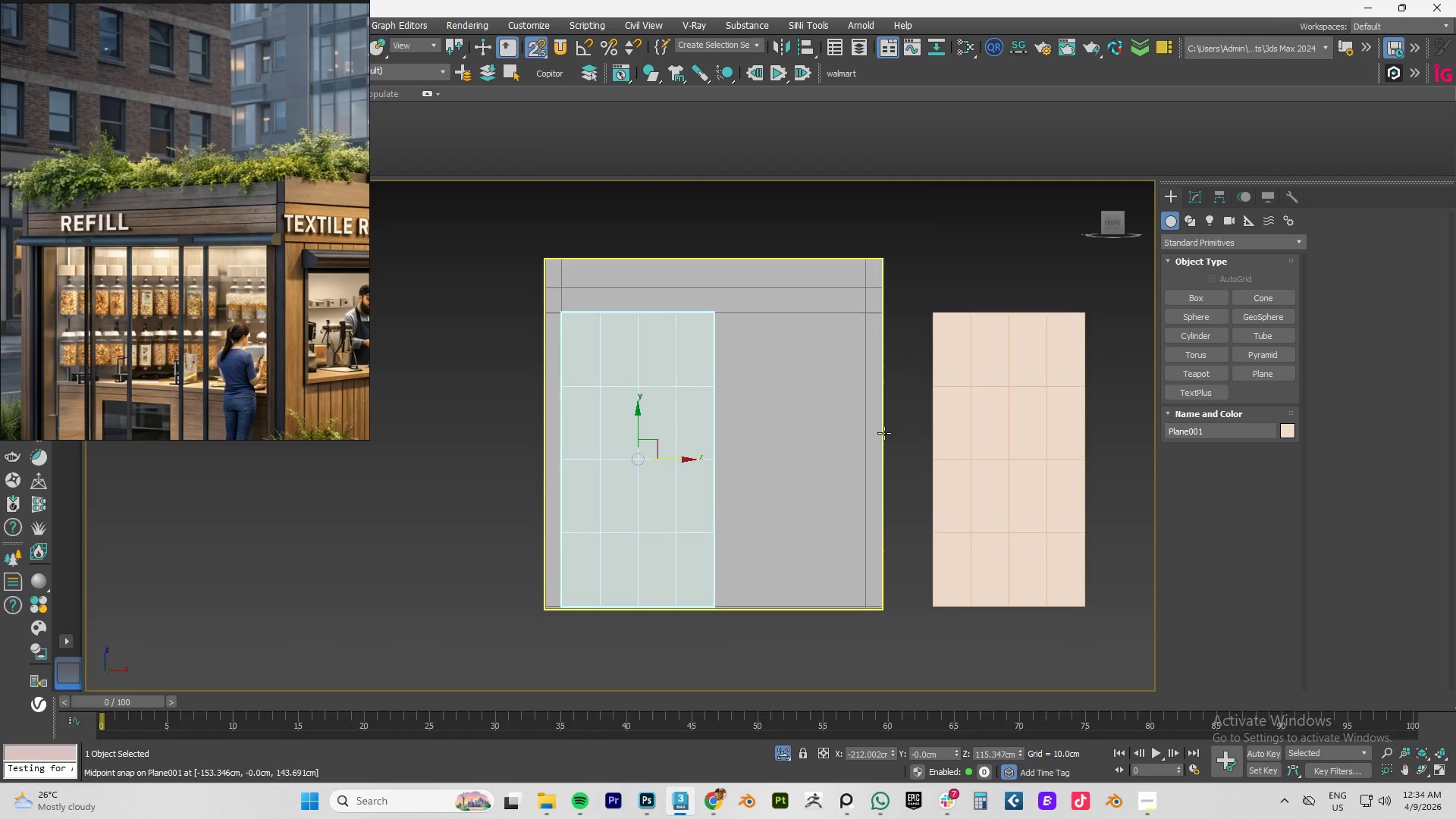 
left_click([993, 433])
 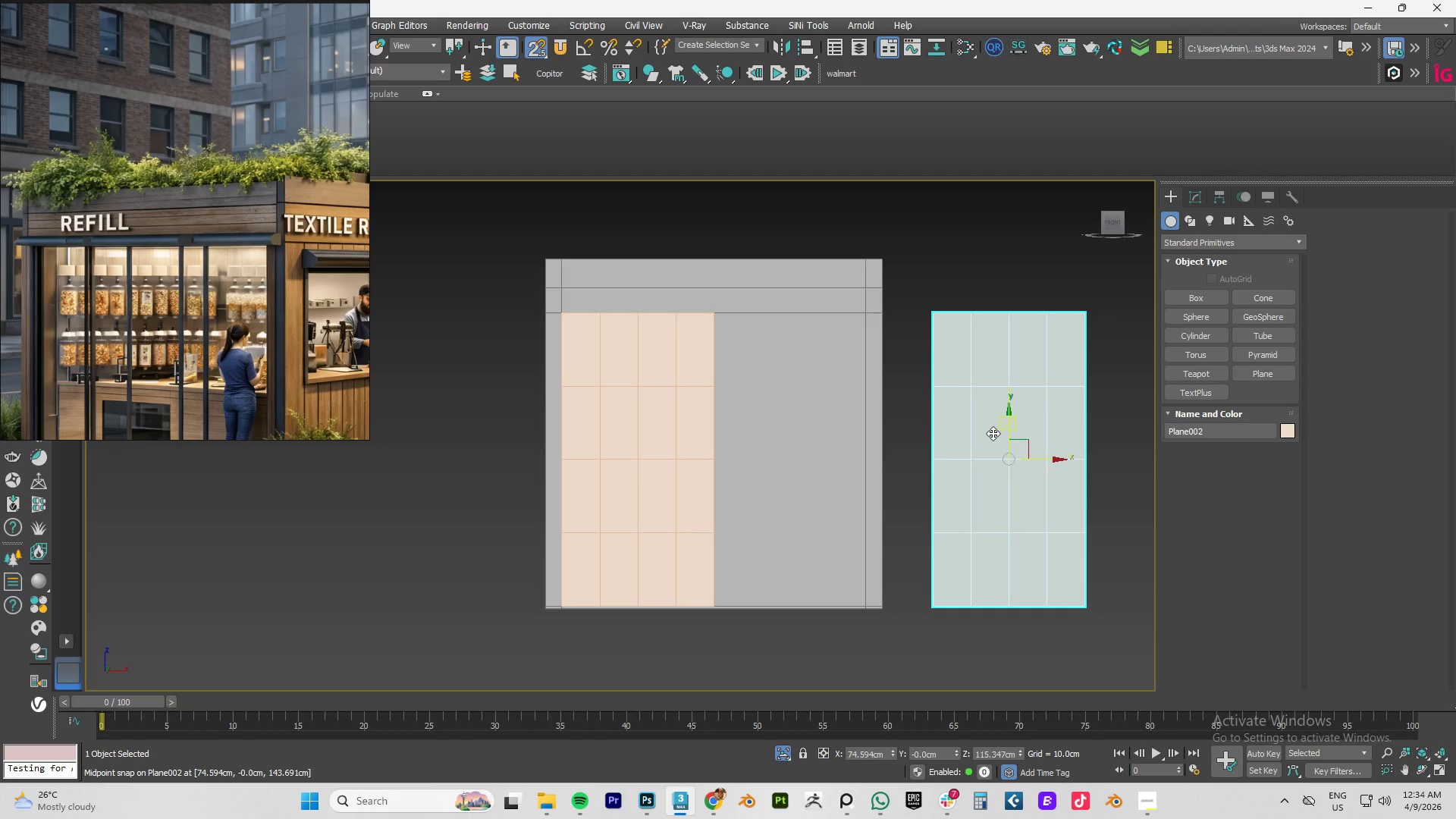 
key(Delete)
 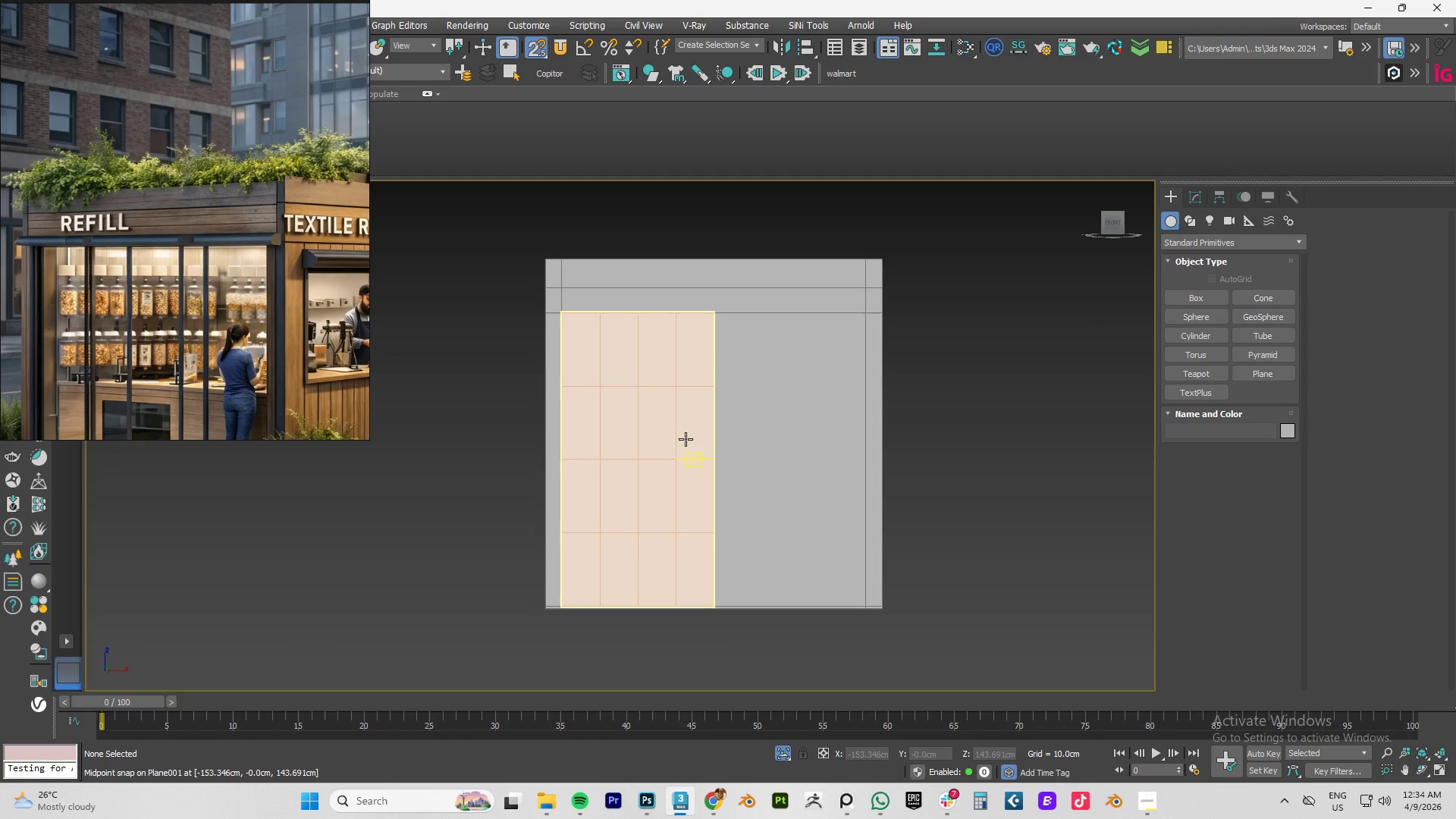 
left_click([664, 435])
 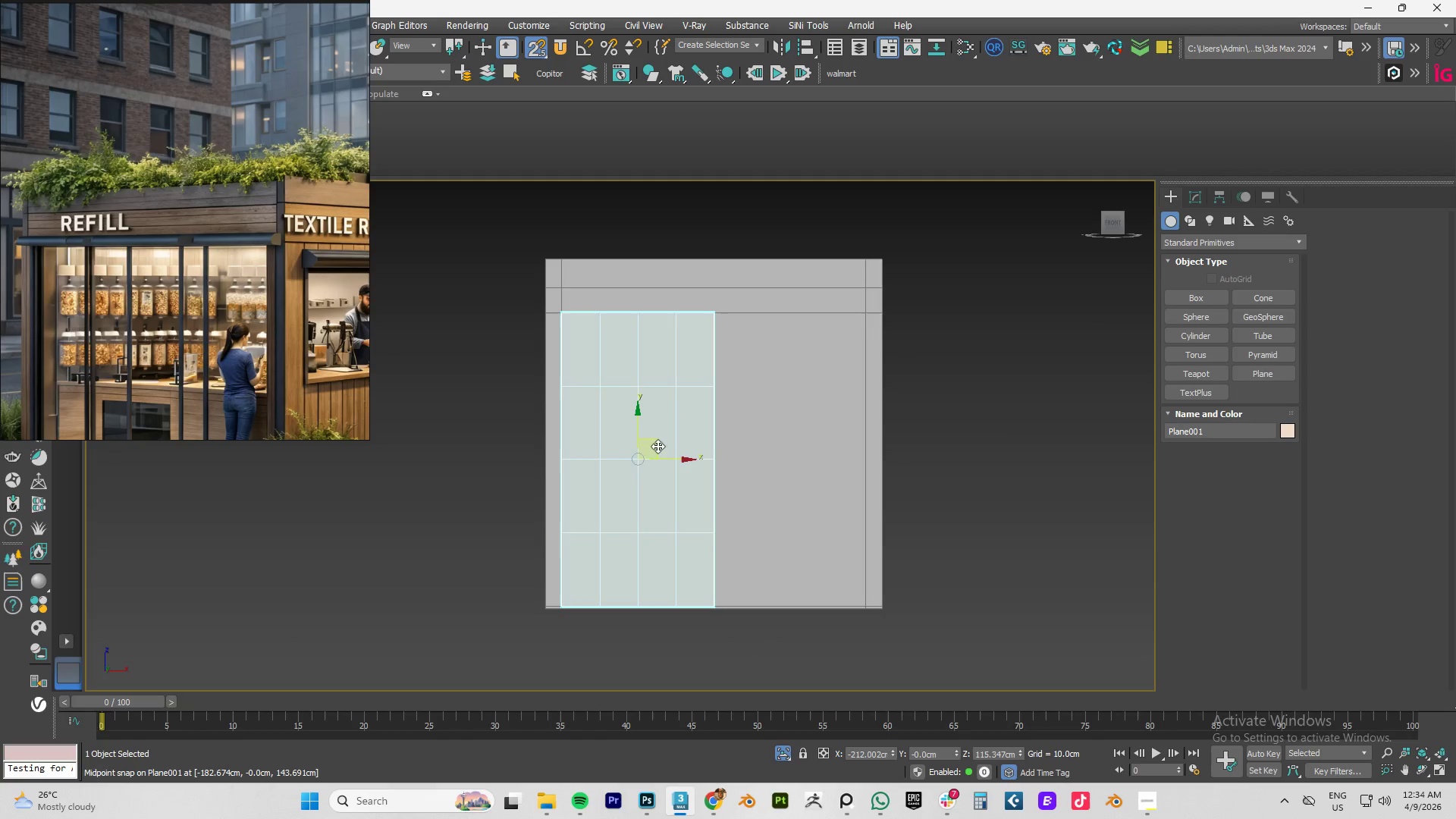 
hold_key(key=ShiftLeft, duration=1.33)
left_click_drag(start_coordinate=[671, 460], to_coordinate=[878, 452])
 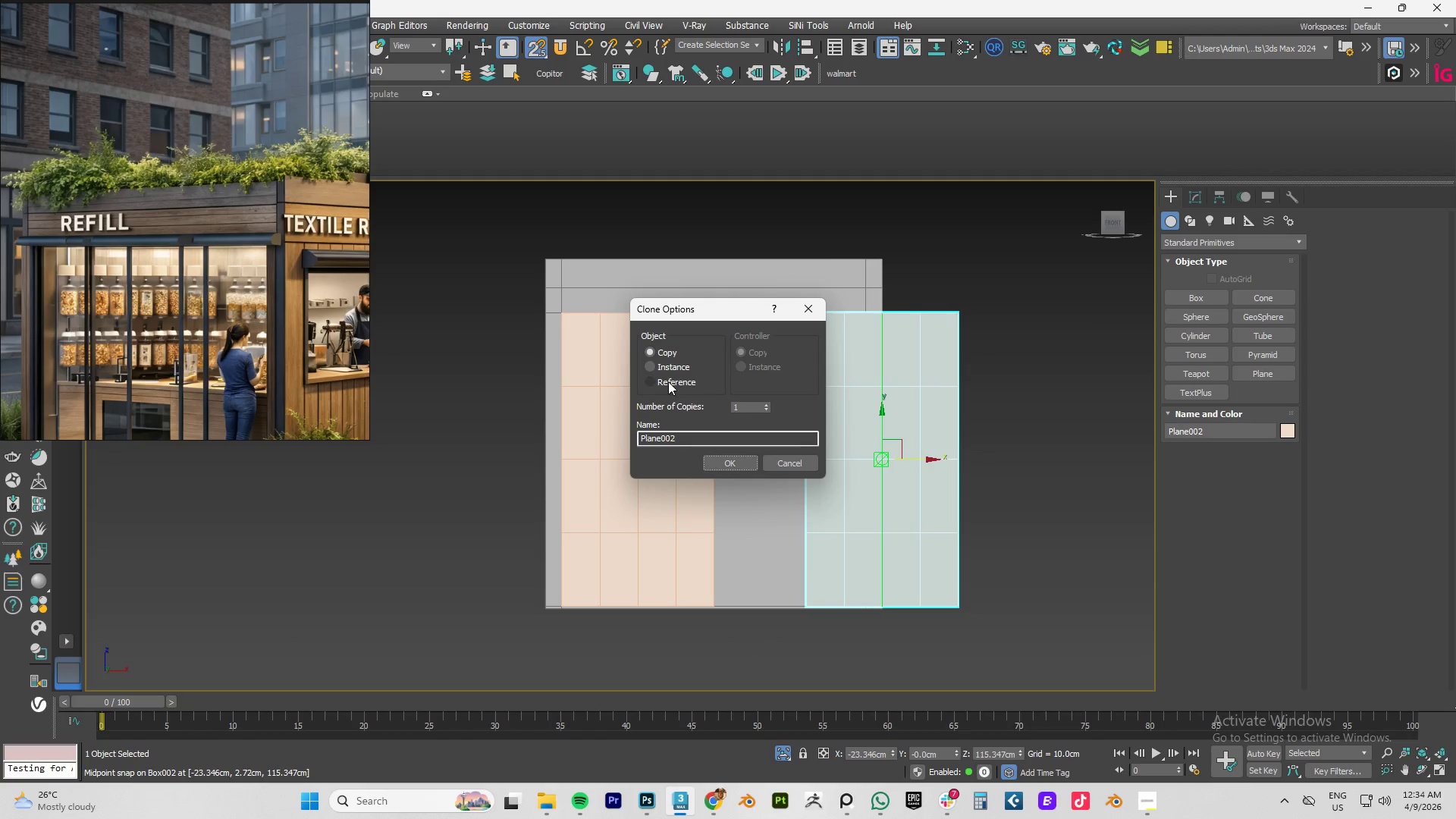 
left_click([672, 366])
 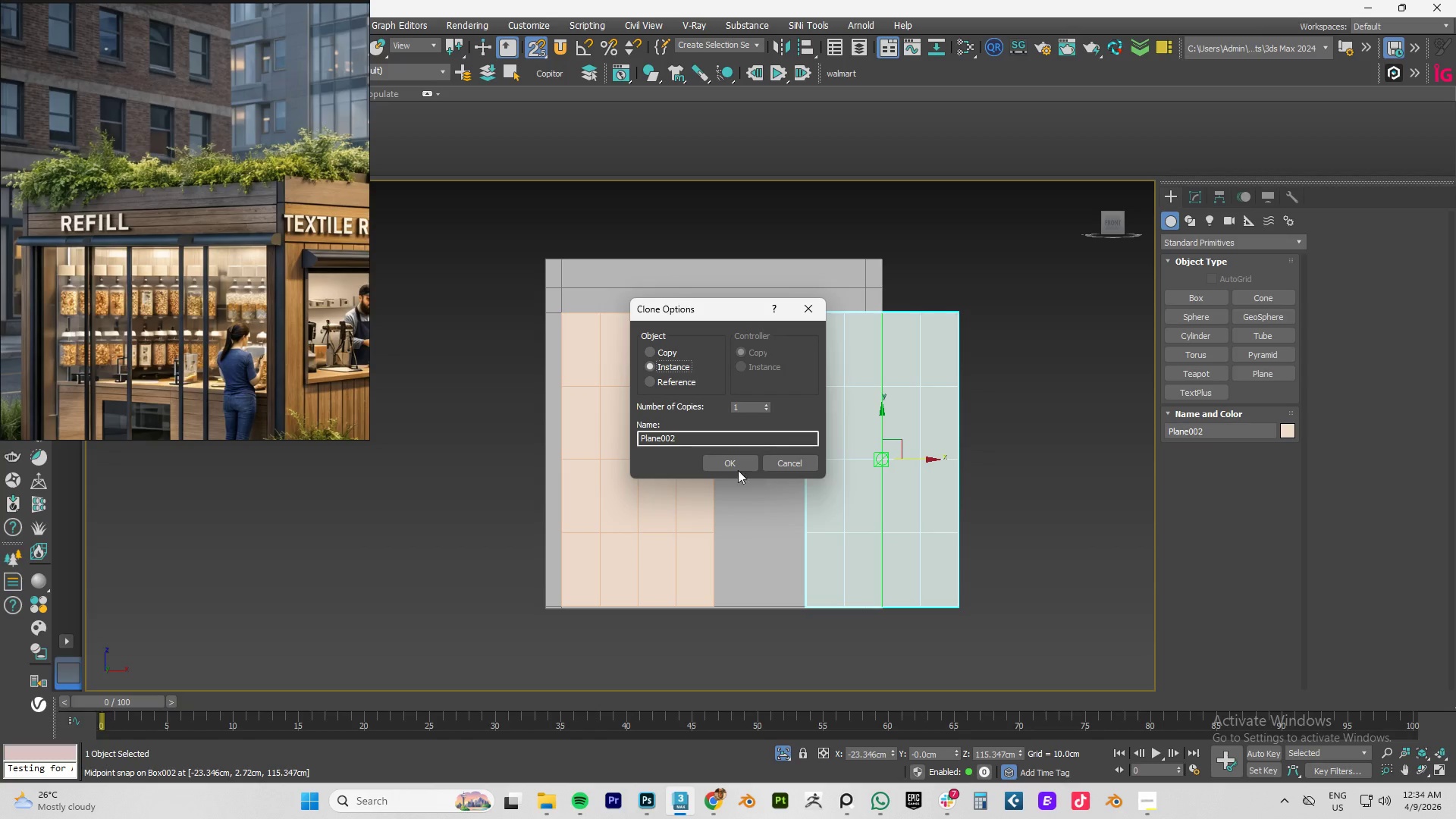 
left_click([728, 462])
 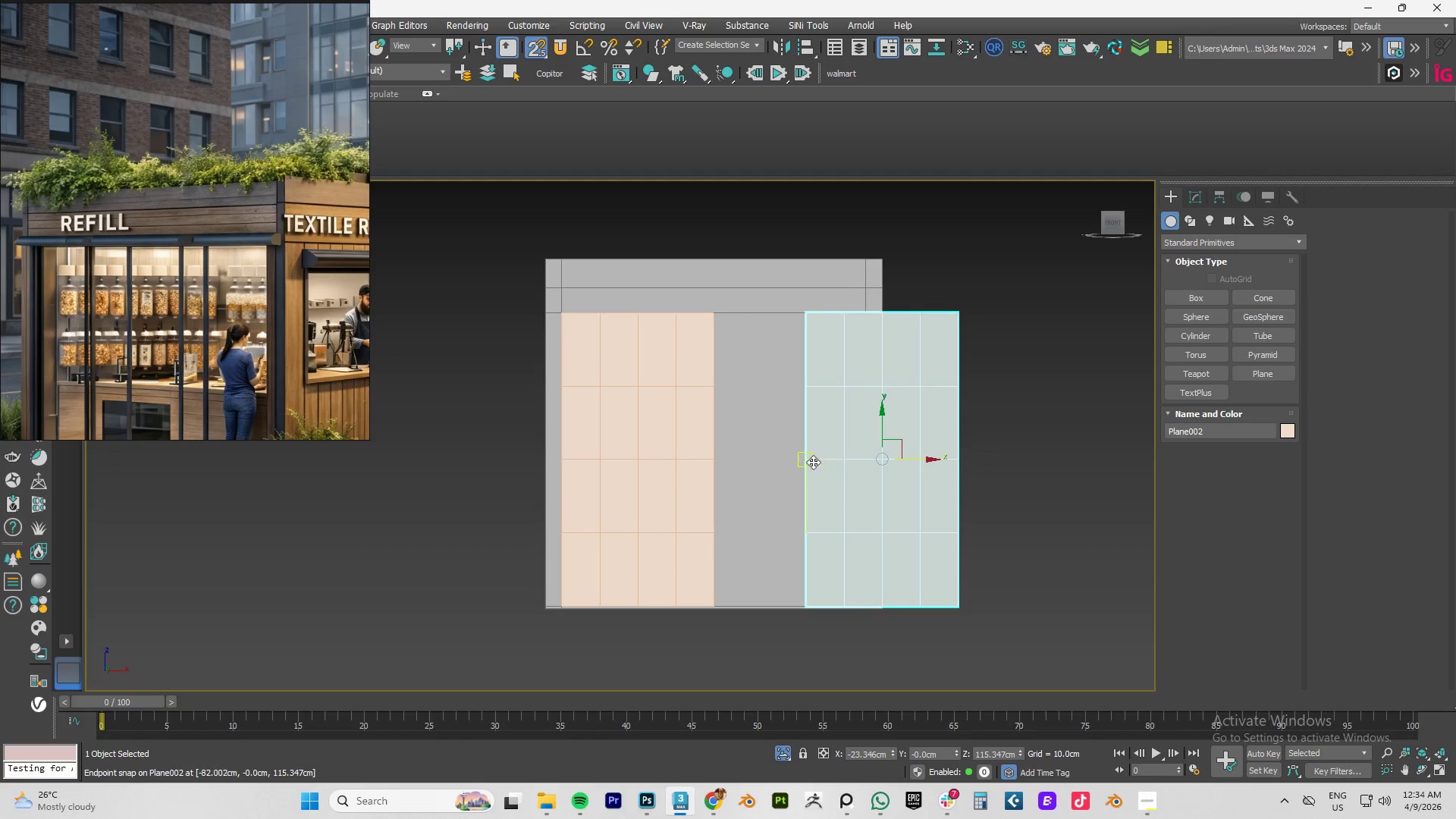 
left_click_drag(start_coordinate=[810, 460], to_coordinate=[712, 460])
 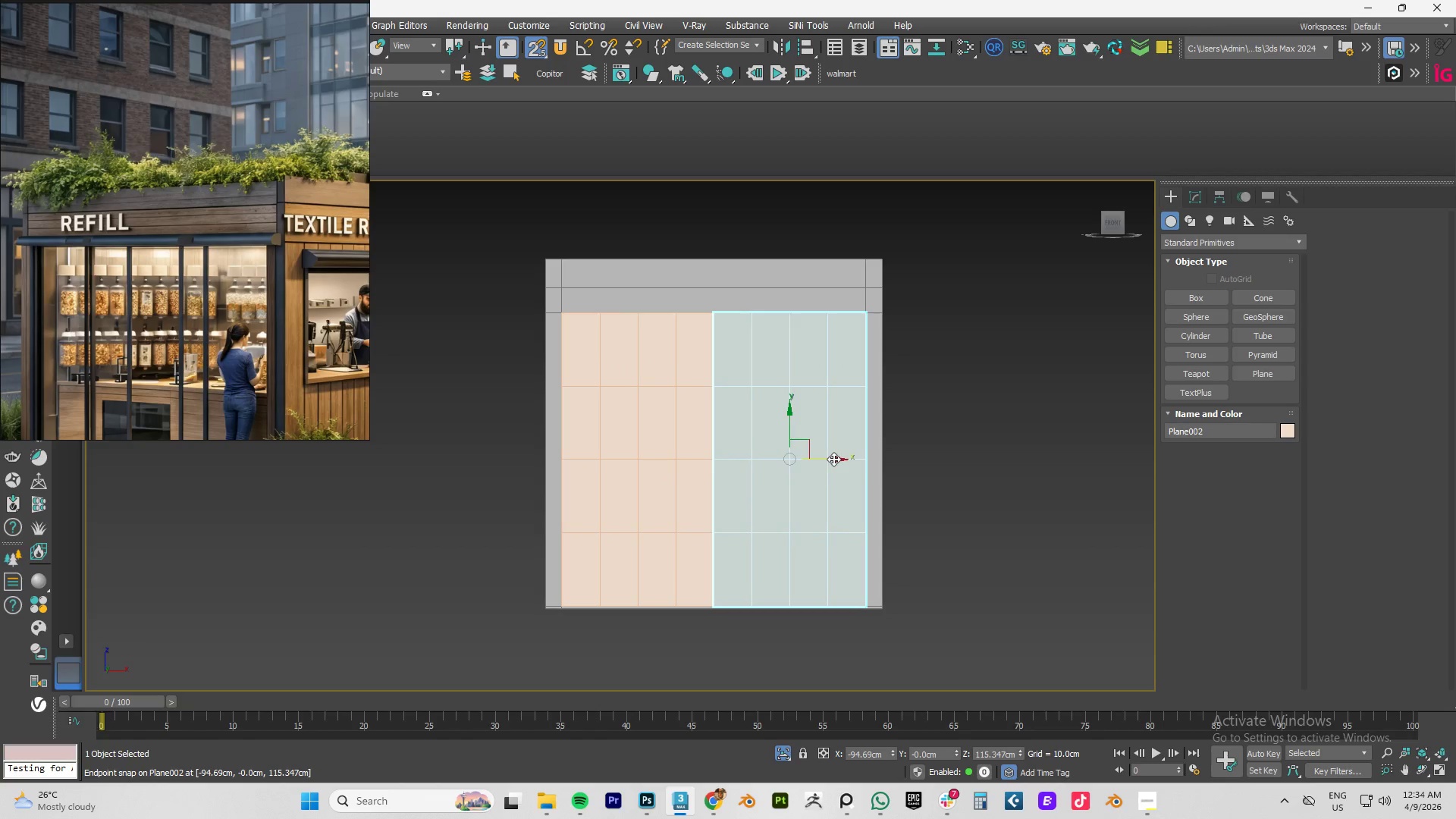 
left_click_drag(start_coordinate=[833, 459], to_coordinate=[719, 313])
 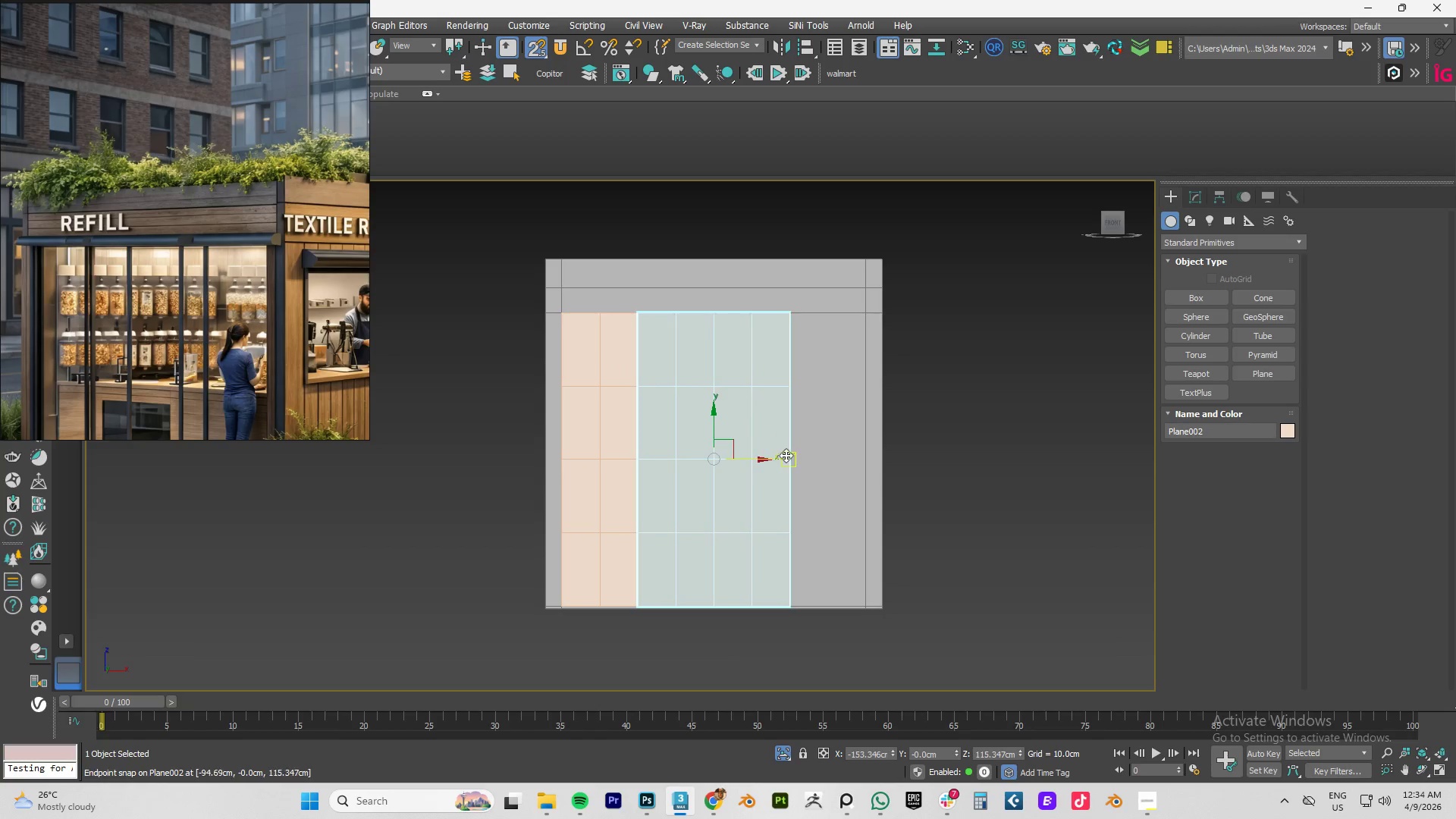 
hold_key(key=ShiftLeft, duration=1.5)
left_click_drag(start_coordinate=[747, 461], to_coordinate=[791, 450])
 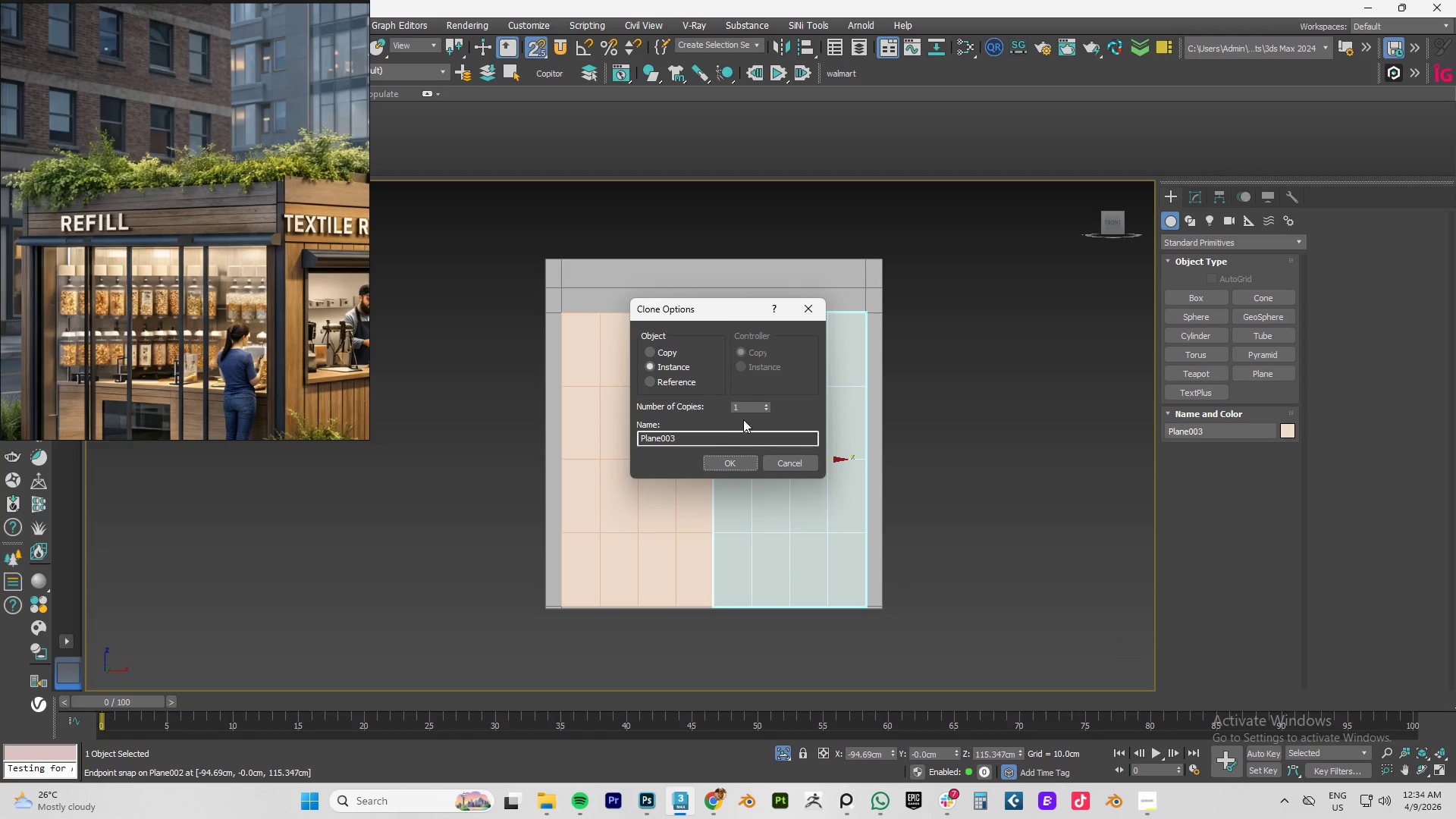 
hold_key(key=ShiftLeft, duration=0.8)
 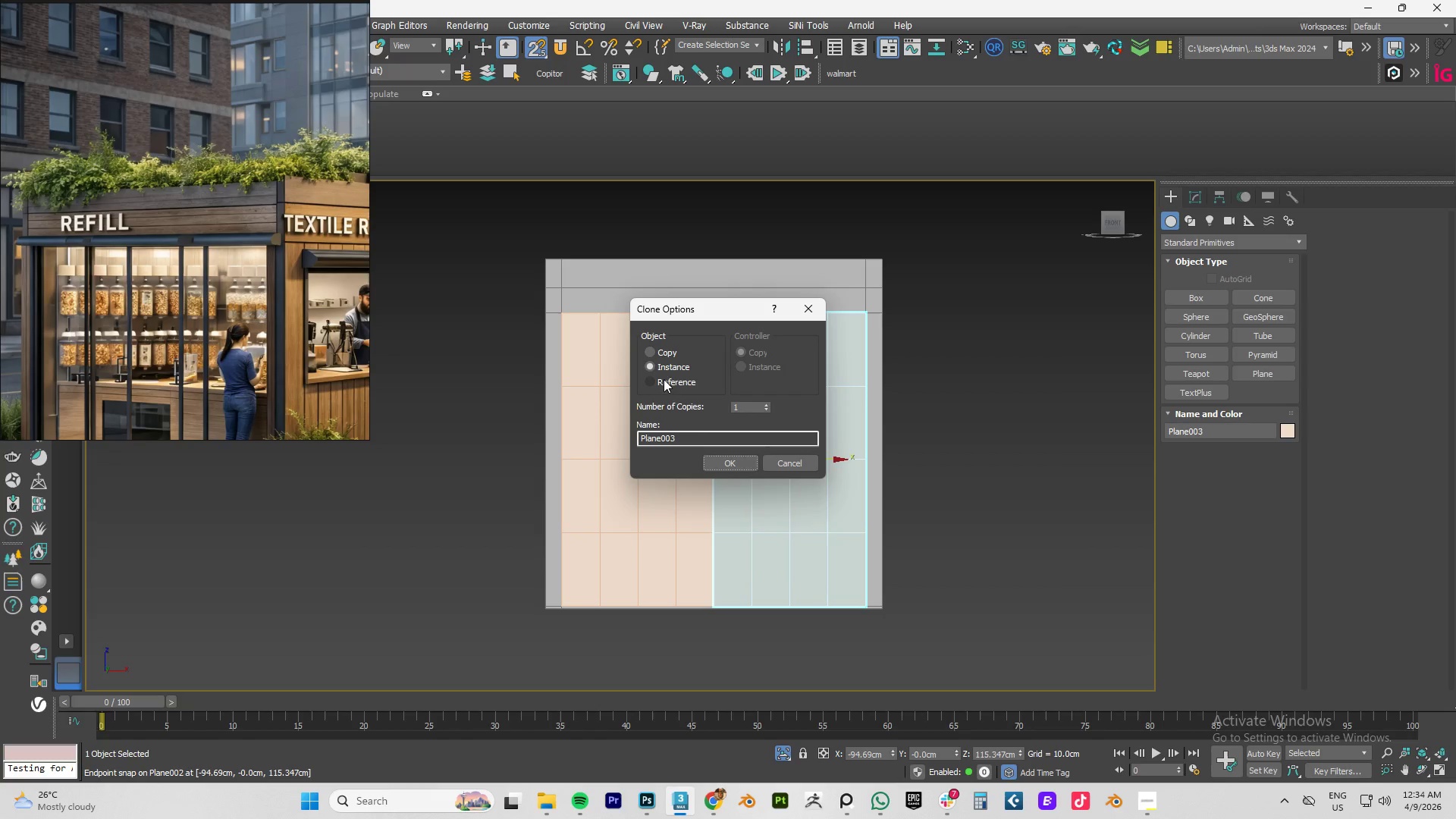 
left_click([714, 465])
 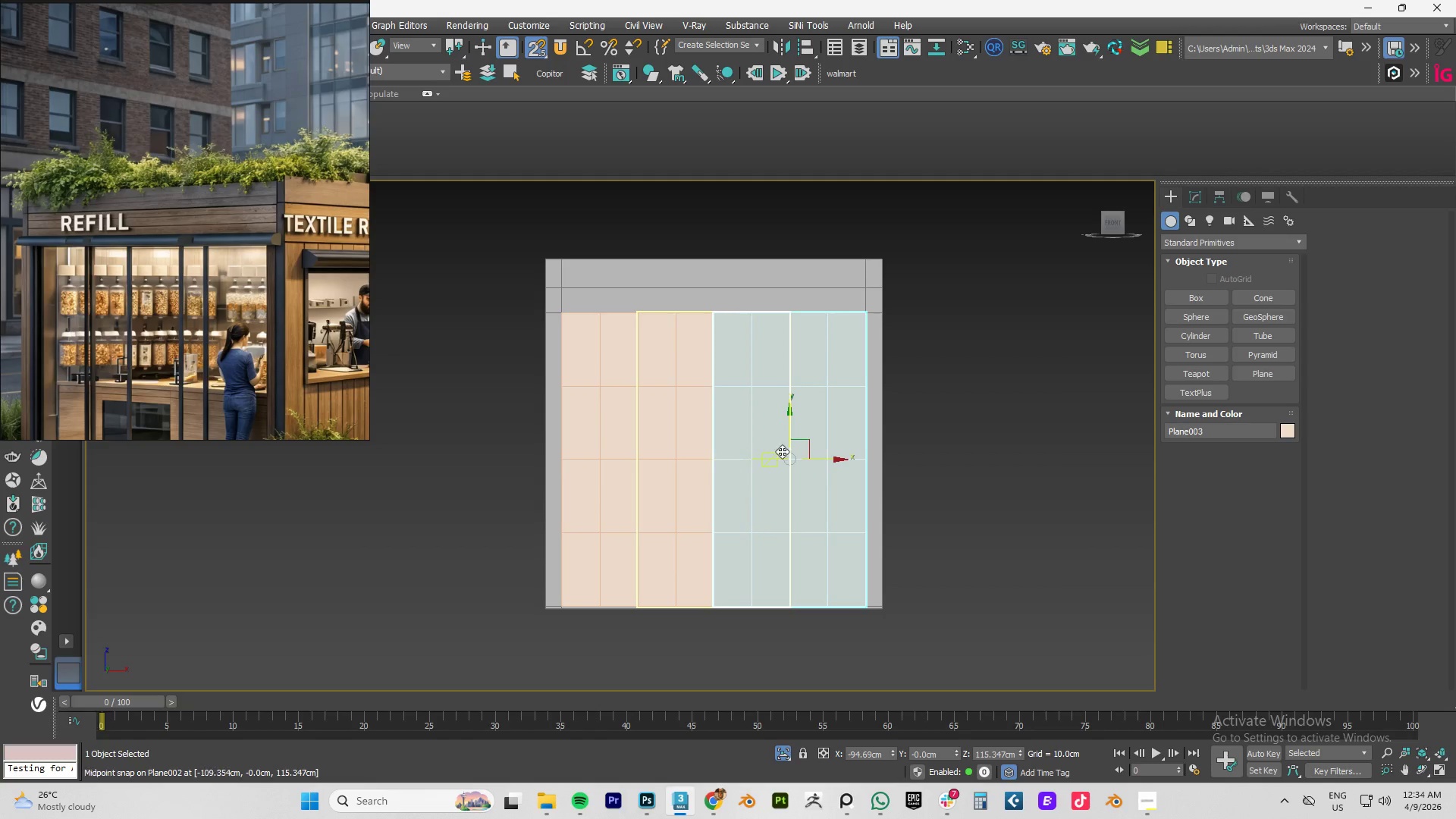 
hold_key(key=AltLeft, duration=0.98)
 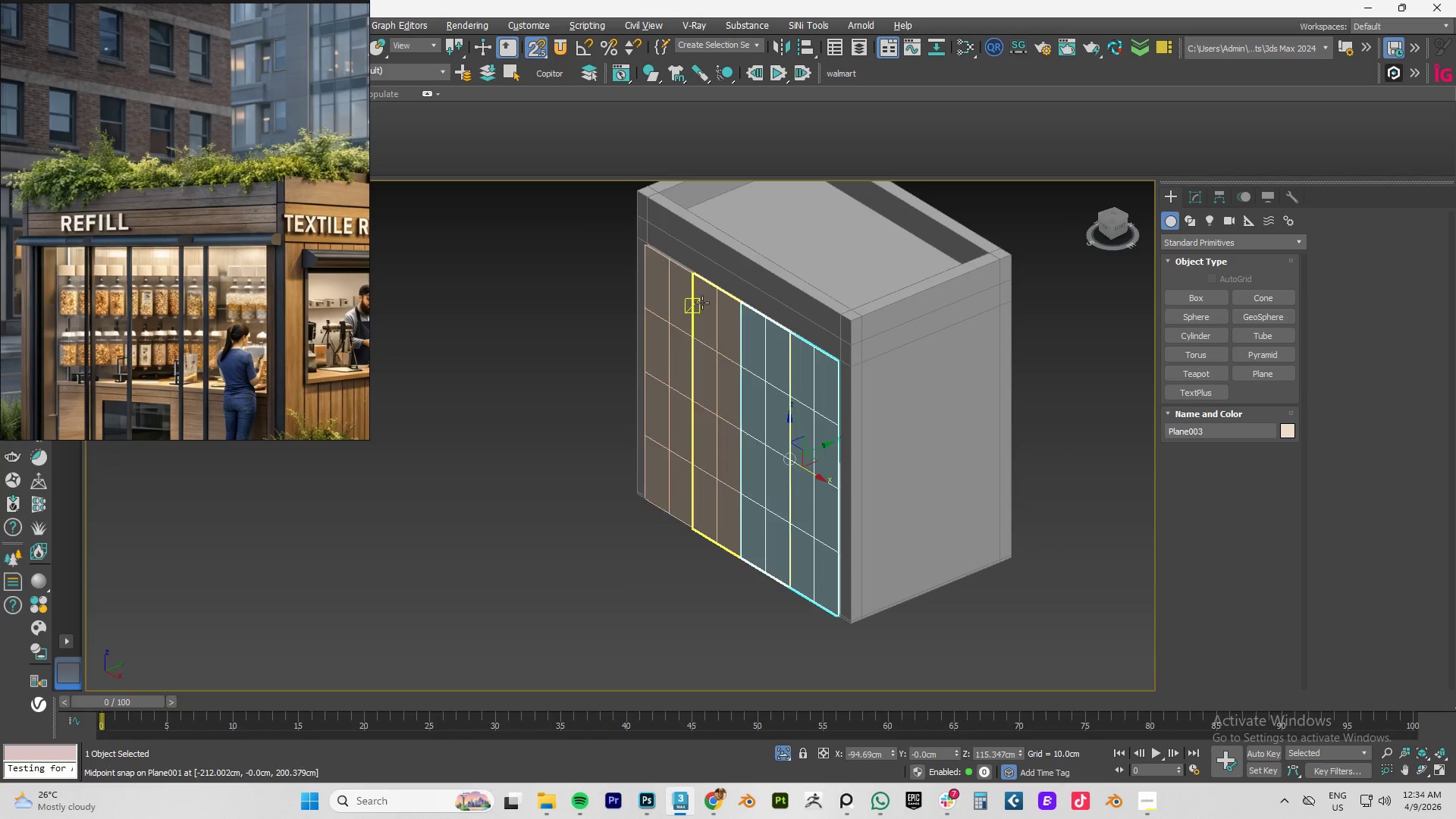 
scroll: coordinate [544, 366], scroll_direction: up, amount: 7.0
 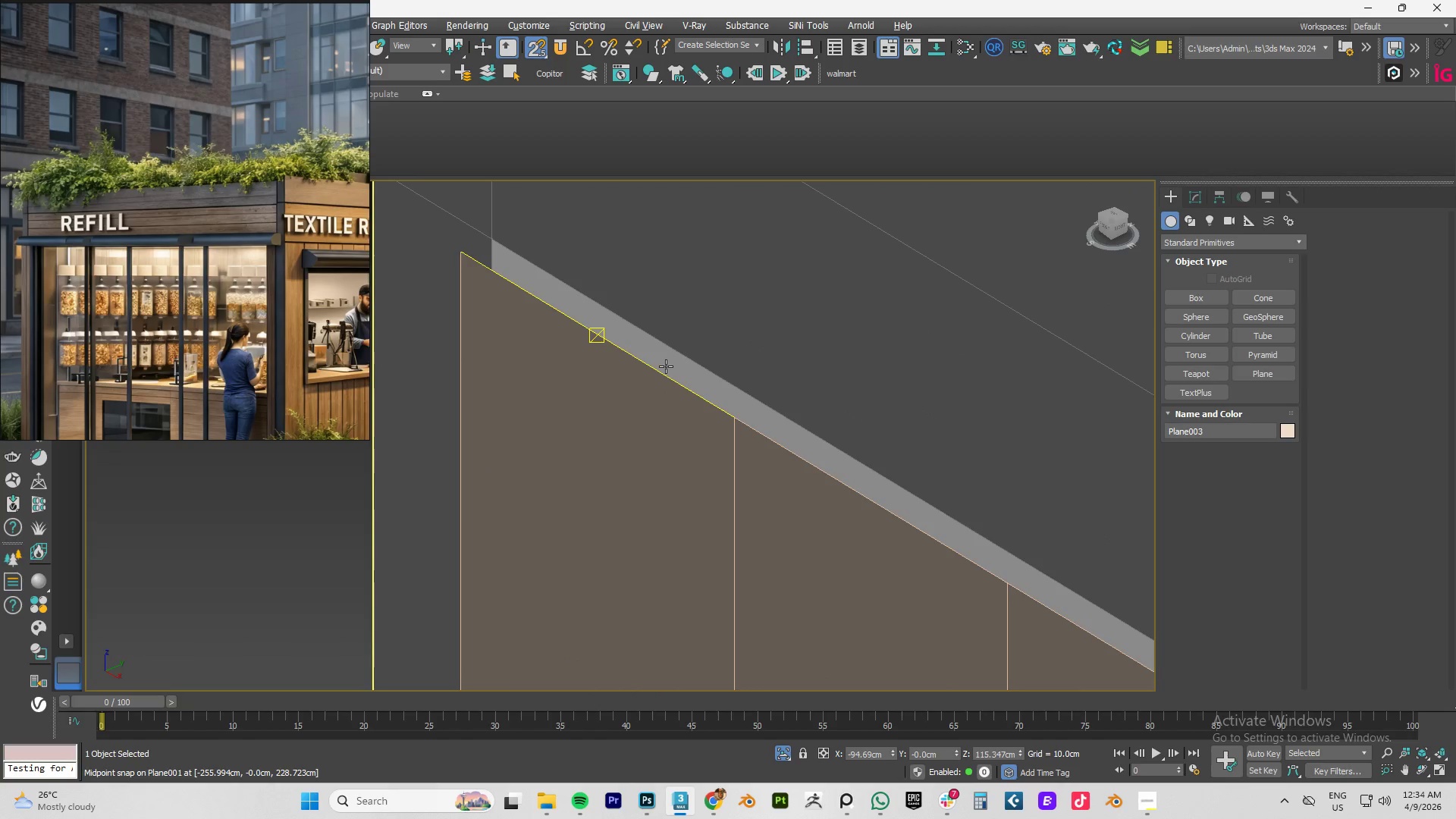 
type(tz)
 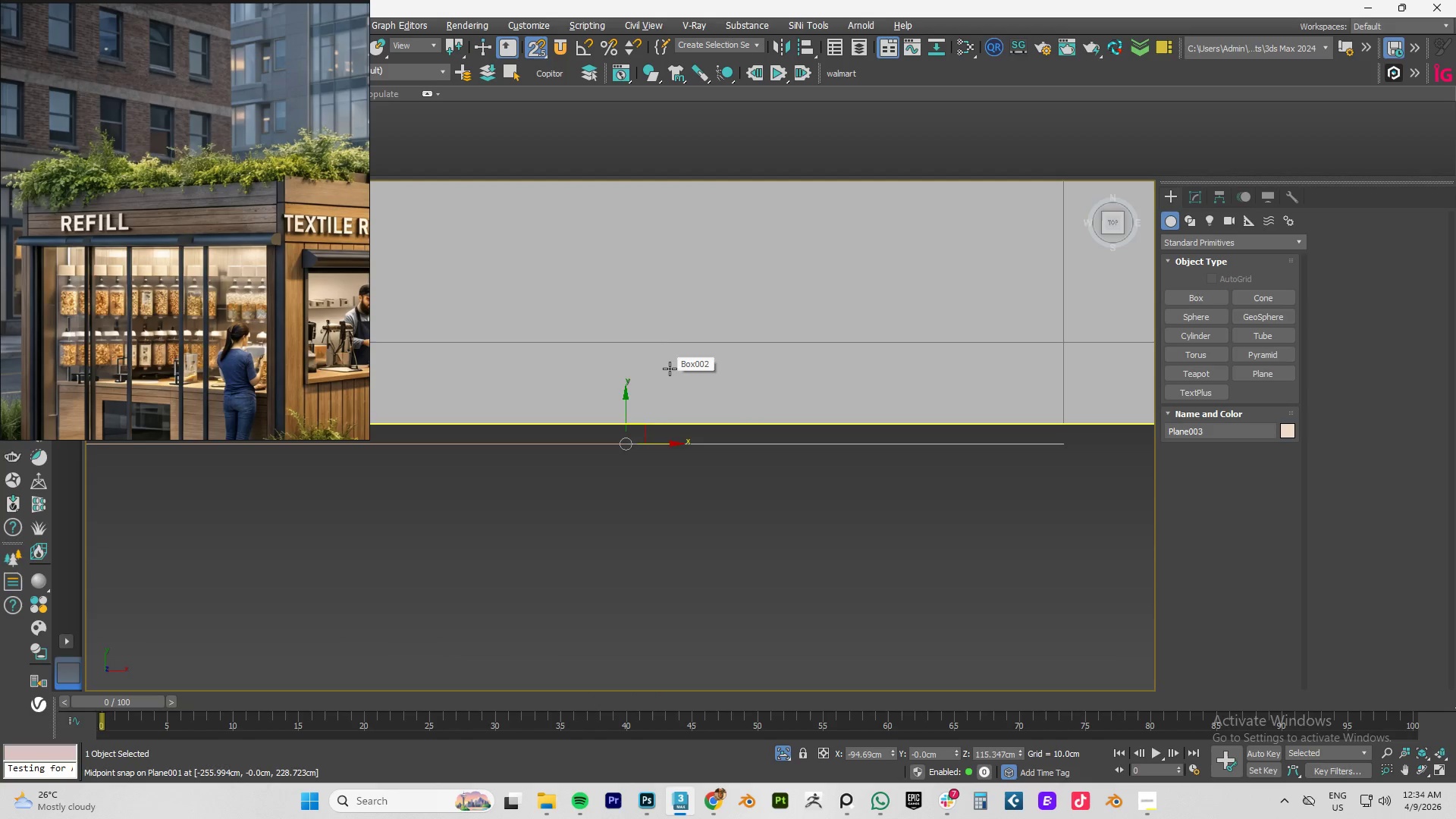 
scroll: coordinate [735, 403], scroll_direction: down, amount: 4.0
 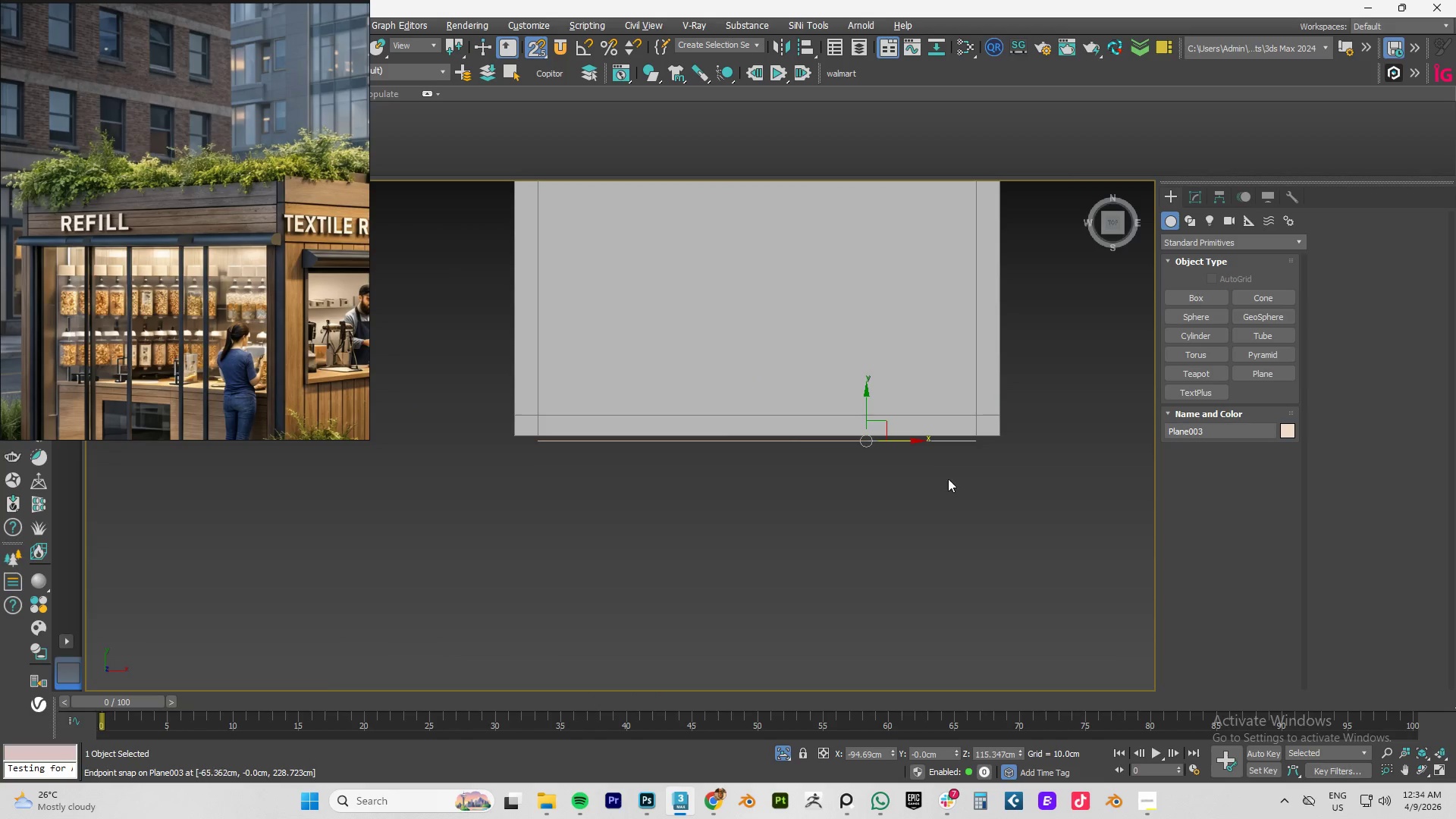 
left_click_drag(start_coordinate=[983, 476], to_coordinate=[531, 441])
 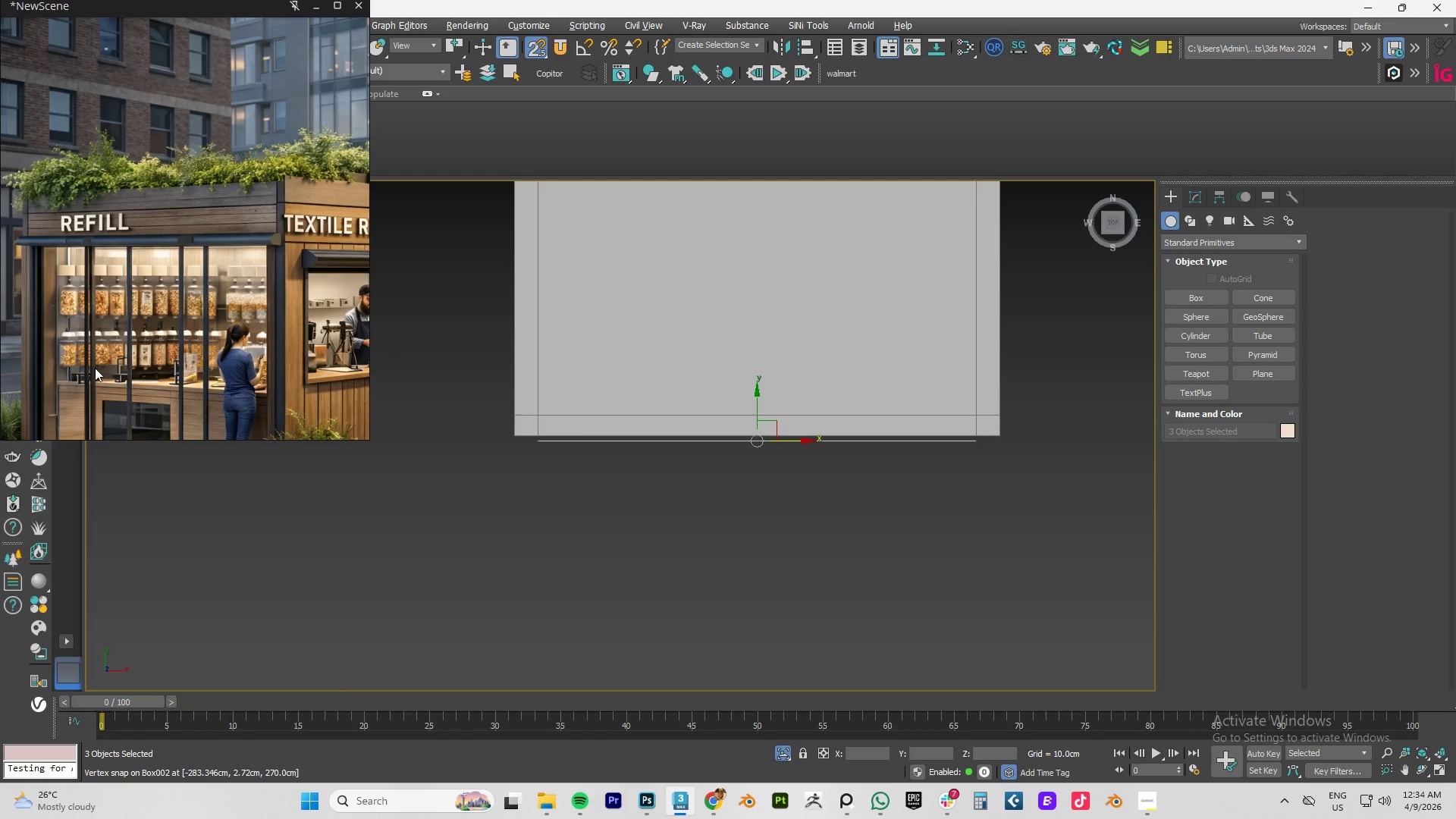 
scroll: coordinate [79, 349], scroll_direction: up, amount: 4.0
 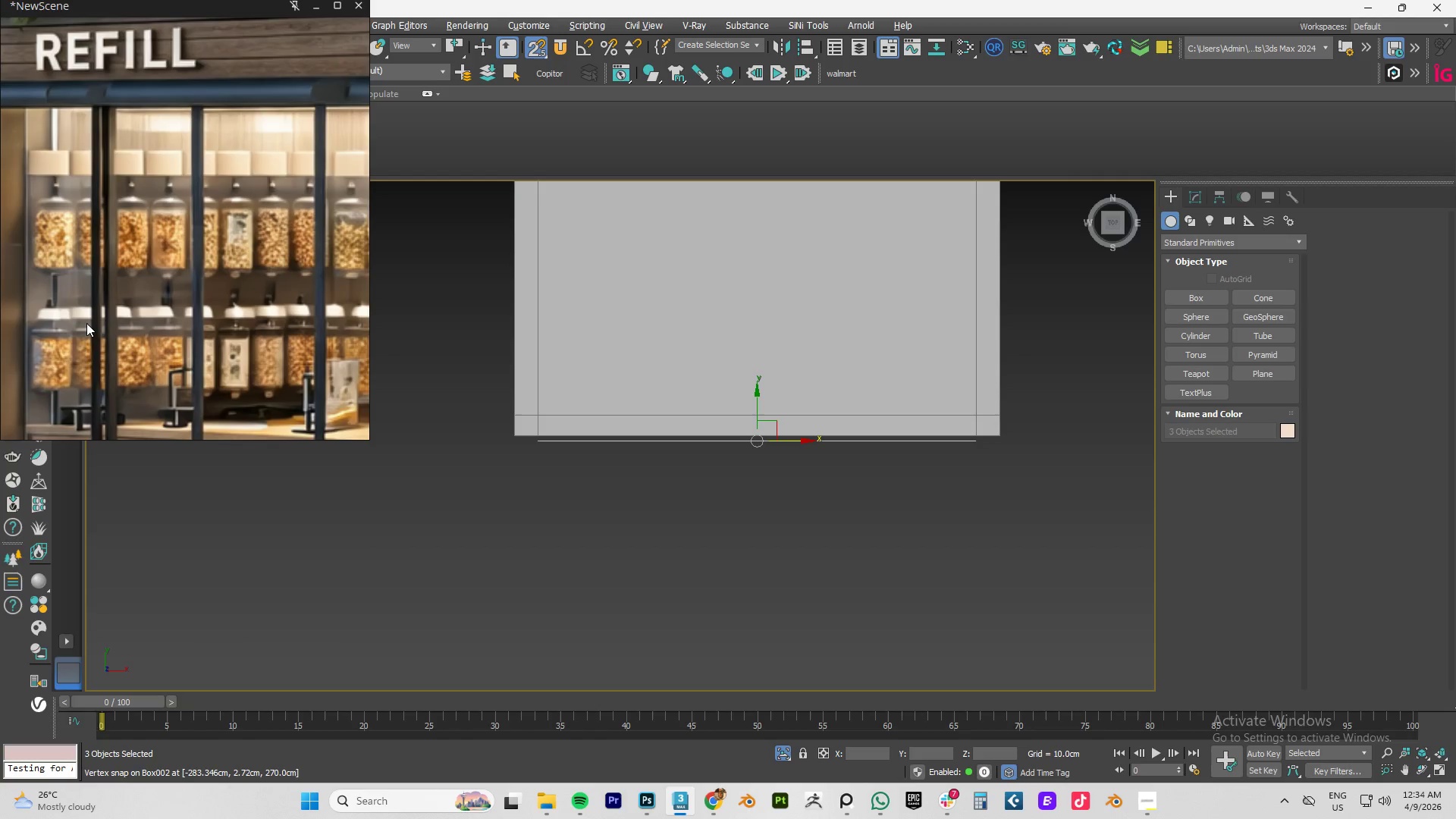 
scroll: coordinate [16, 275], scroll_direction: down, amount: 3.0
 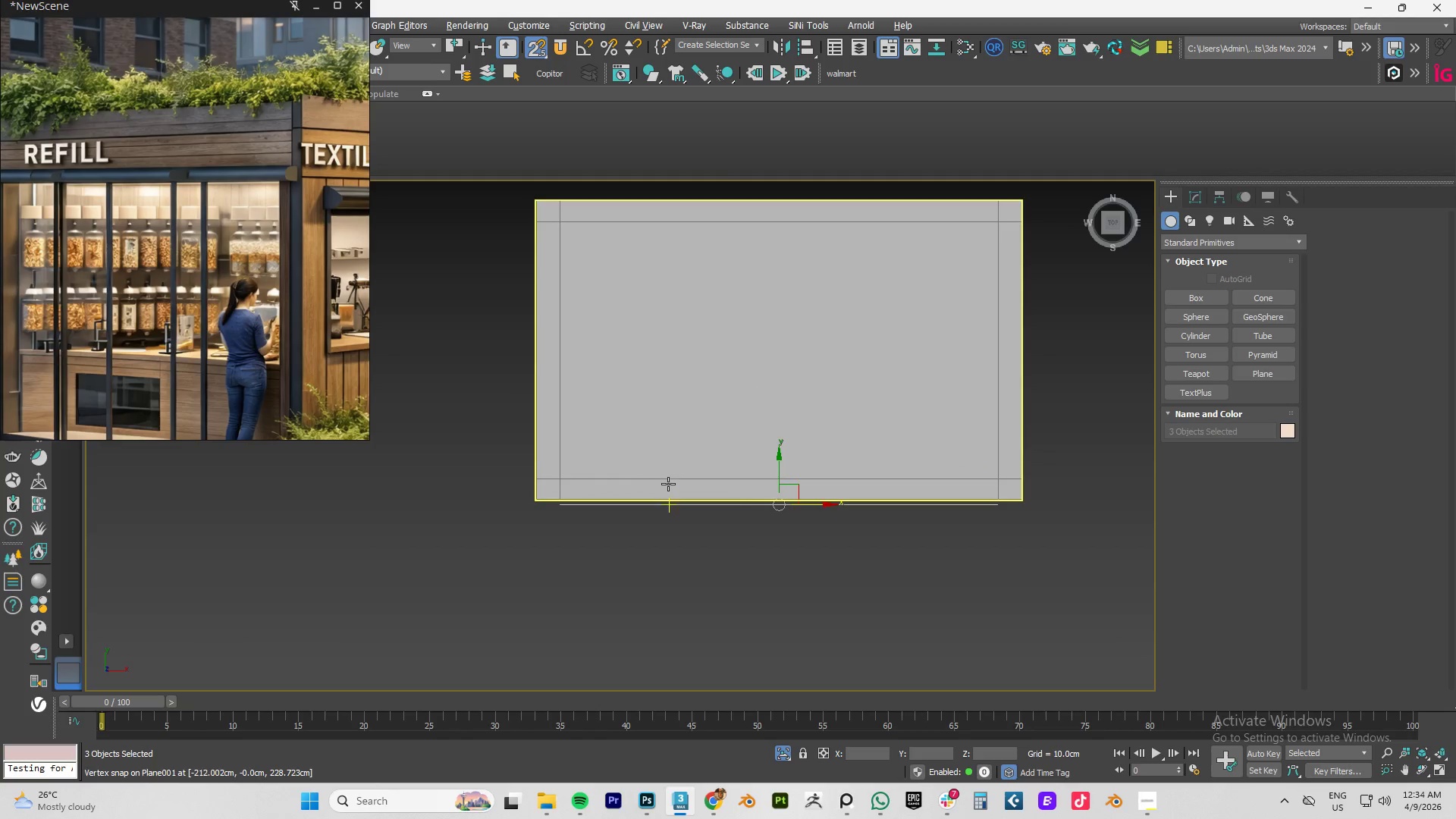 
left_click_drag(start_coordinate=[782, 475], to_coordinate=[775, 500])
 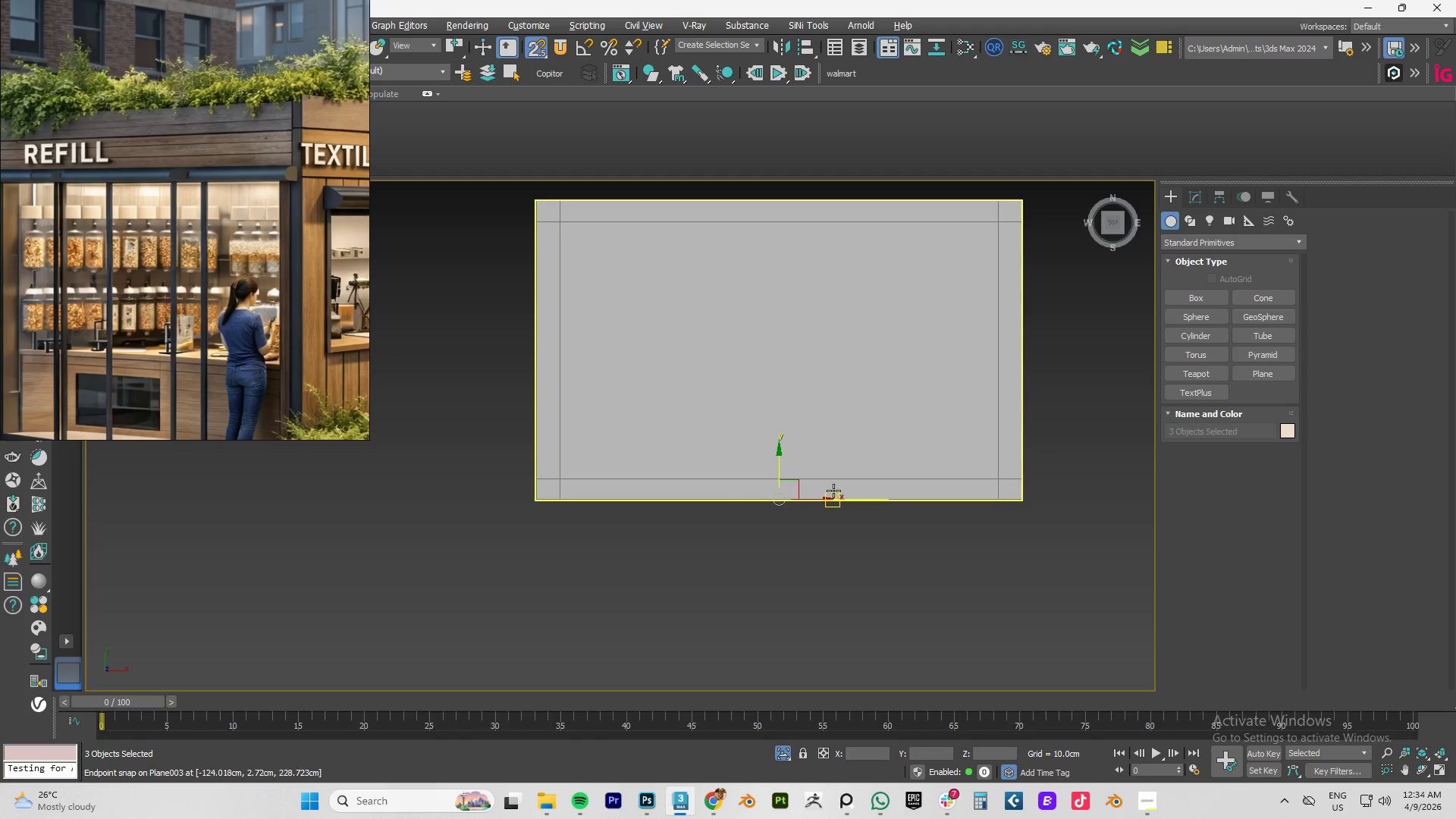 
key(Alt+Q)
 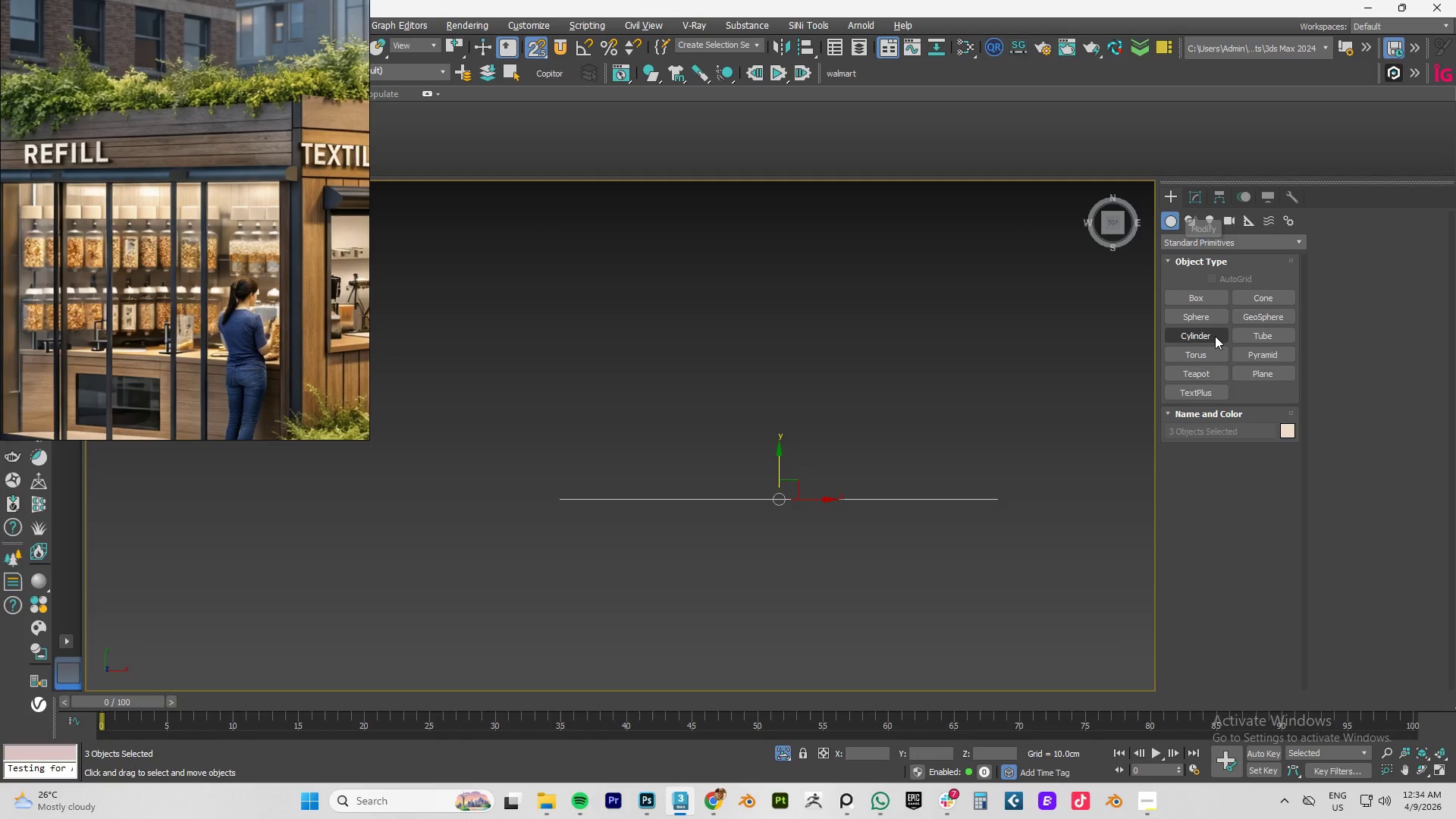 
left_click([1136, 473])
 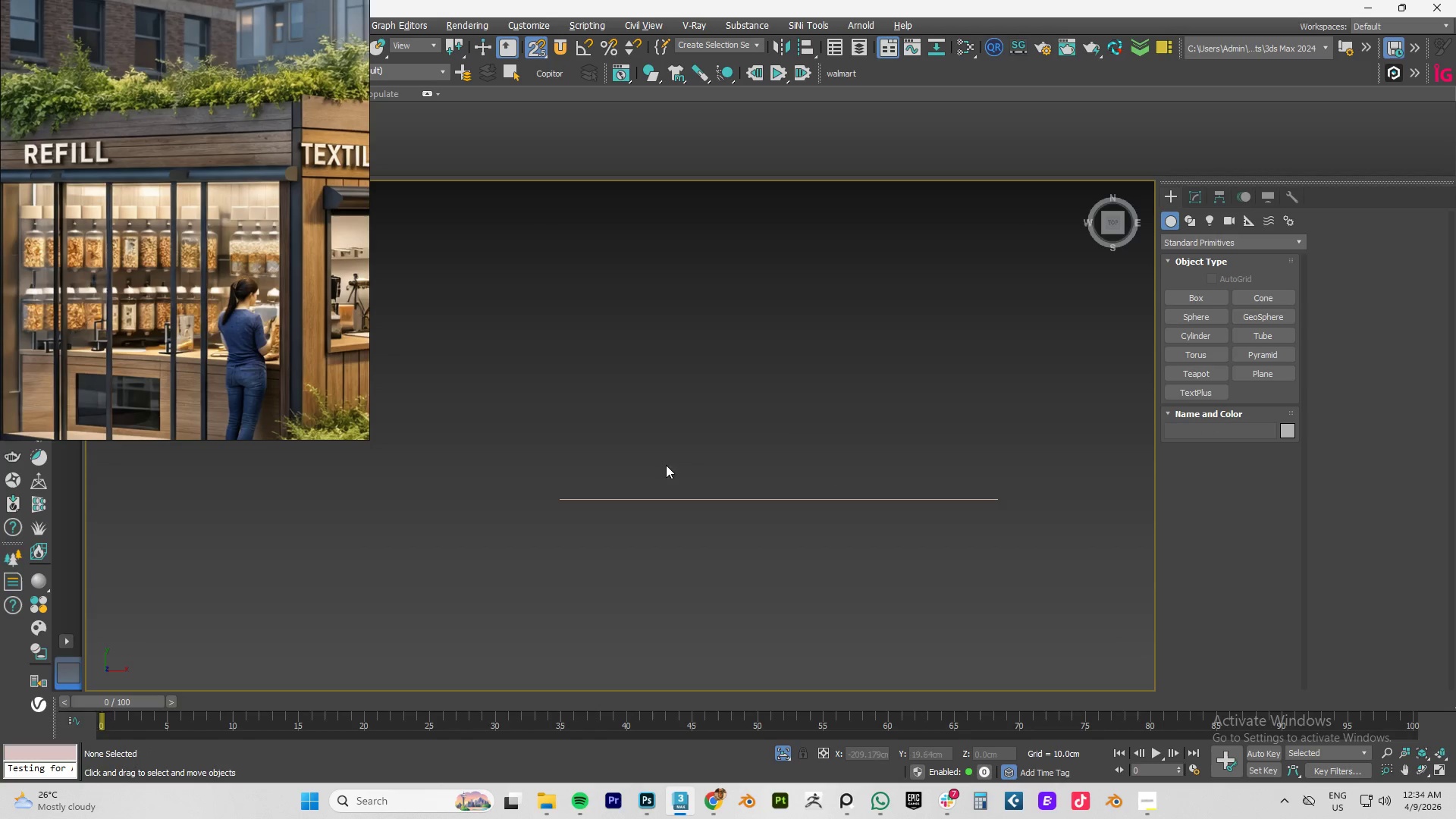 
left_click_drag(start_coordinate=[632, 451], to_coordinate=[679, 546])
 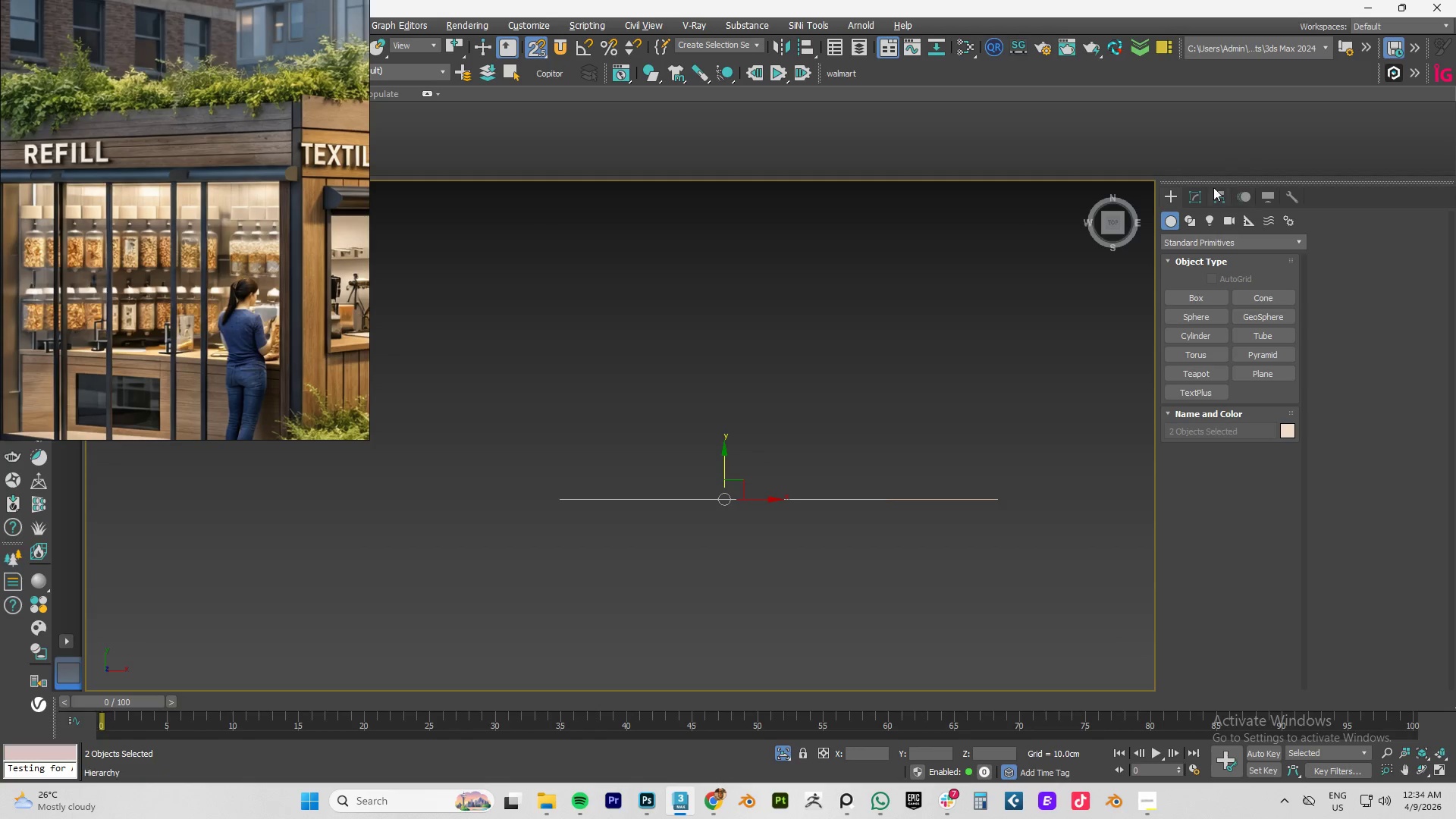 
left_click([1193, 196])
 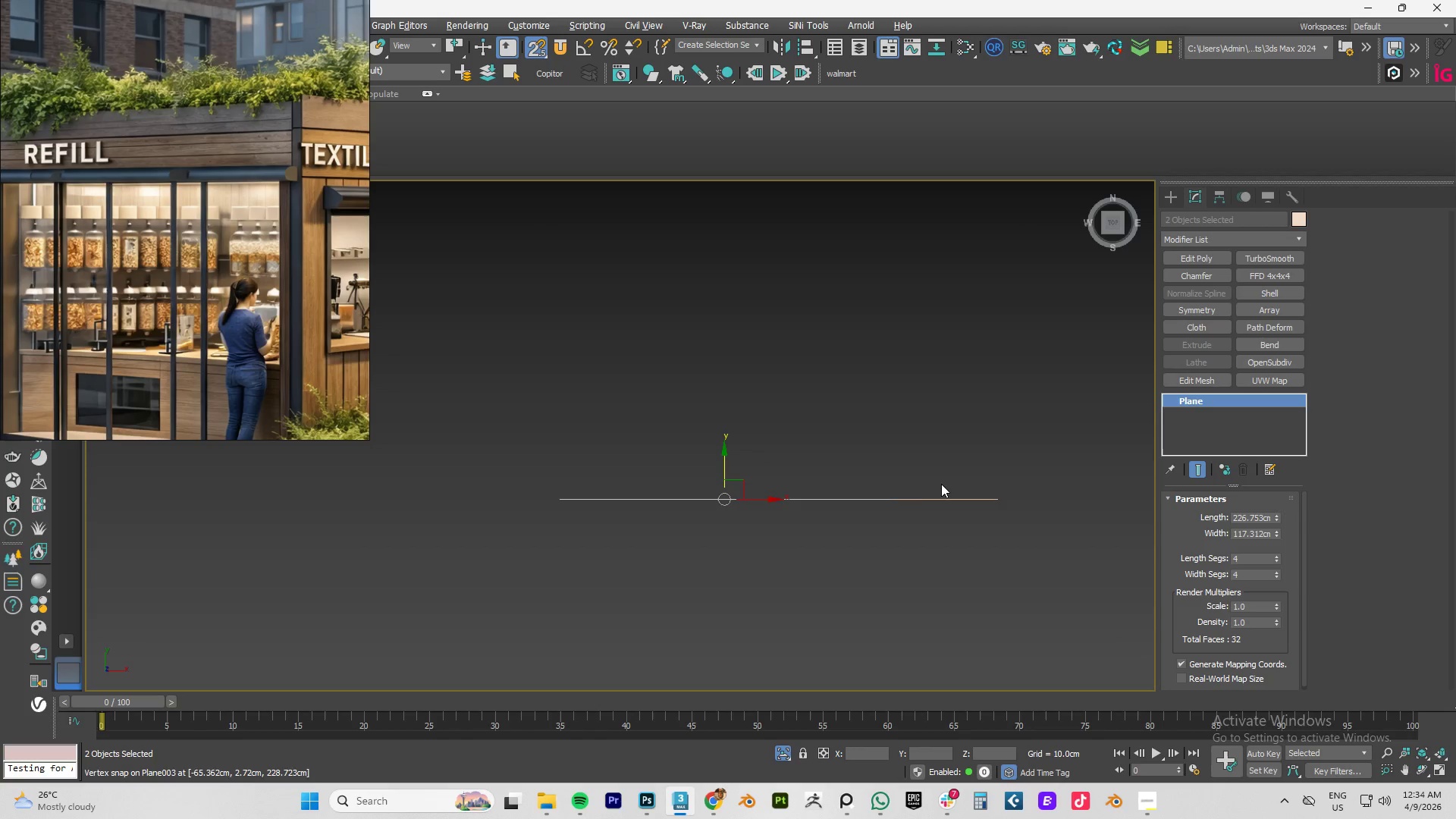 
hold_key(key=AltLeft, duration=1.25)
 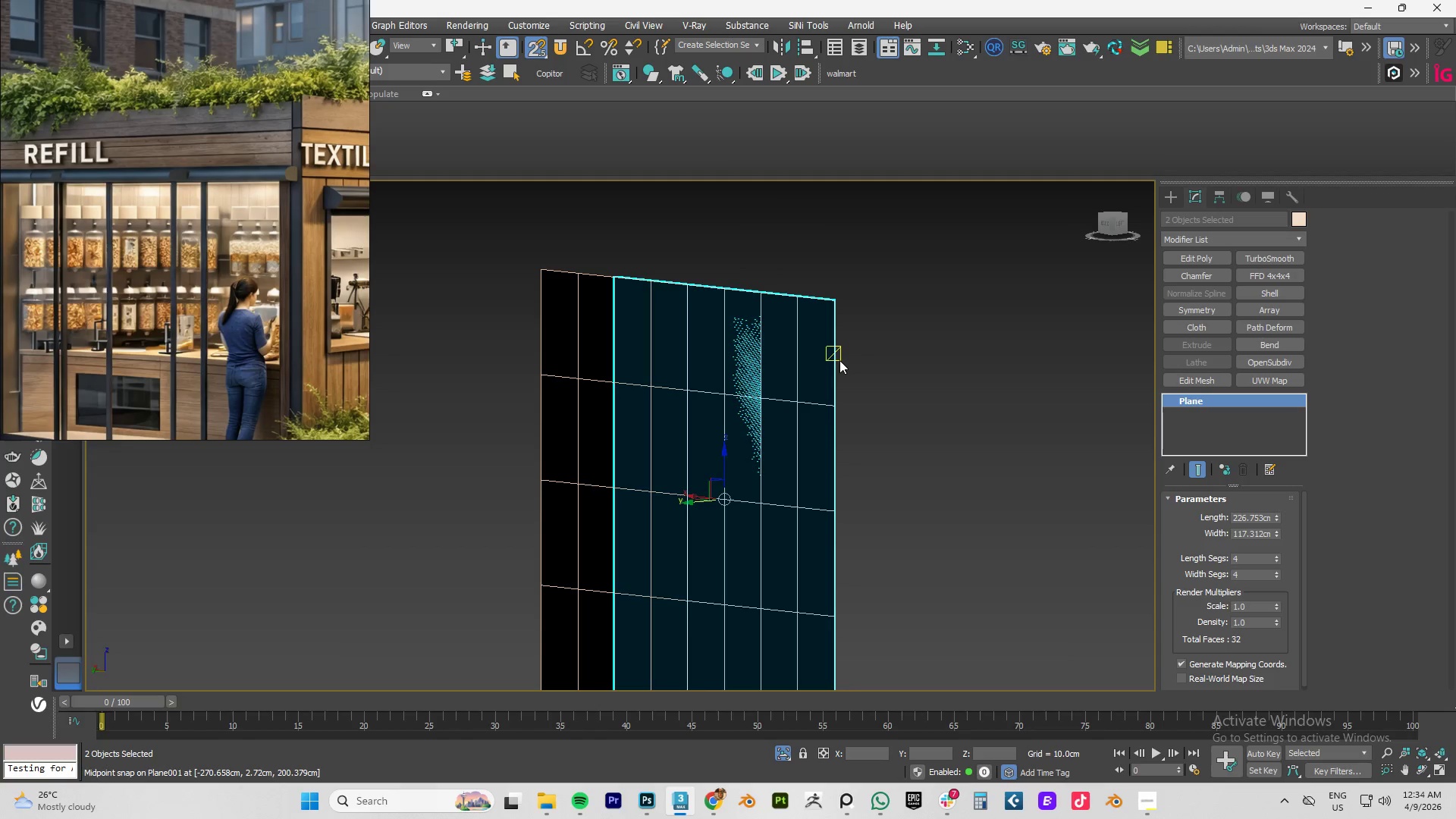 
hold_key(key=AltLeft, duration=15.77)
 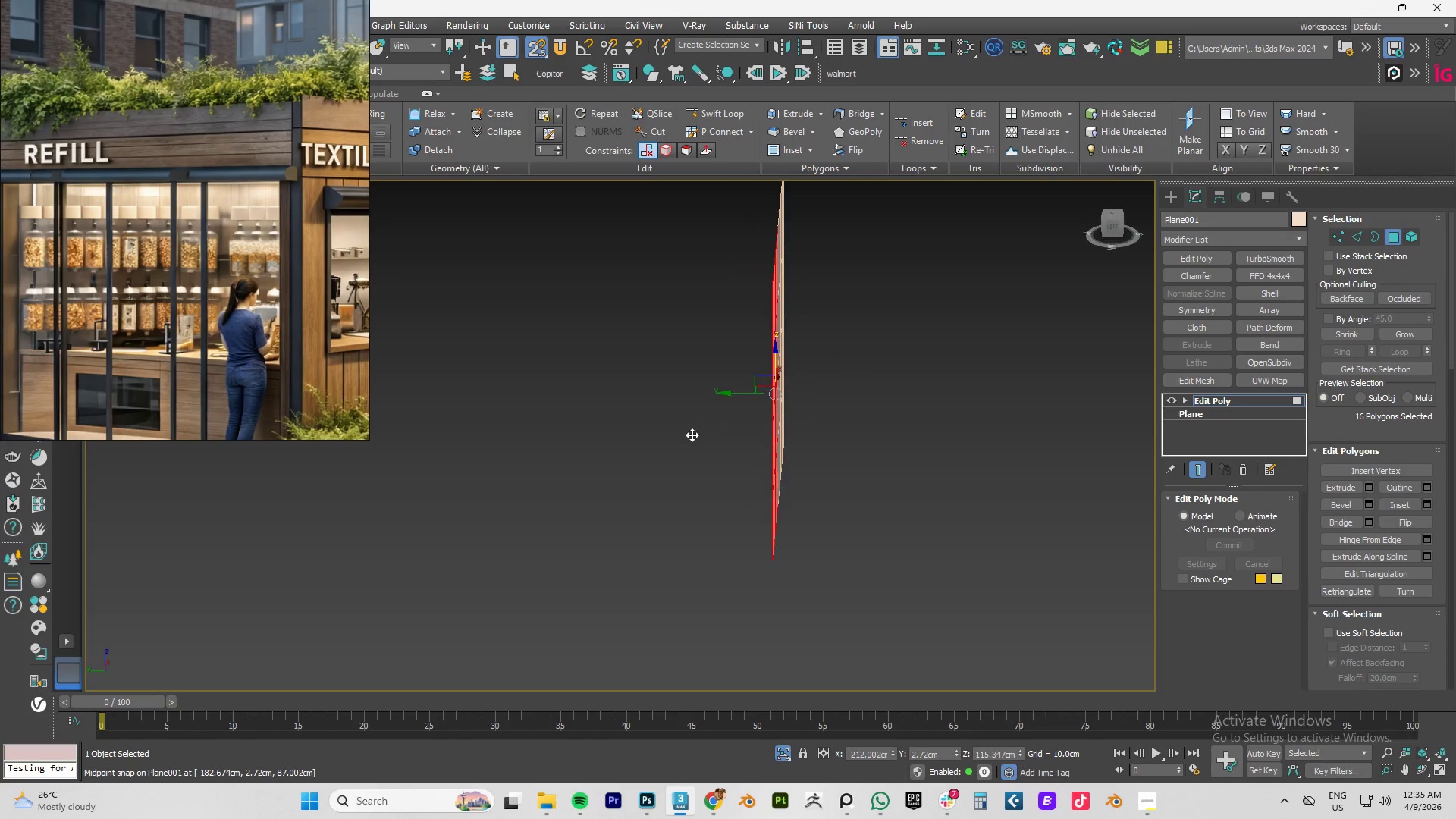 
key(4)
 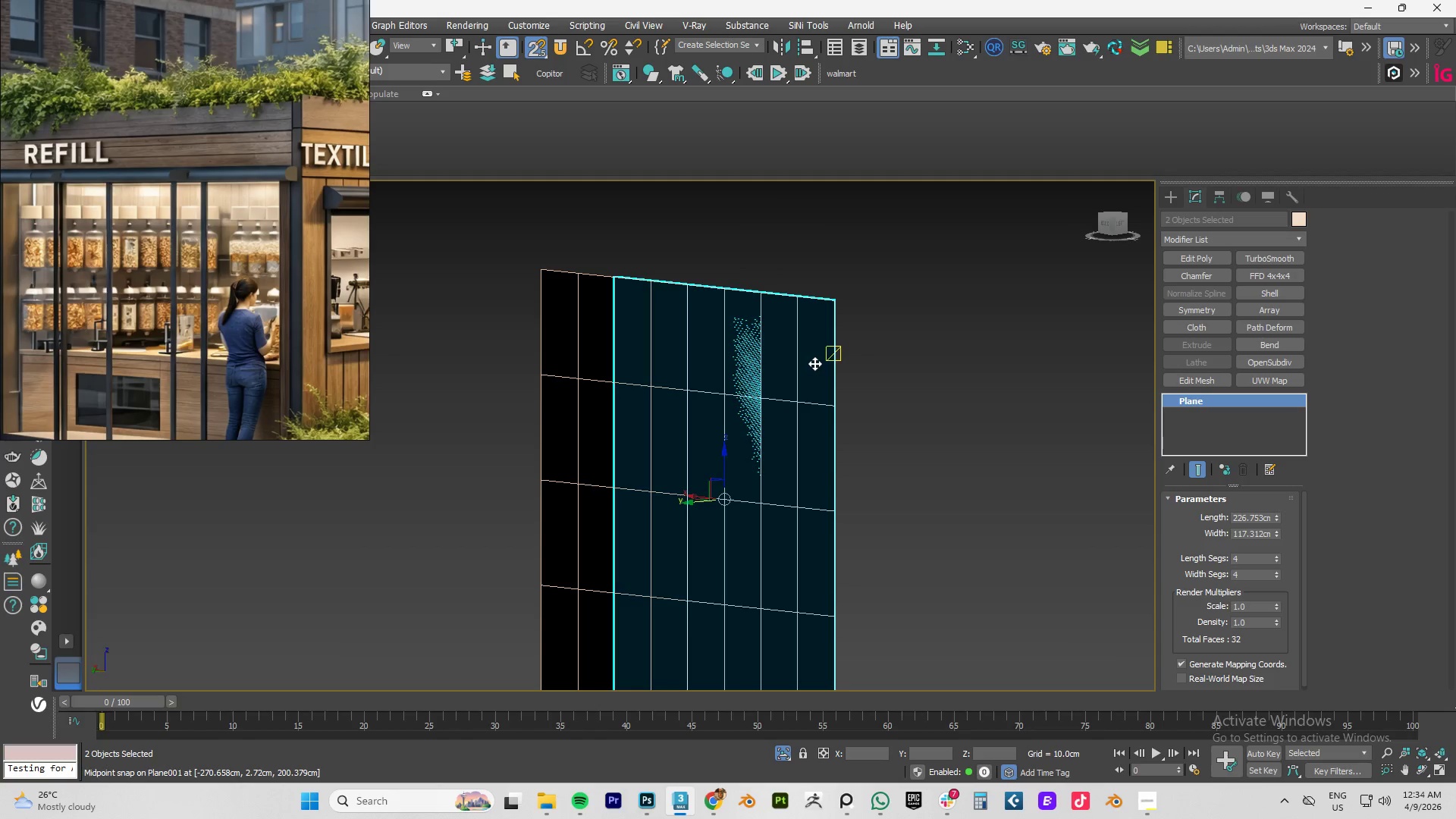 
left_click([814, 363])
 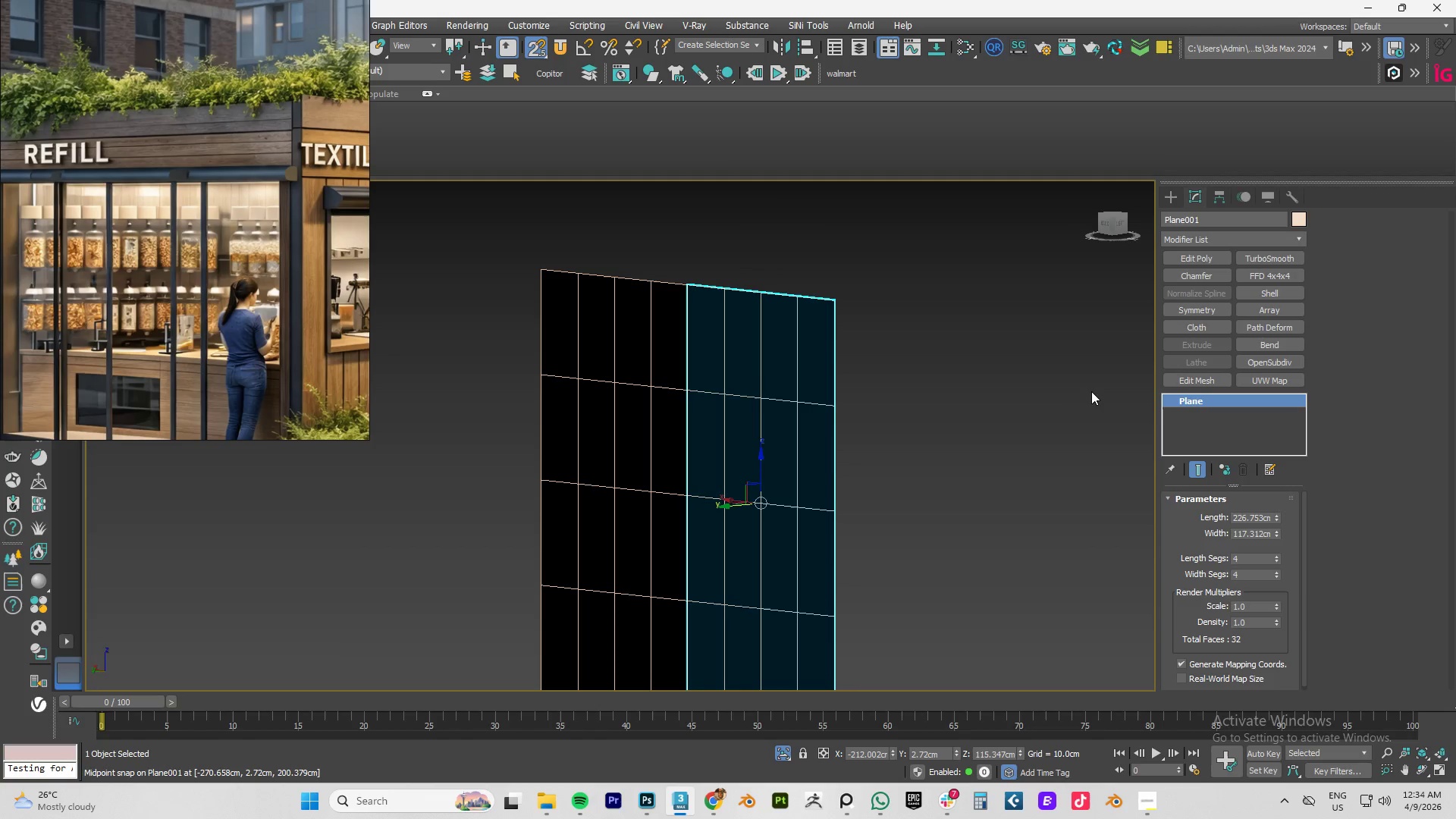 
type(114)
 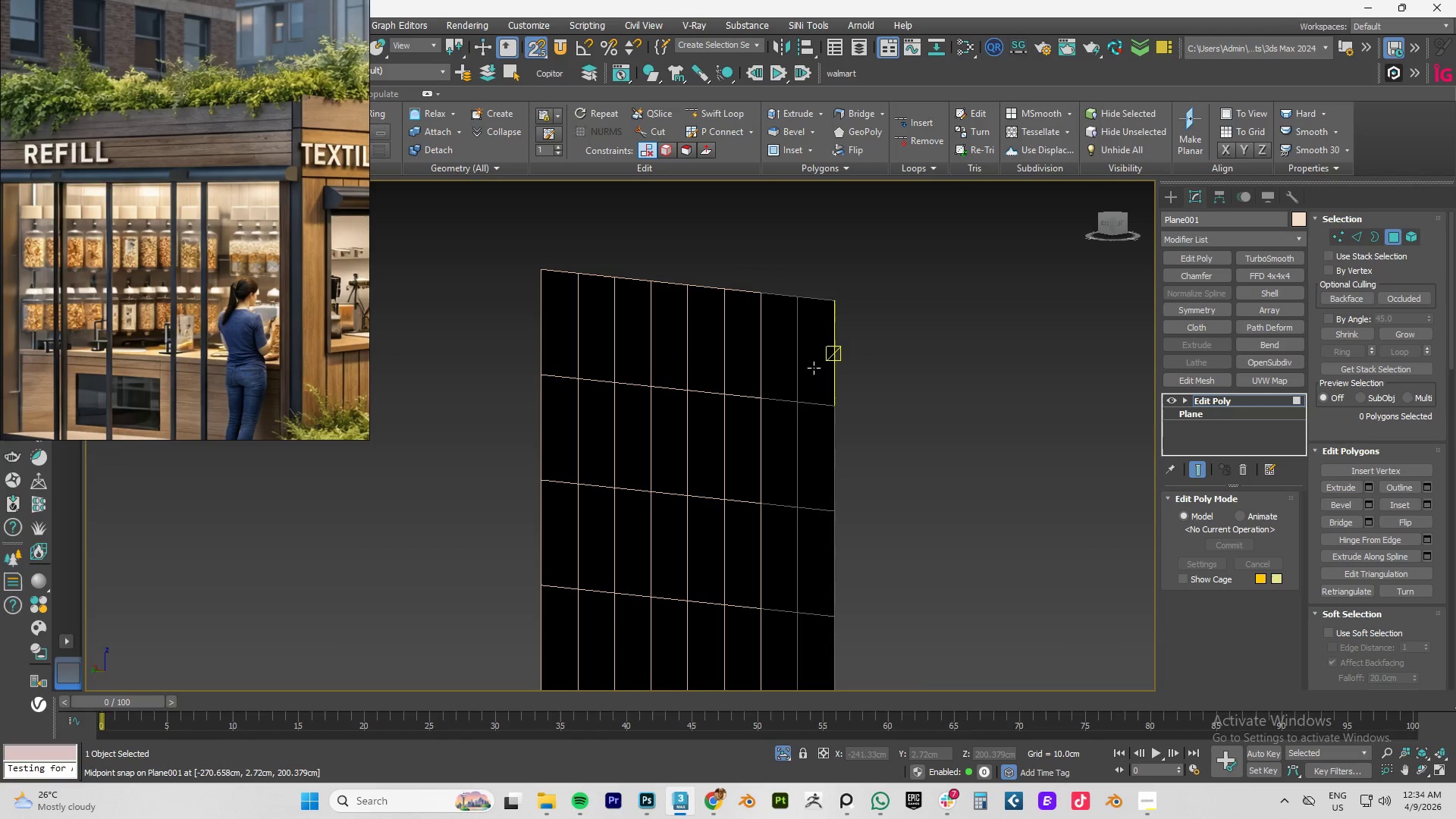 
left_click([814, 368])
 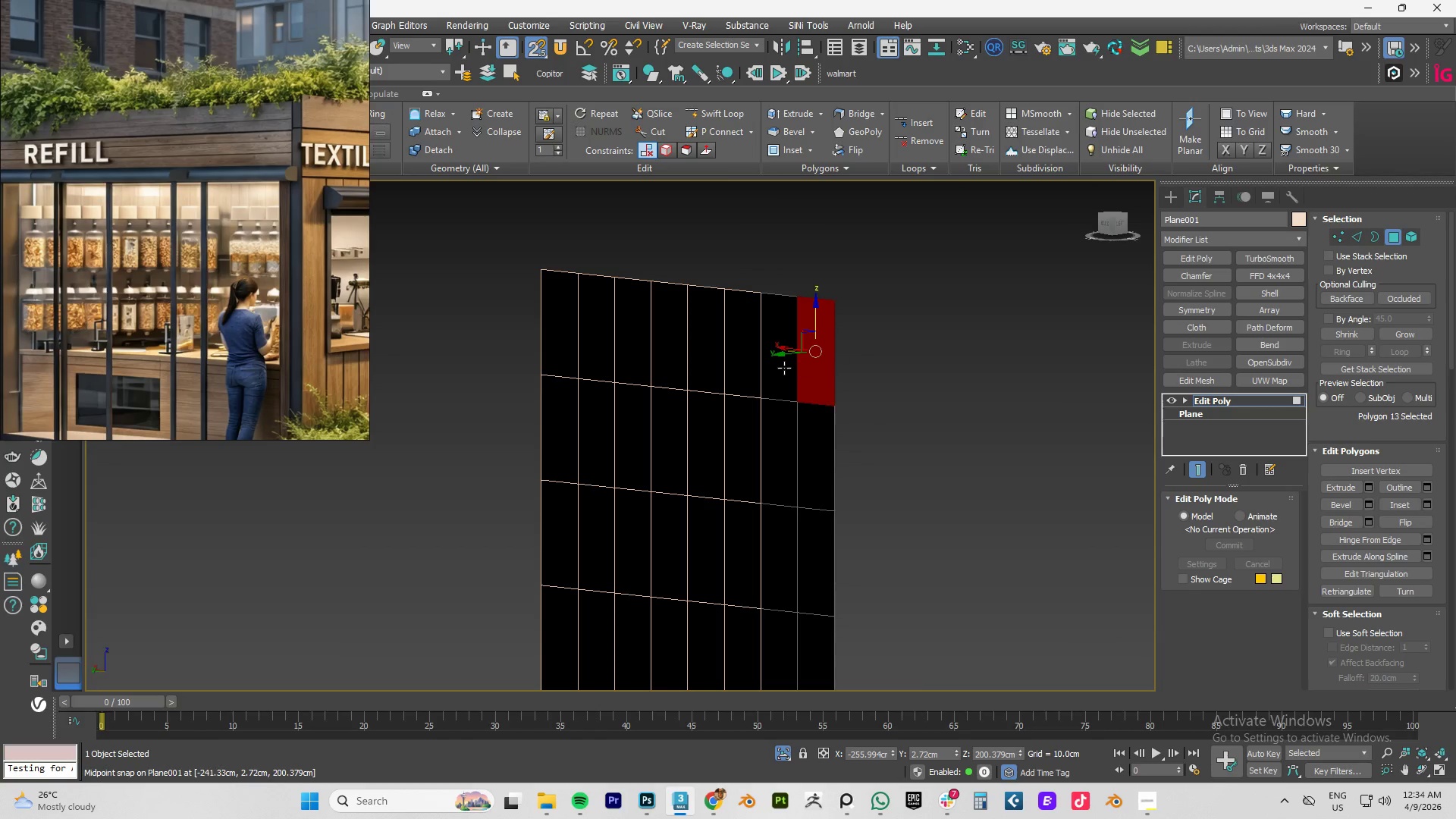 
hold_key(key=ControlLeft, duration=1.5)
double_click([744, 369])
 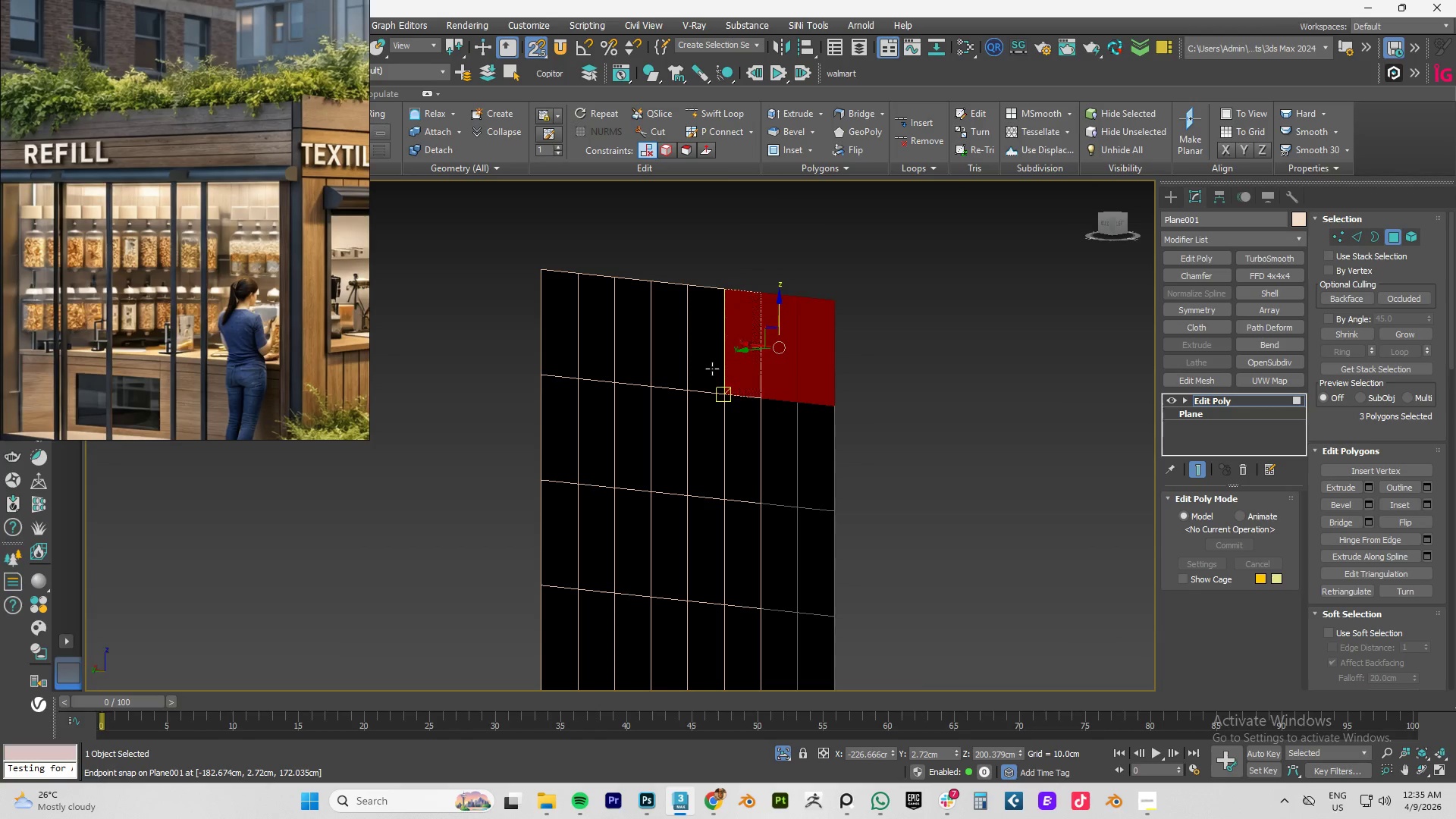 
triple_click([712, 369])
 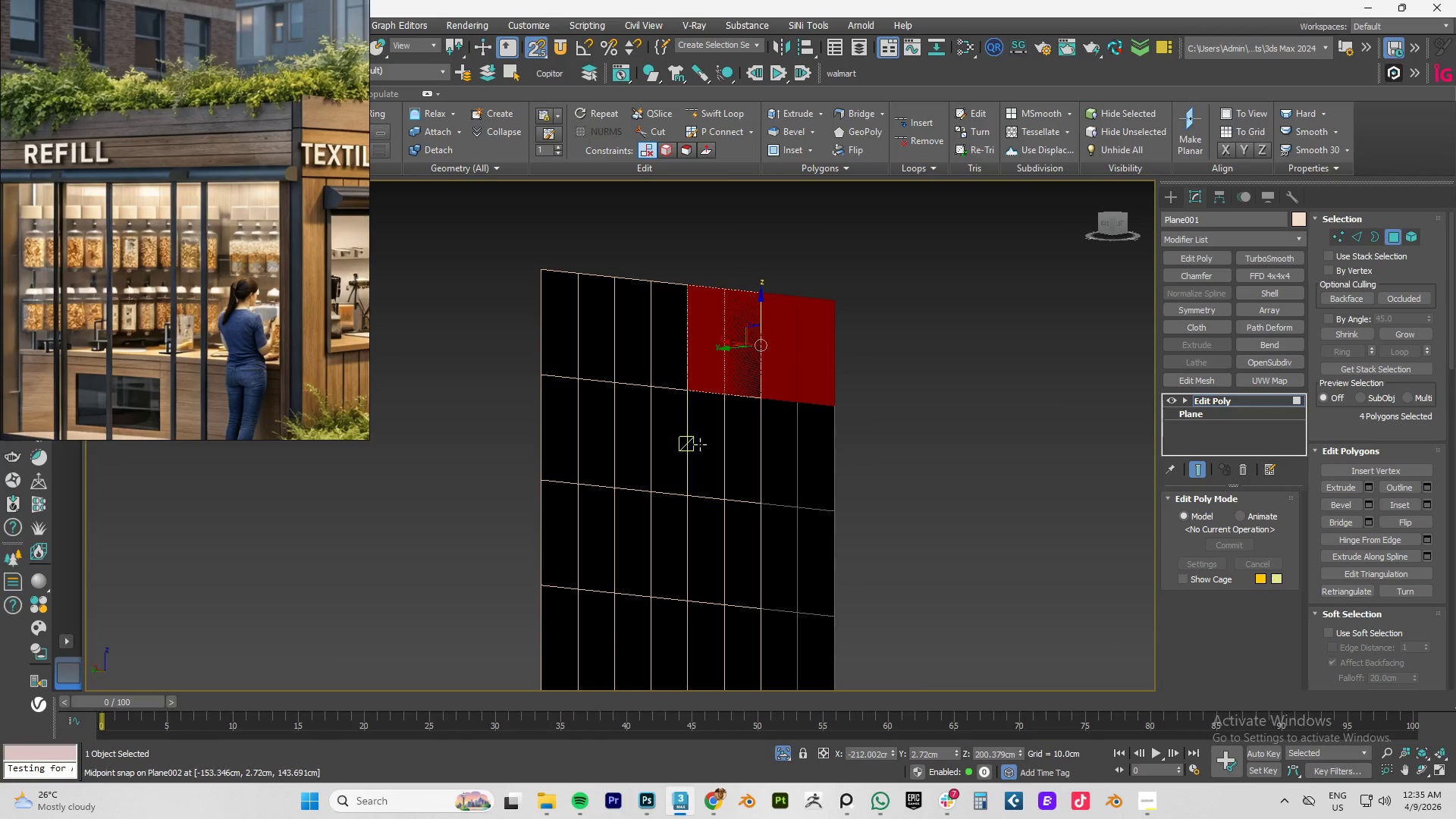 
left_click([700, 444])
 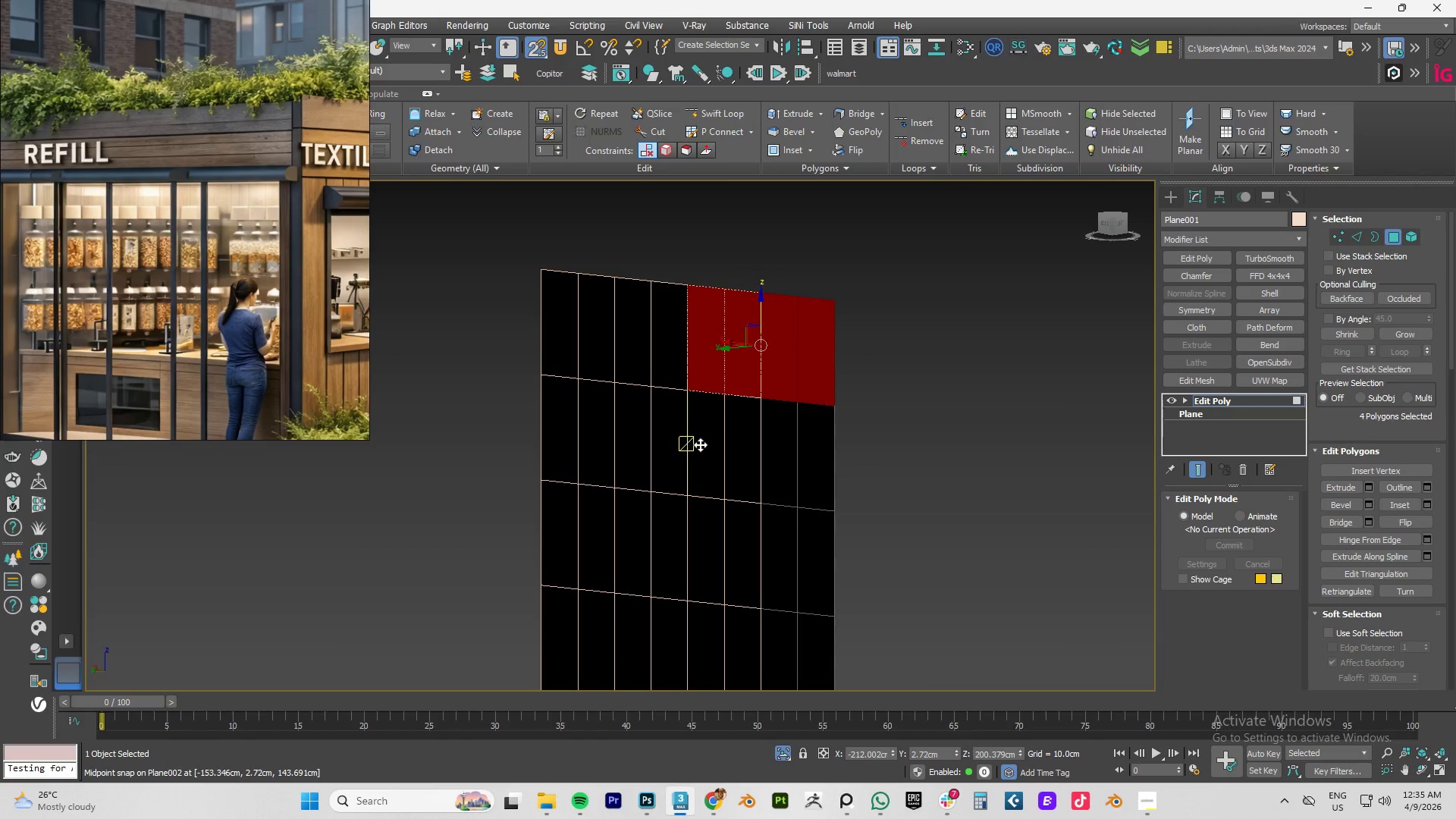 
hold_key(key=ControlLeft, duration=1.5)
double_click([700, 444])
 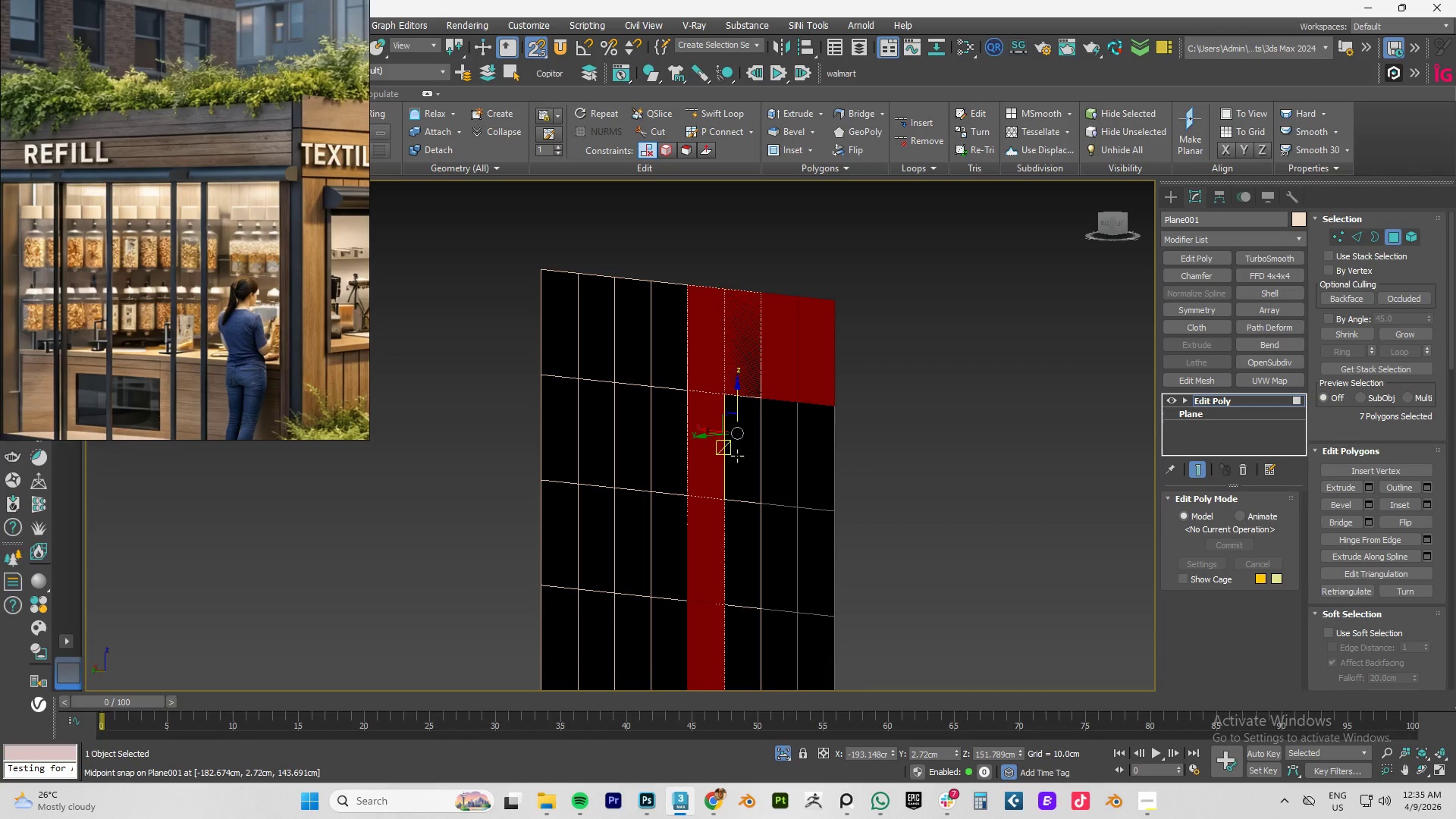 
left_click([737, 456])
 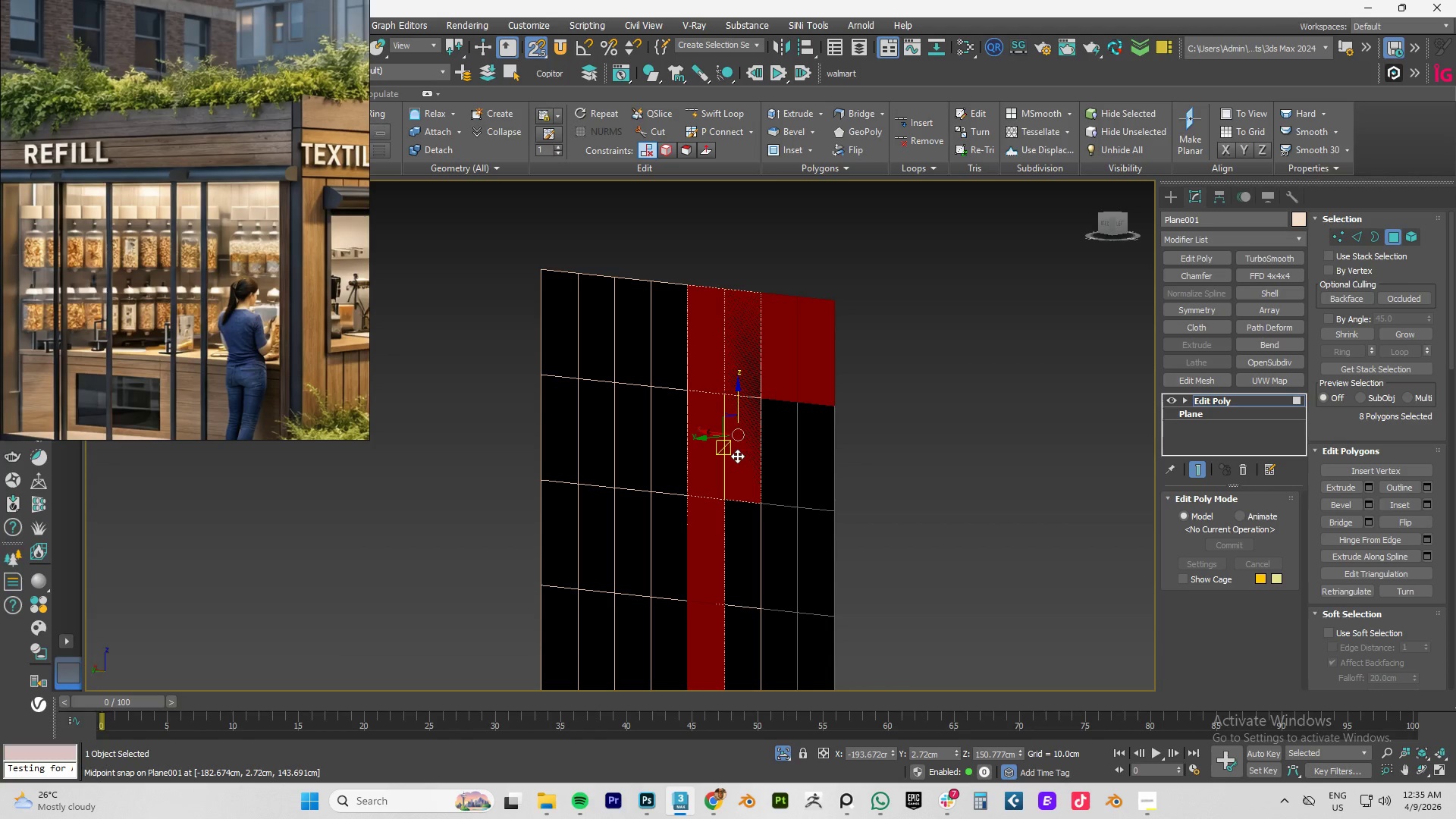 
double_click([737, 456])
 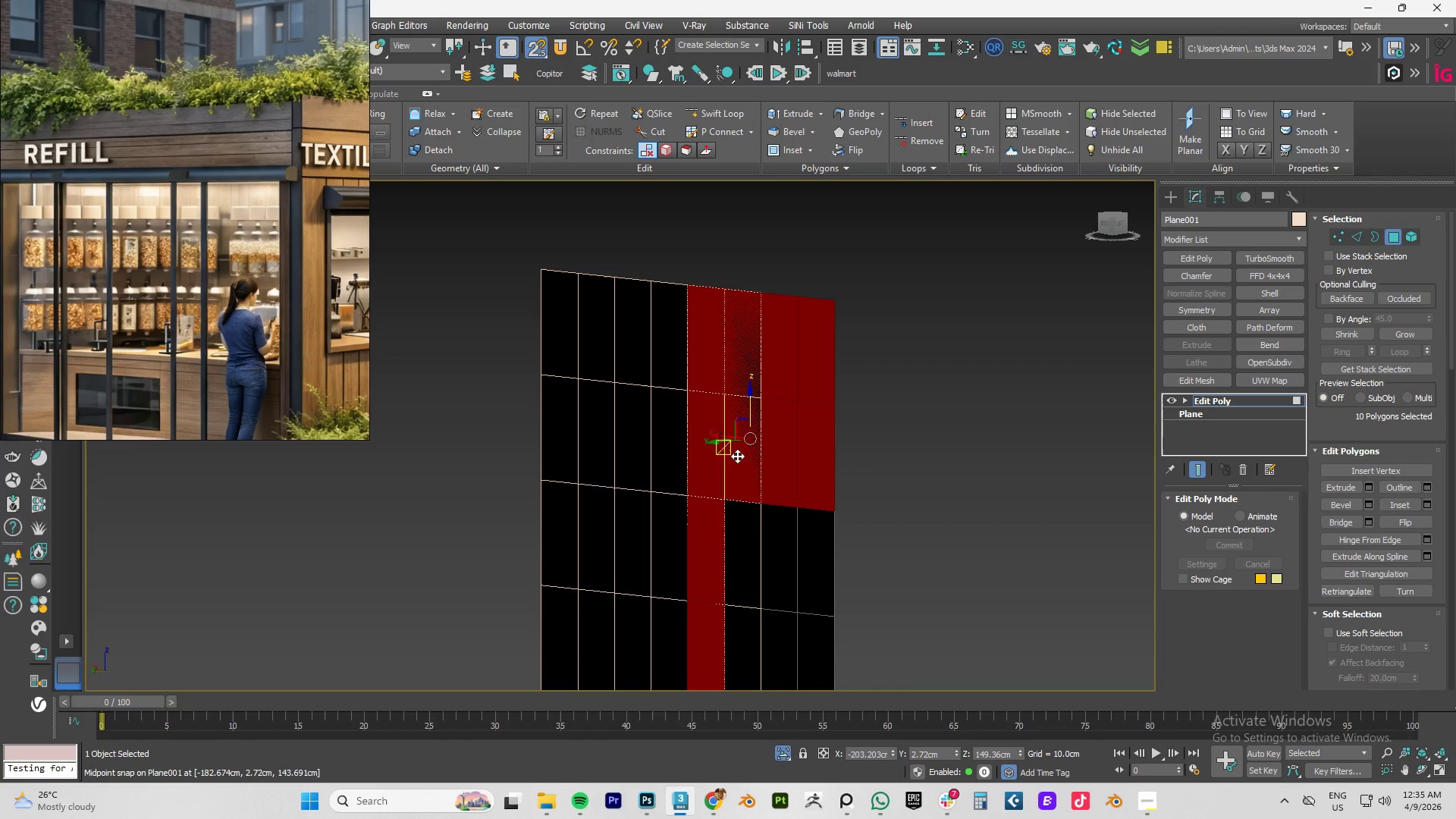 
hold_key(key=ControlLeft, duration=1.5)
left_click([774, 537])
 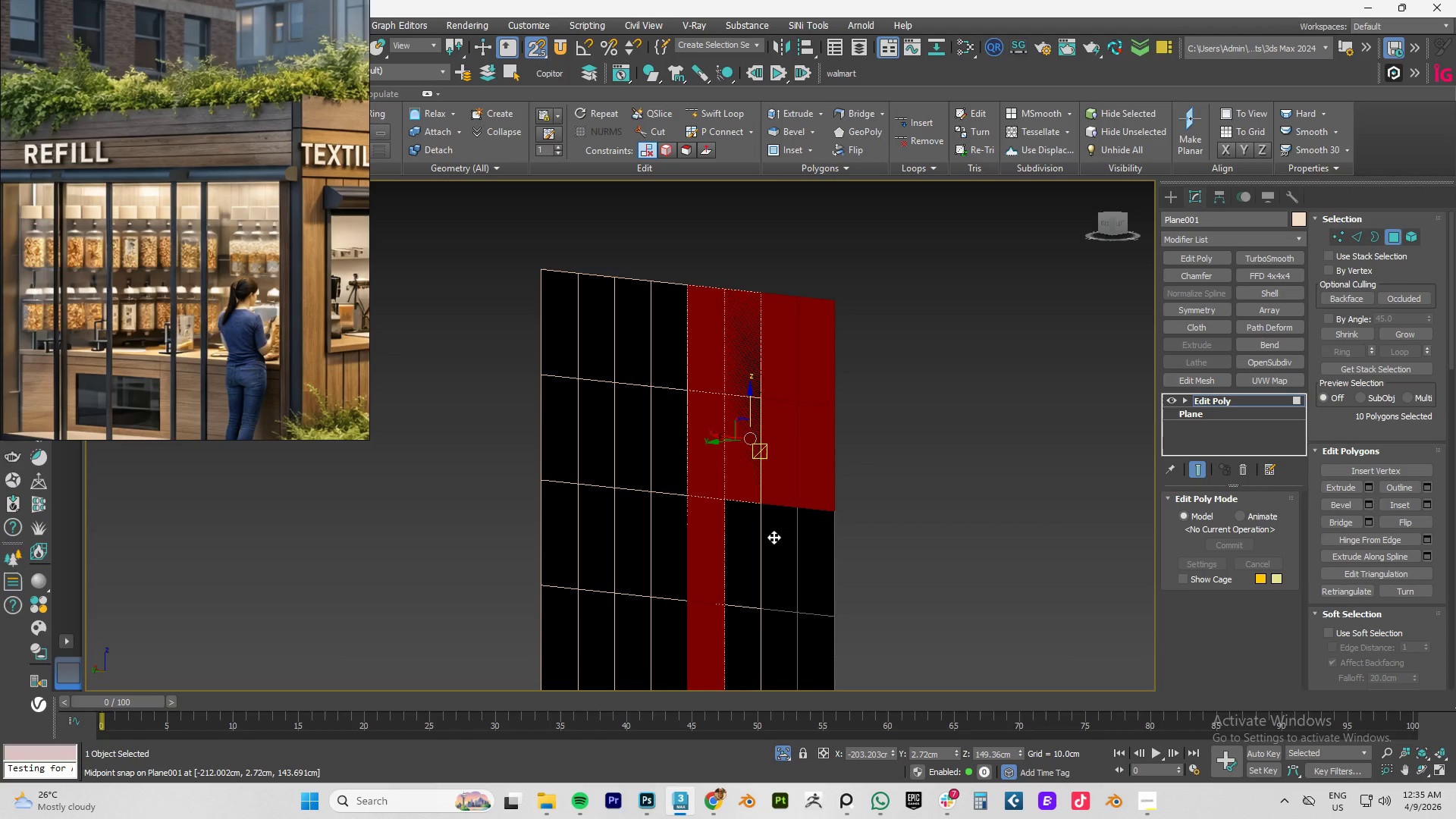 
double_click([774, 537])
 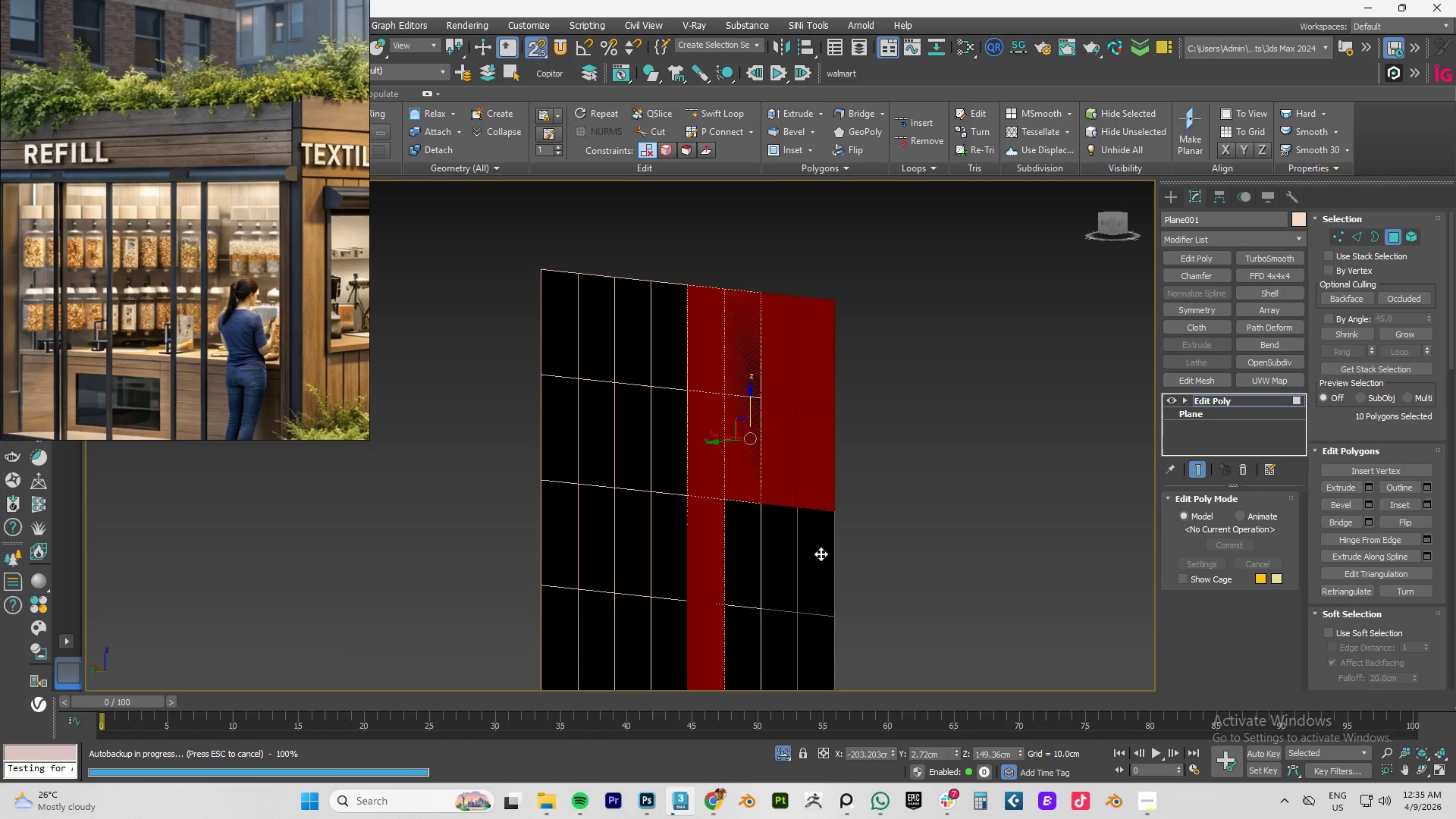 
hold_key(key=ControlLeft, duration=1.5)
left_click([817, 555])
 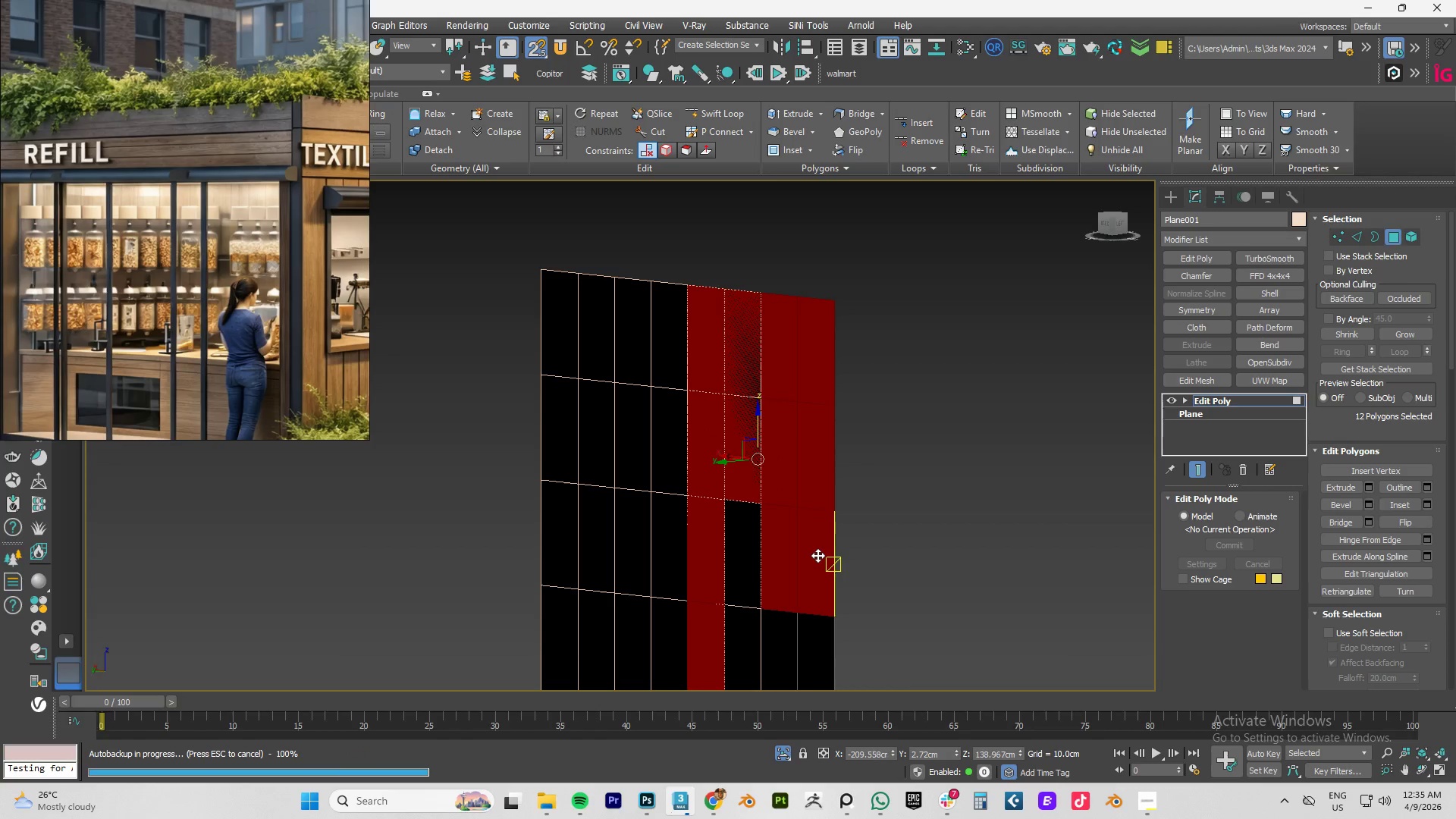 
double_click([817, 555])
 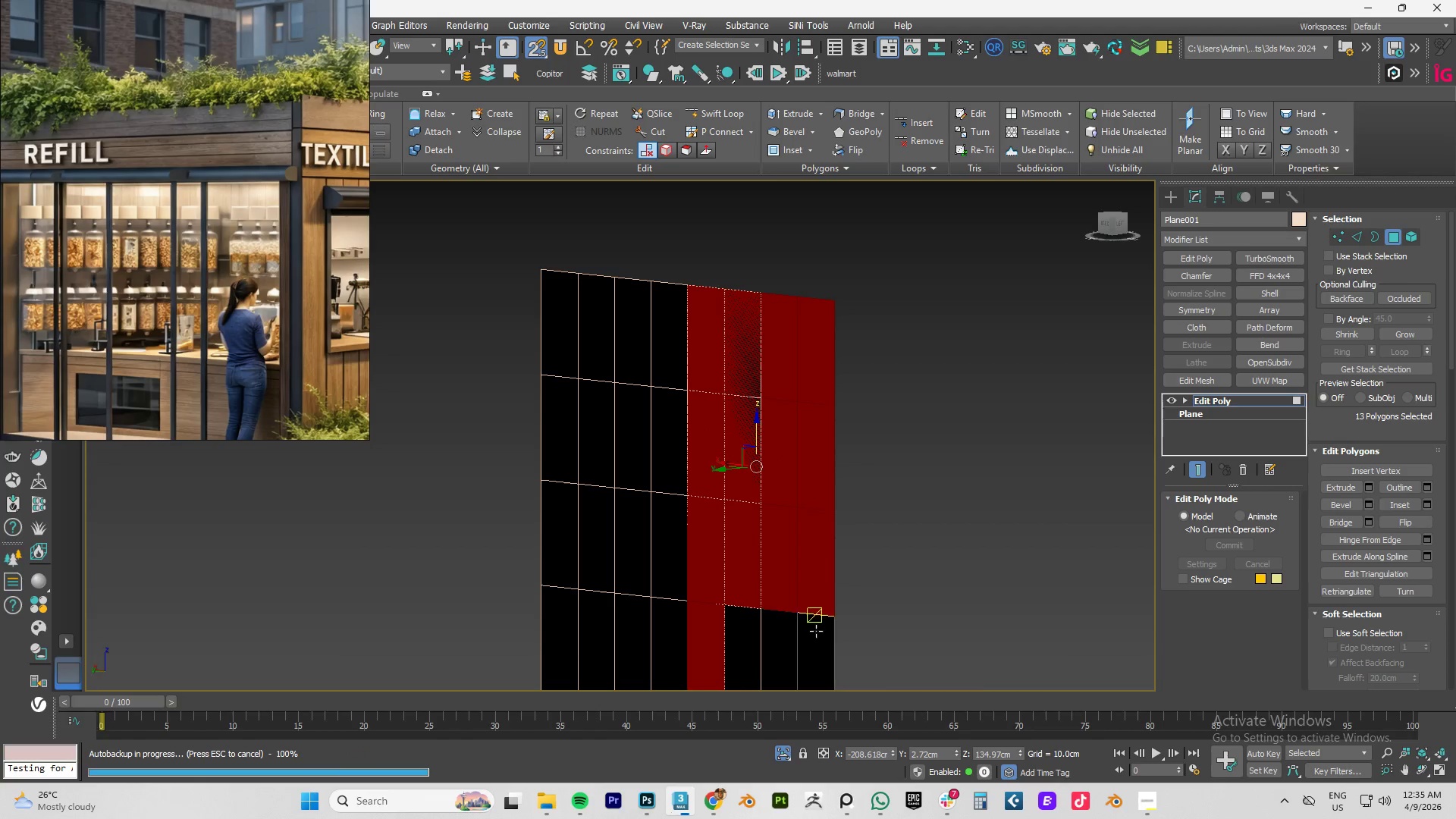 
left_click([819, 632])
 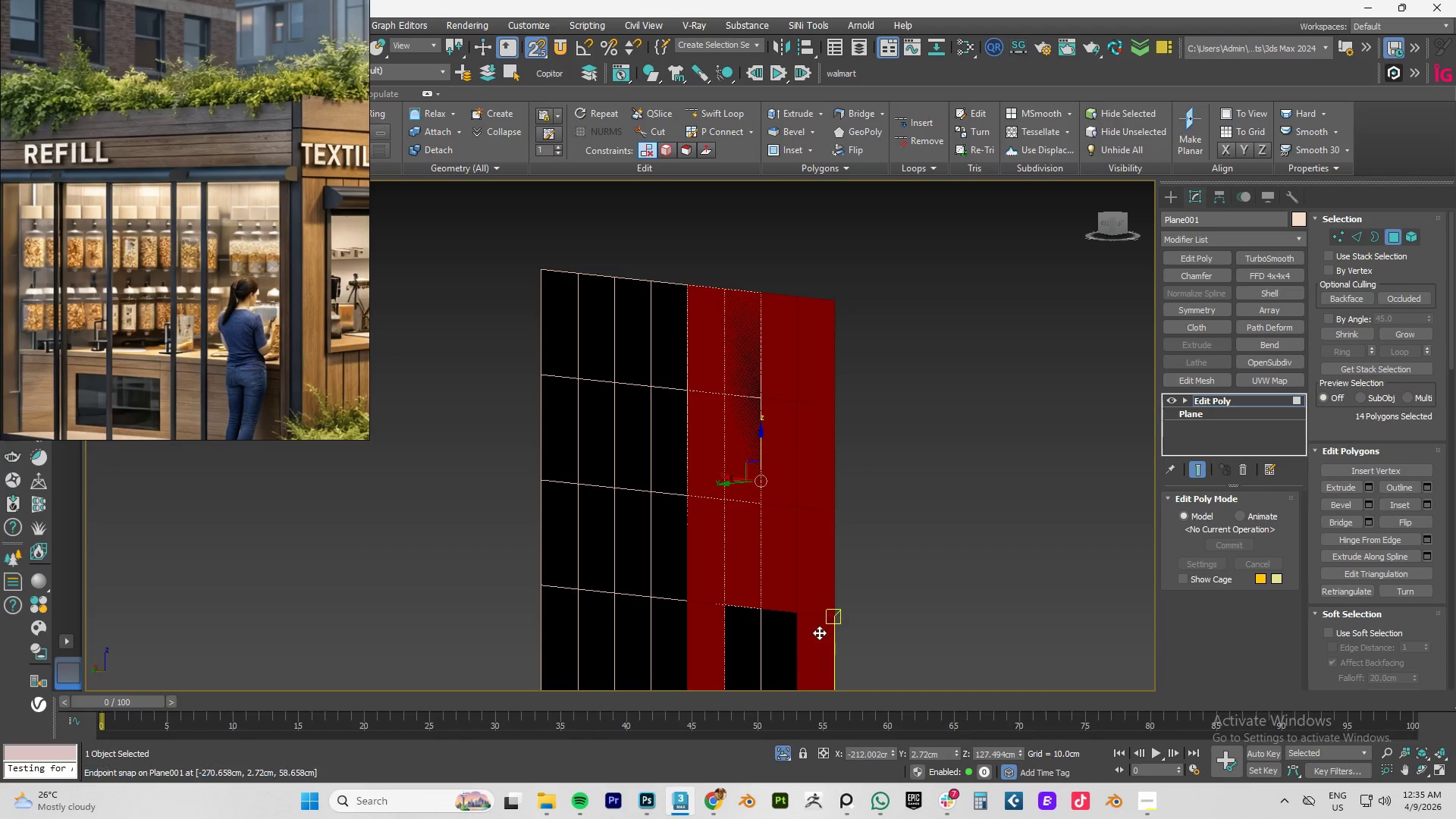 
double_click([819, 632])
 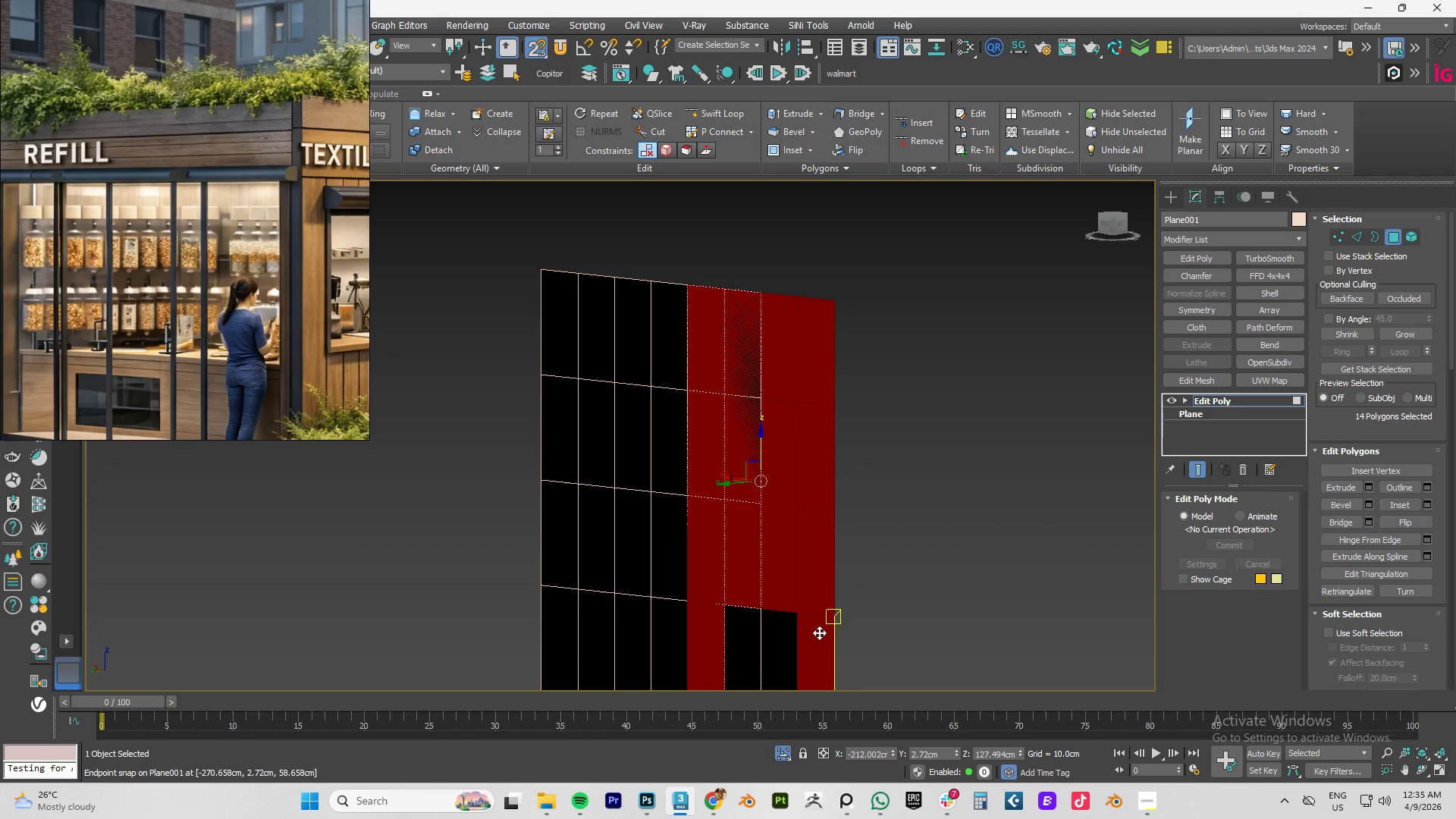 
key(Control+ControlLeft)
 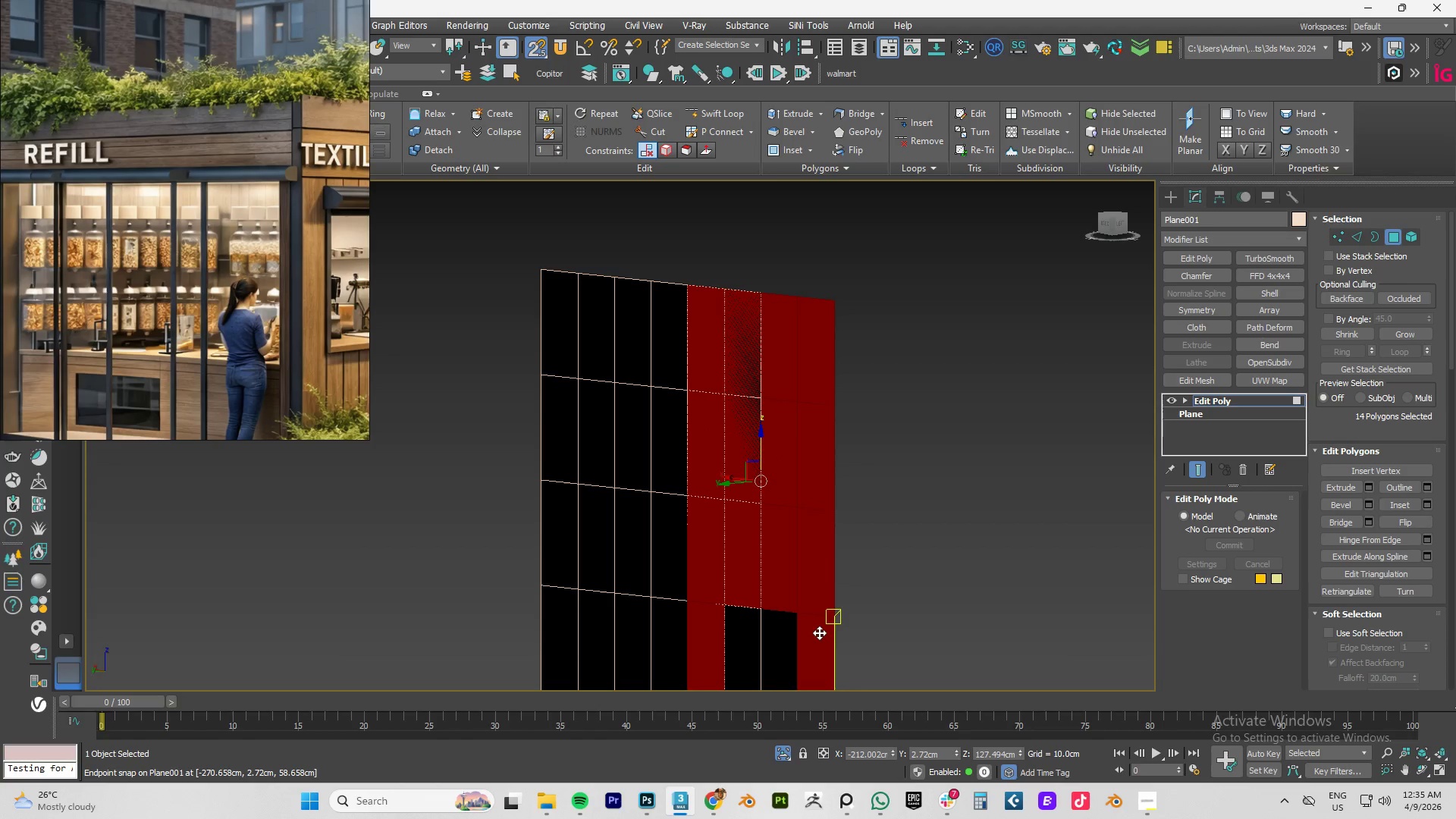 
key(Control+ControlLeft)
 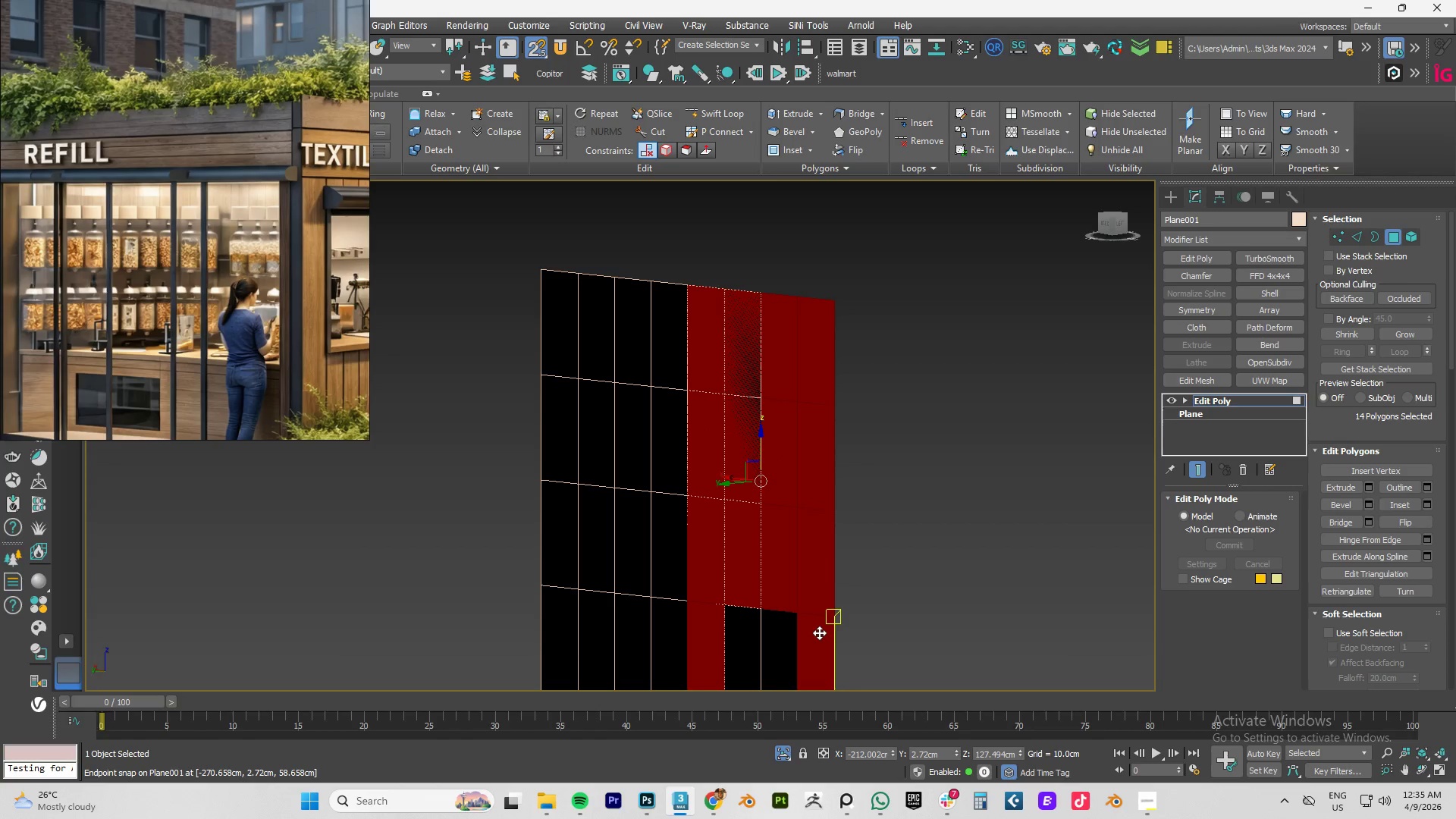 
key(Control+ControlLeft)
 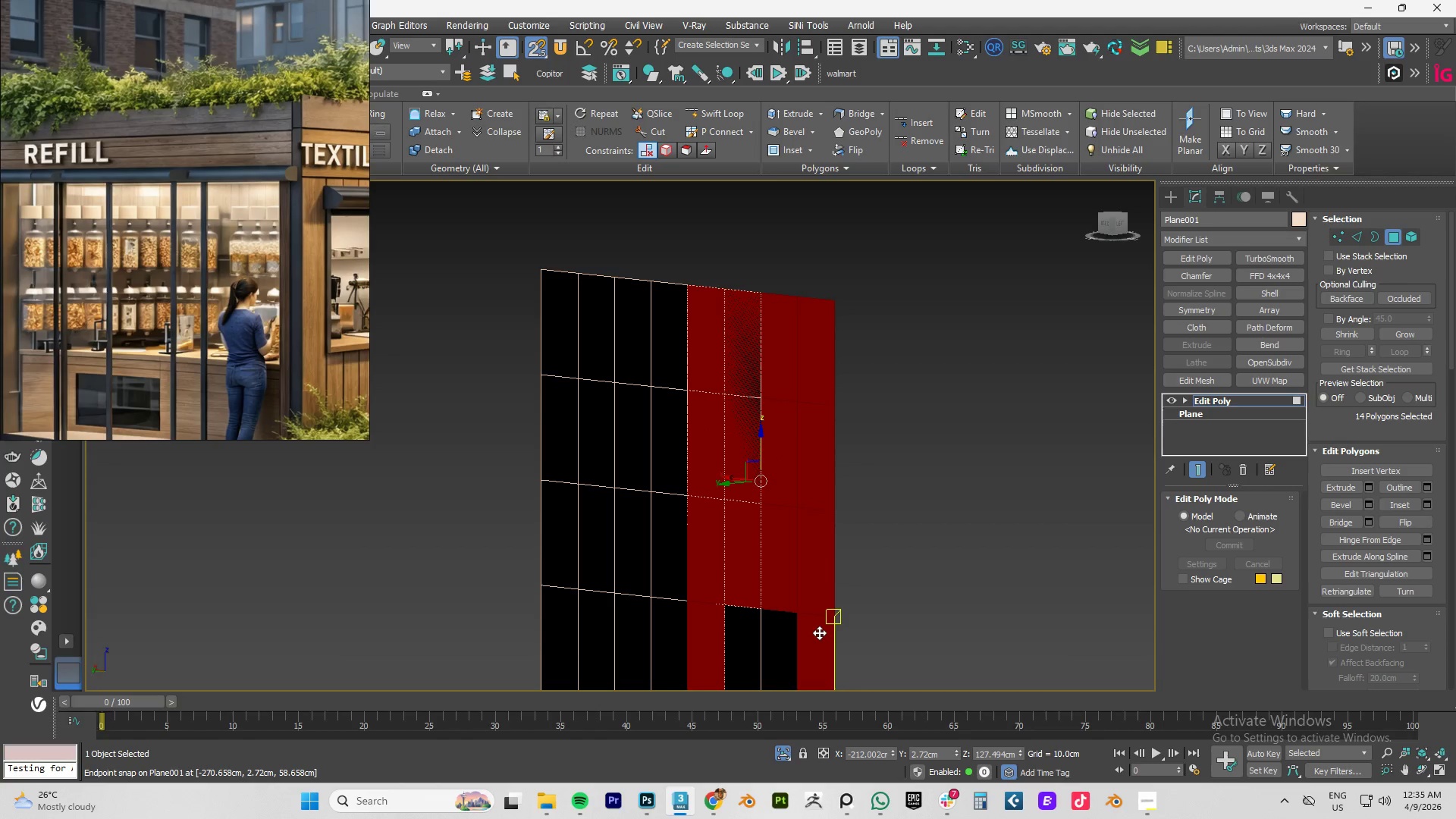 
key(Control+ControlLeft)
 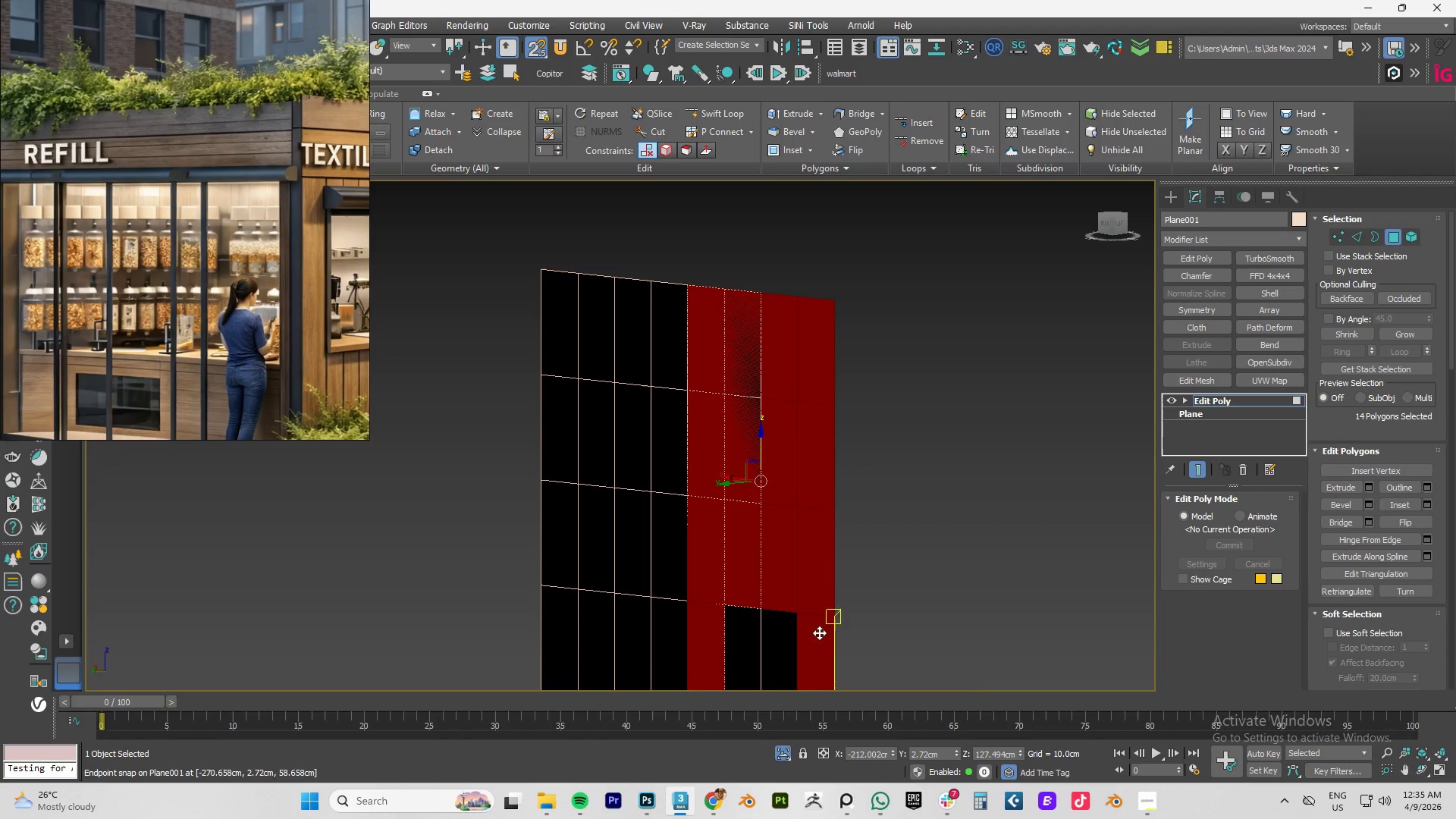 
key(Control+ControlLeft)
 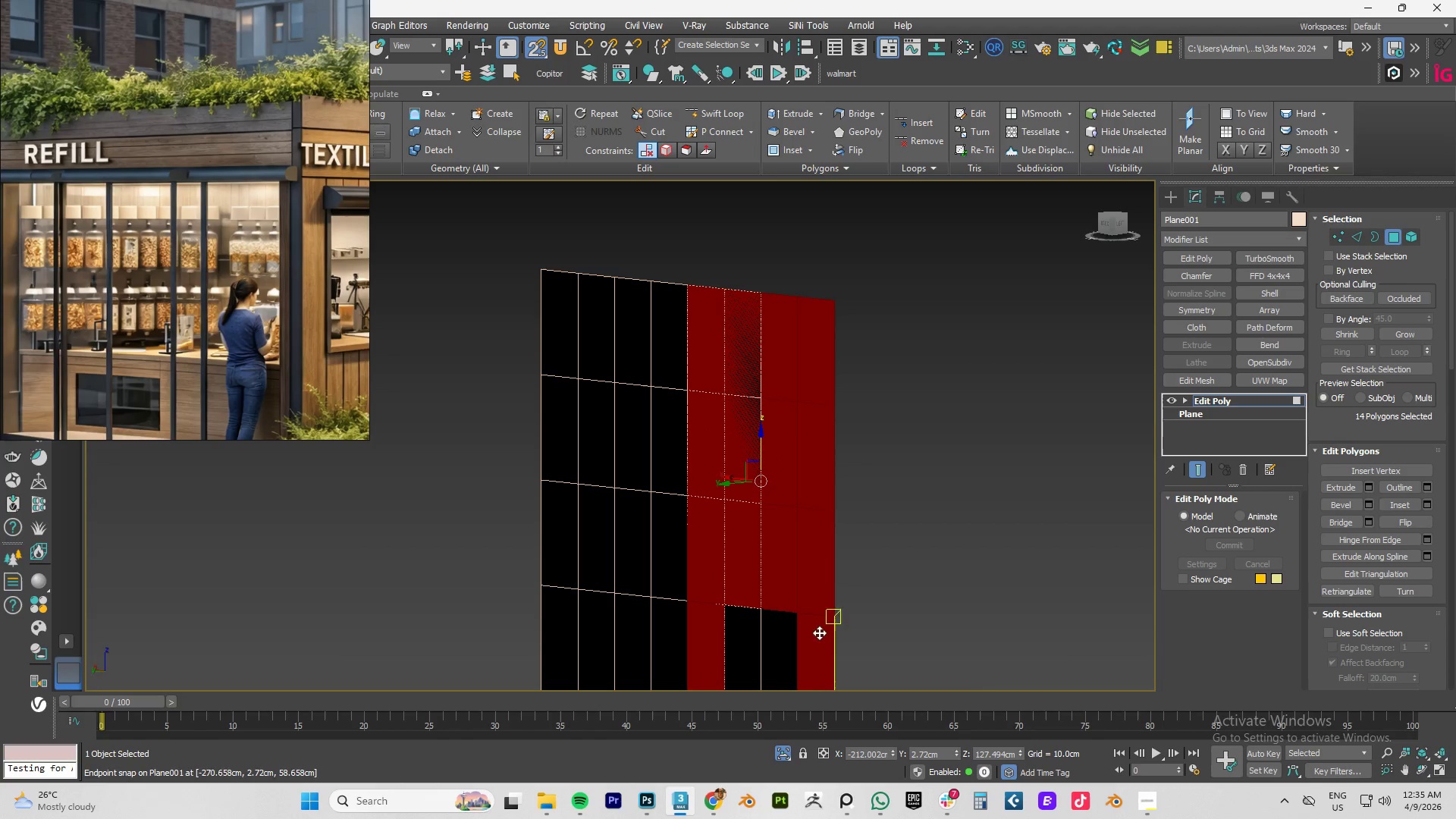 
key(Control+ControlLeft)
 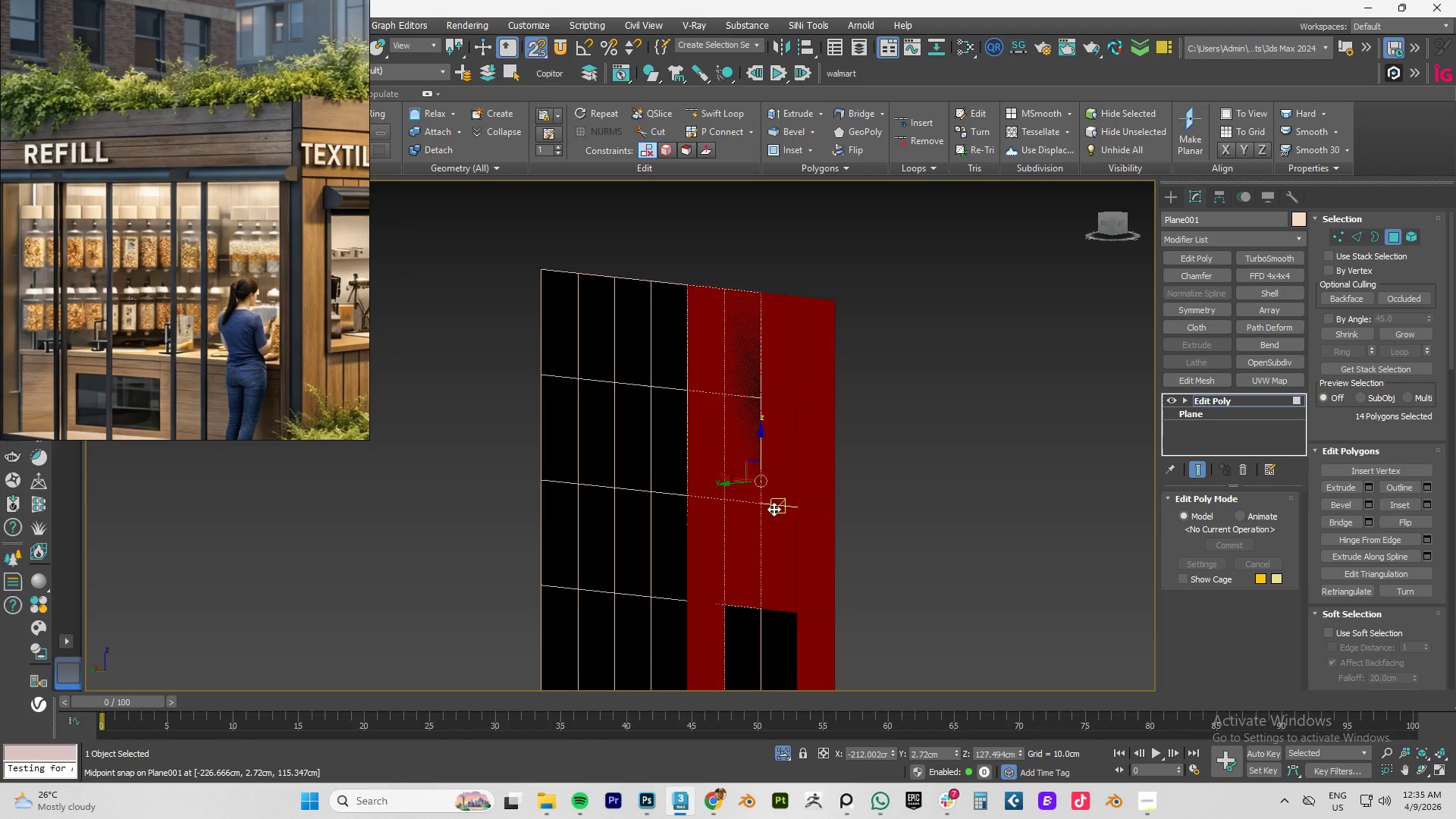 
scroll: coordinate [774, 509], scroll_direction: down, amount: 1.0
 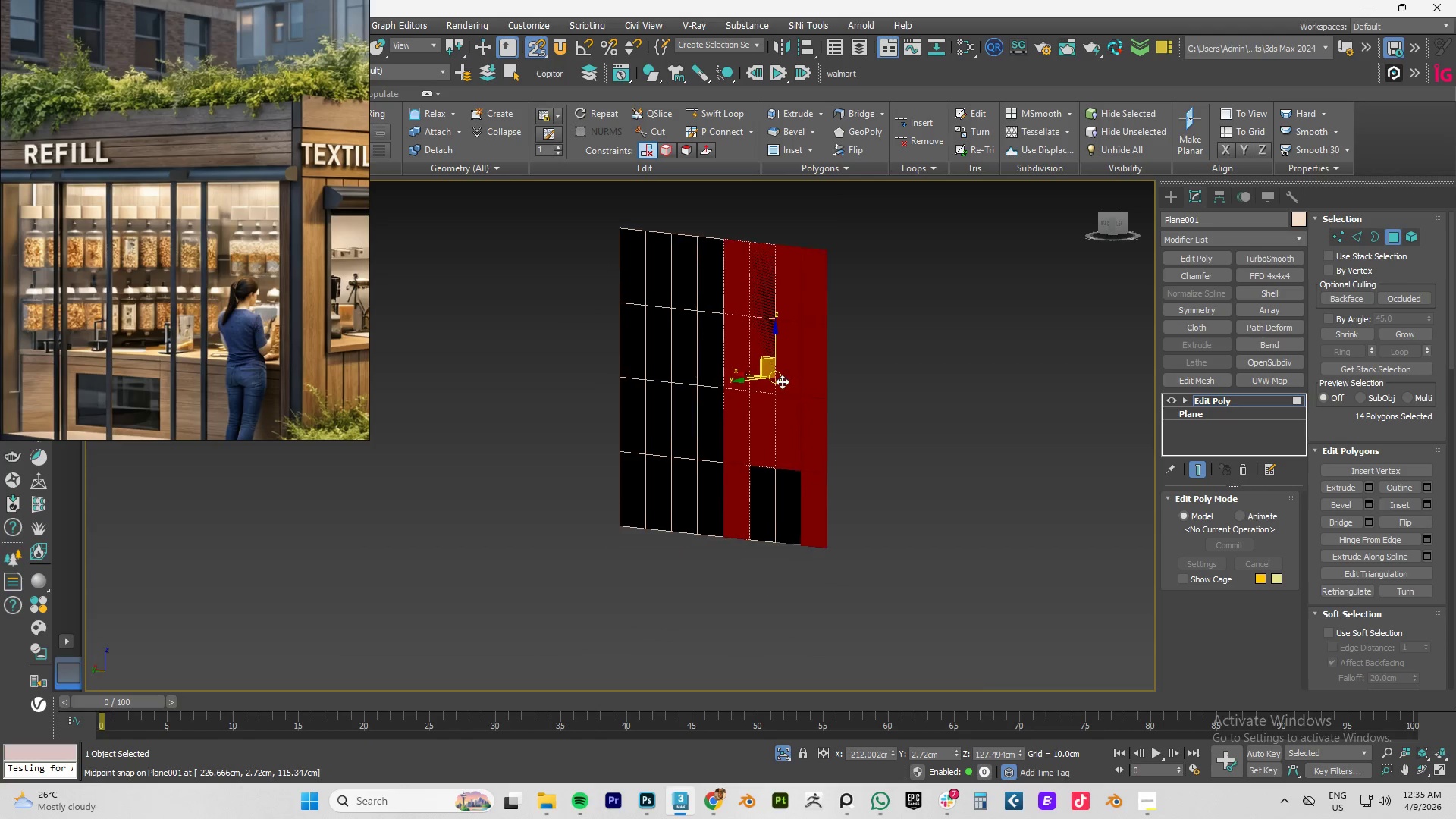 
hold_key(key=ControlLeft, duration=1.05)
double_click([791, 497])
 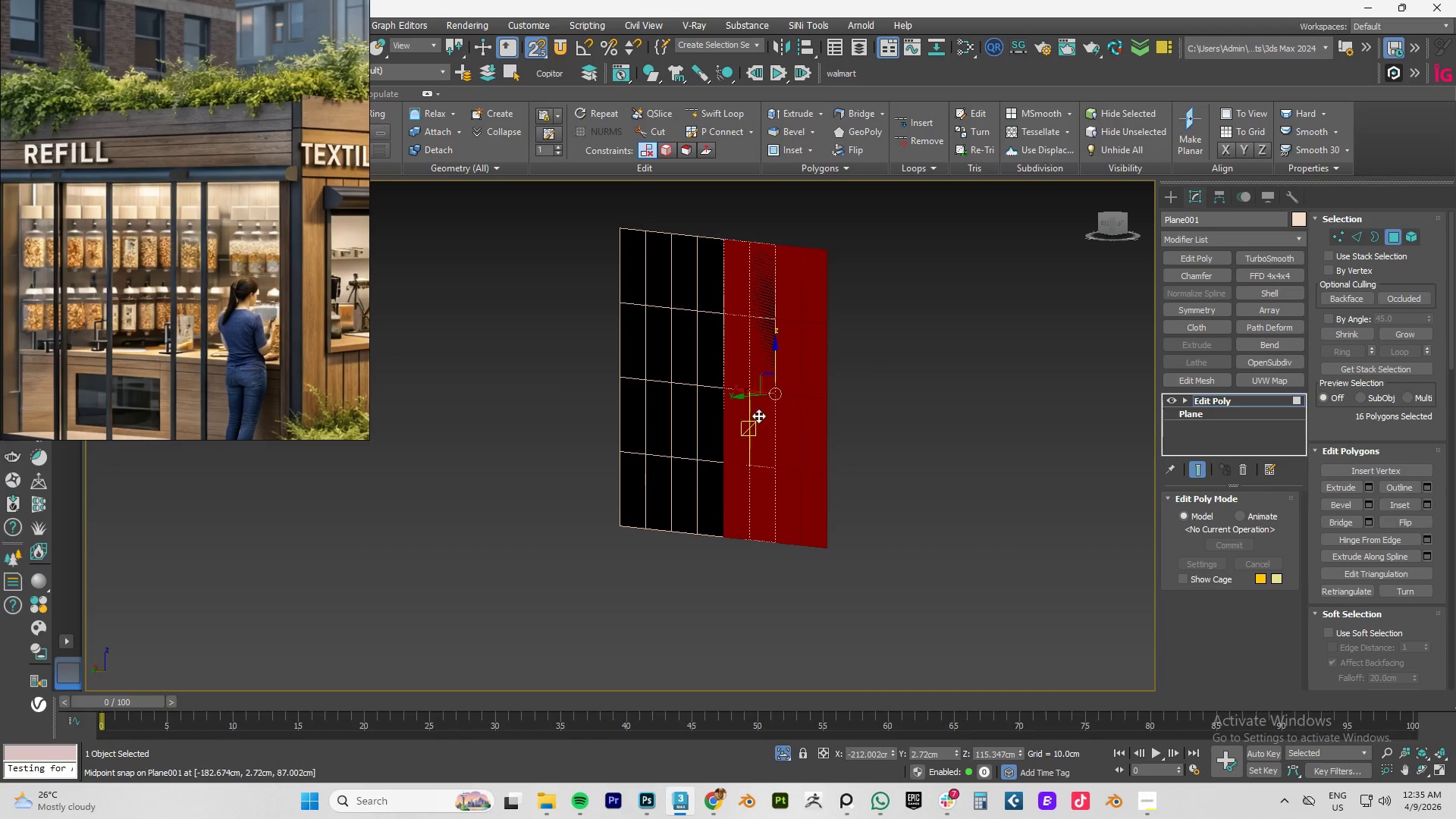 
hold_key(key=AltLeft, duration=1.25)
 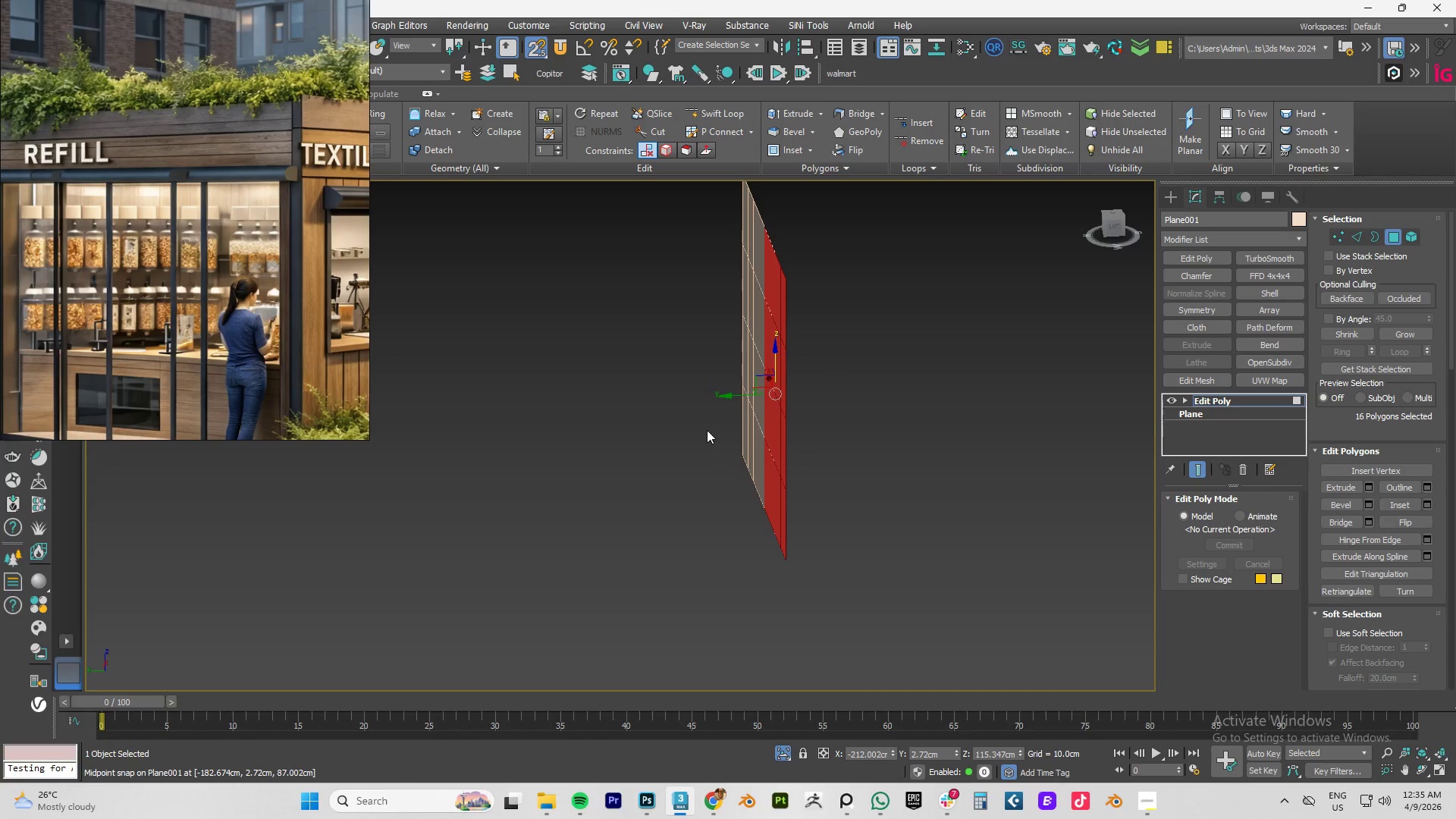 
type(tzs)
 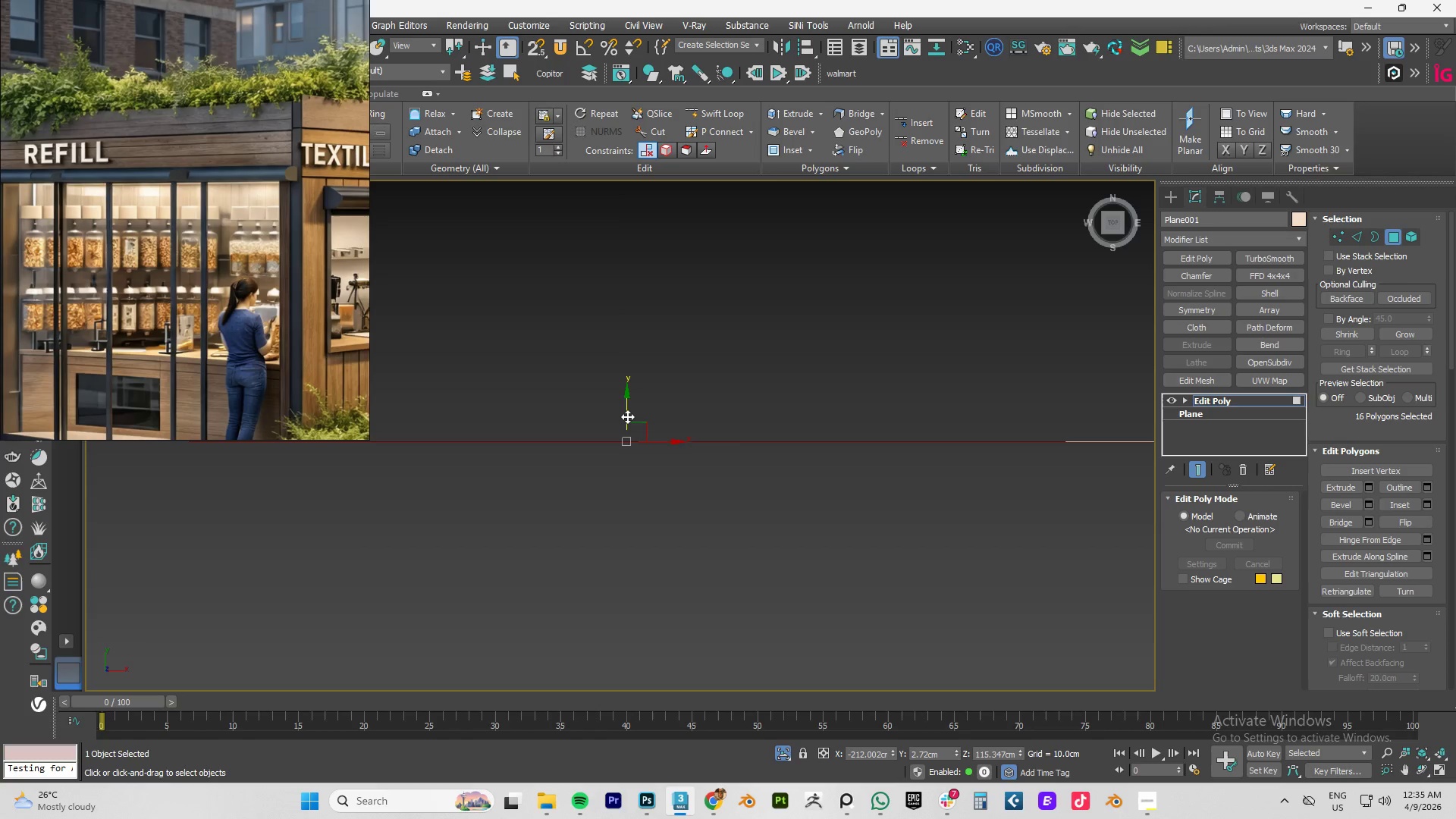 
hold_key(key=ShiftLeft, duration=1.31)
left_click_drag(start_coordinate=[626, 413], to_coordinate=[626, 406])
 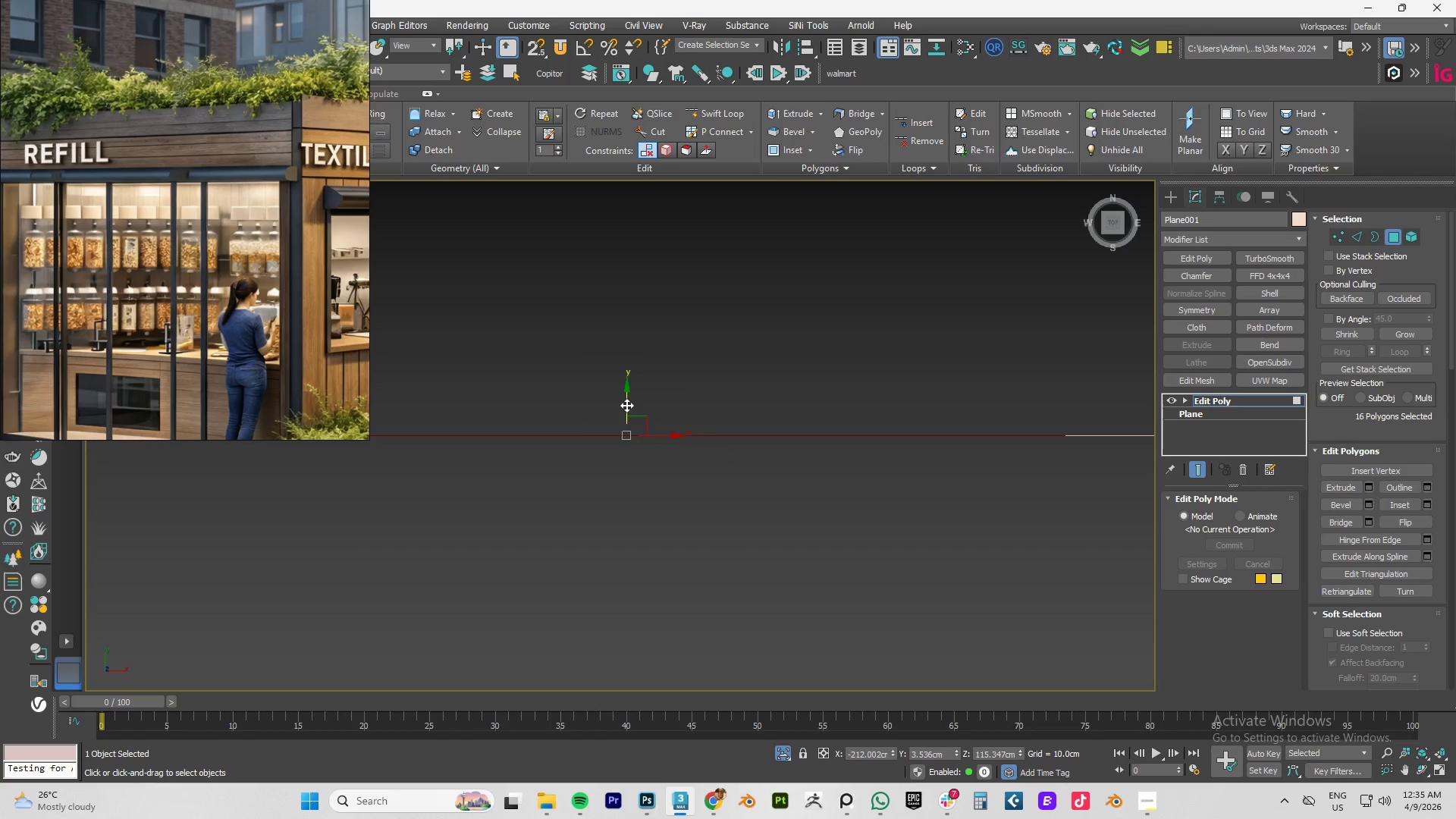 
key(Control+Z)
 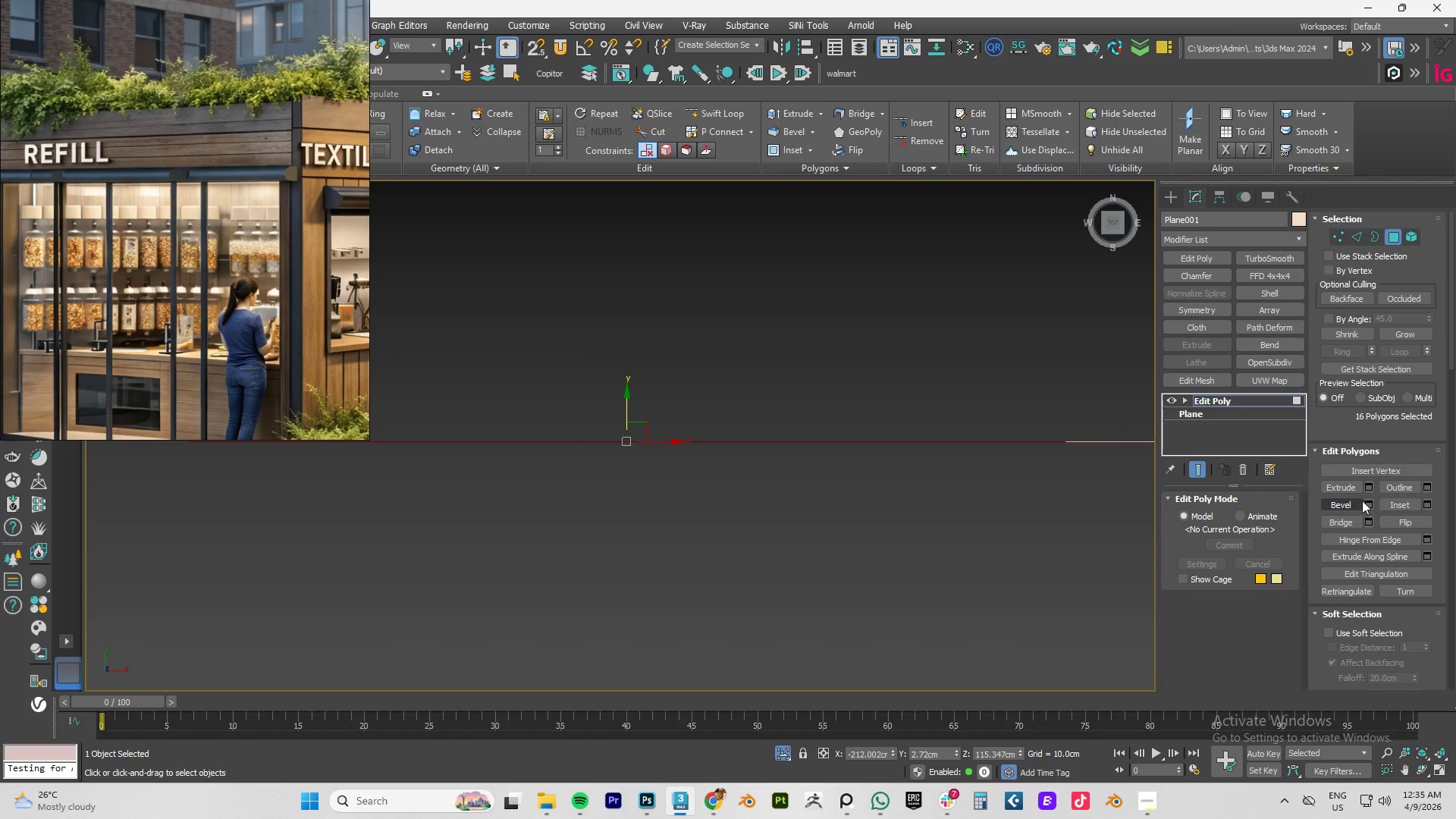 
left_click([1370, 487])
 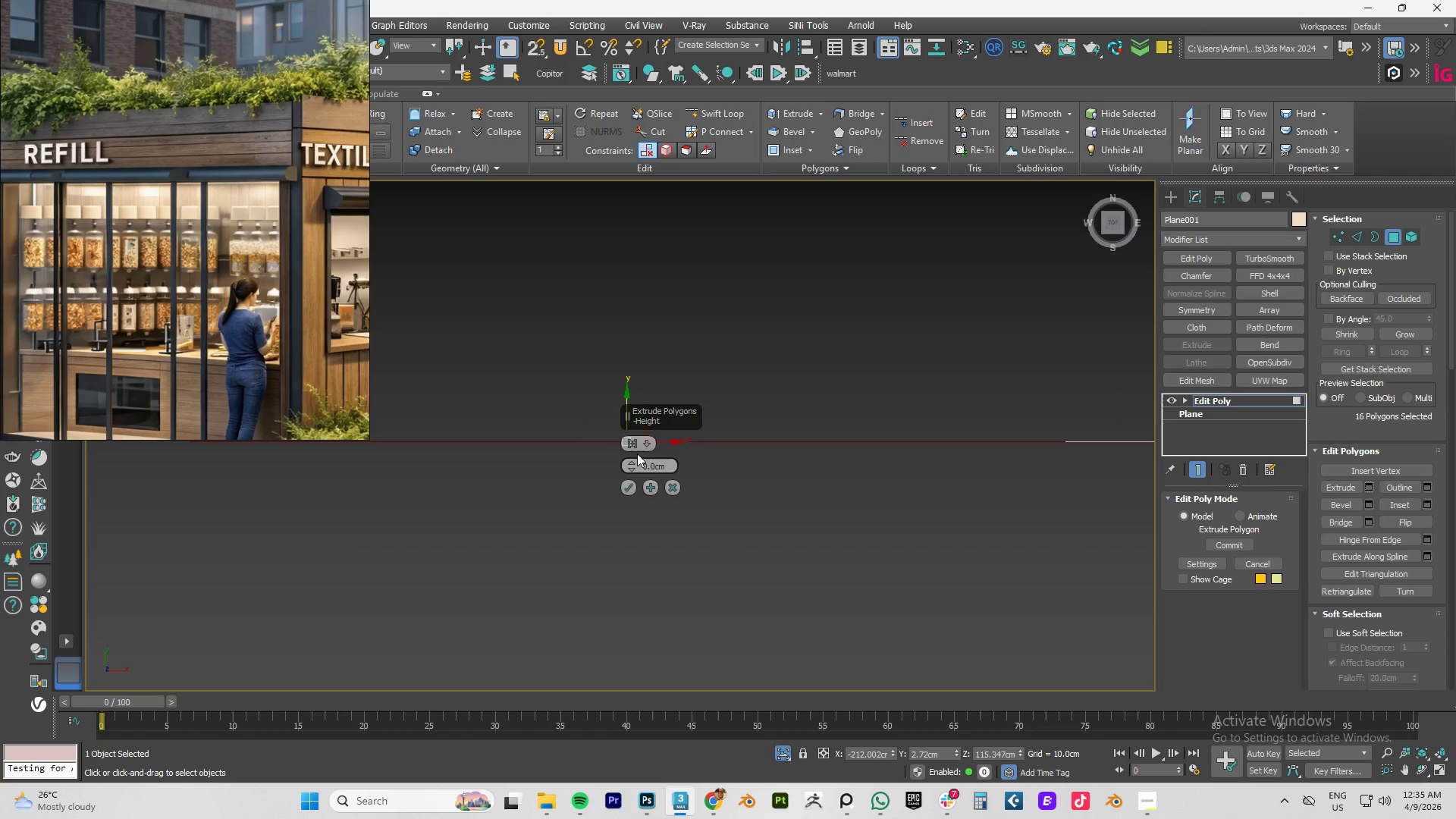 
left_click([633, 443])
 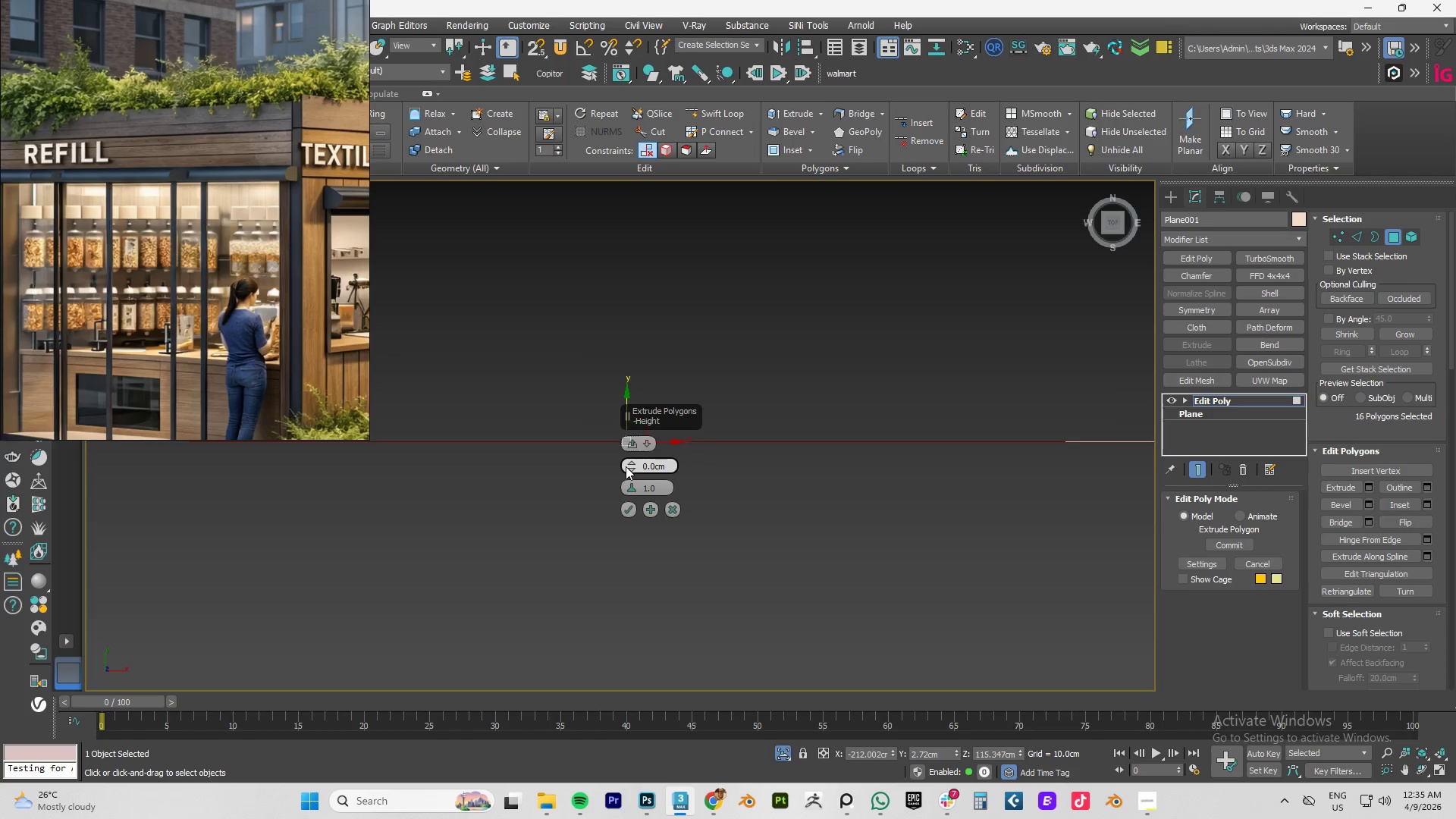 
left_click_drag(start_coordinate=[629, 464], to_coordinate=[620, 476])
 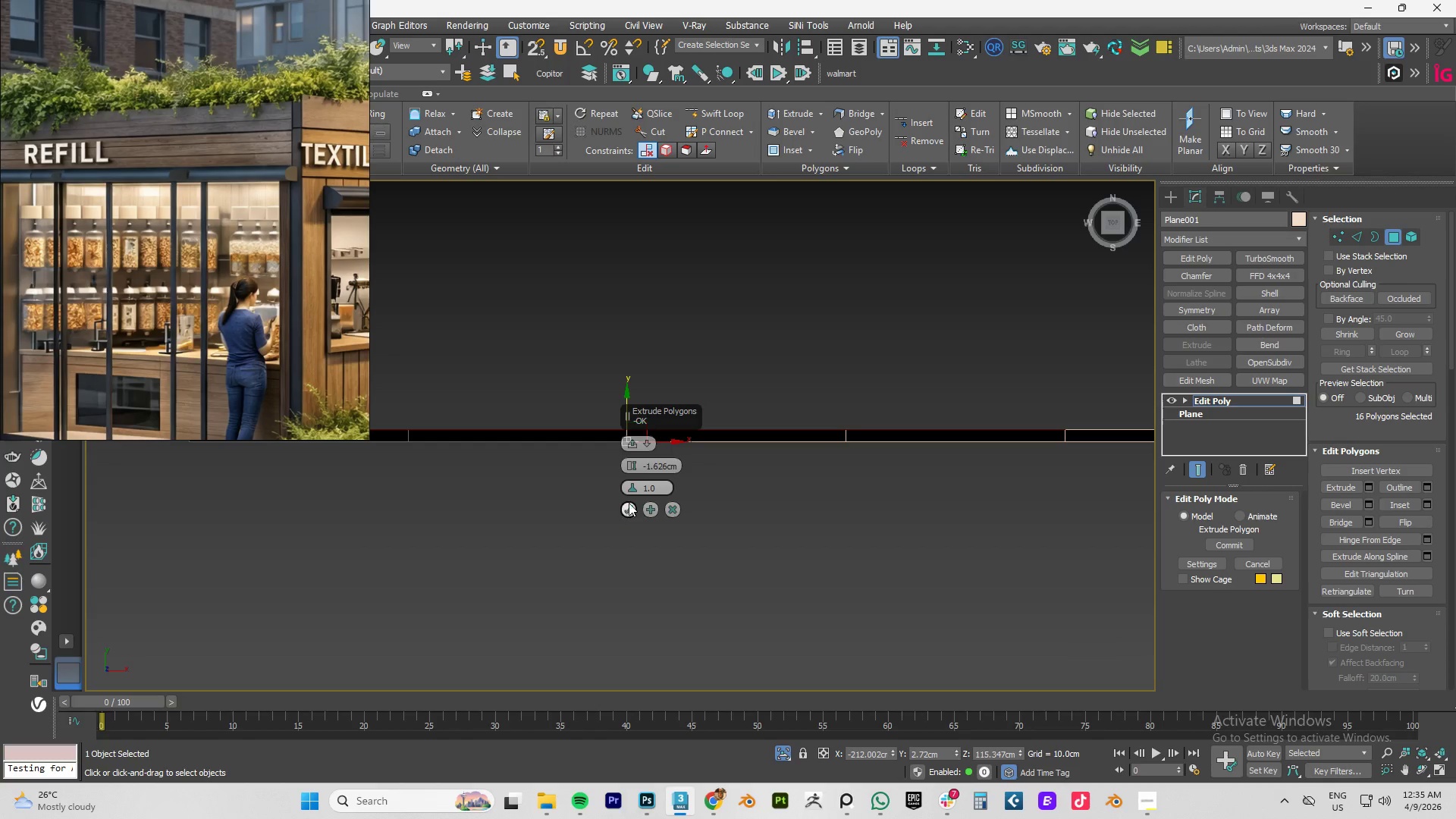 
left_click_drag(start_coordinate=[652, 463], to_coordinate=[830, 462])
 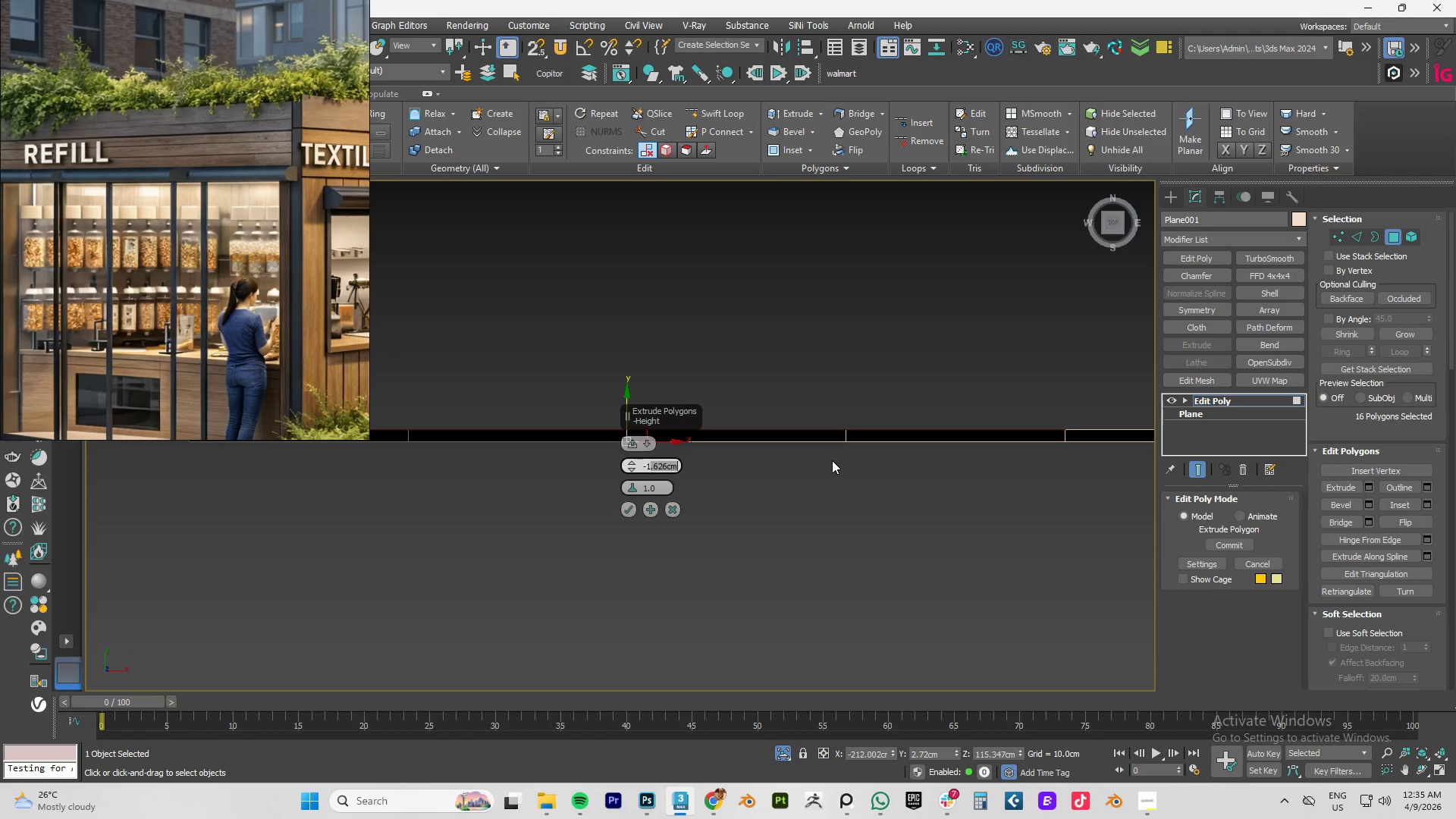 
key(NumpadDecimal)
 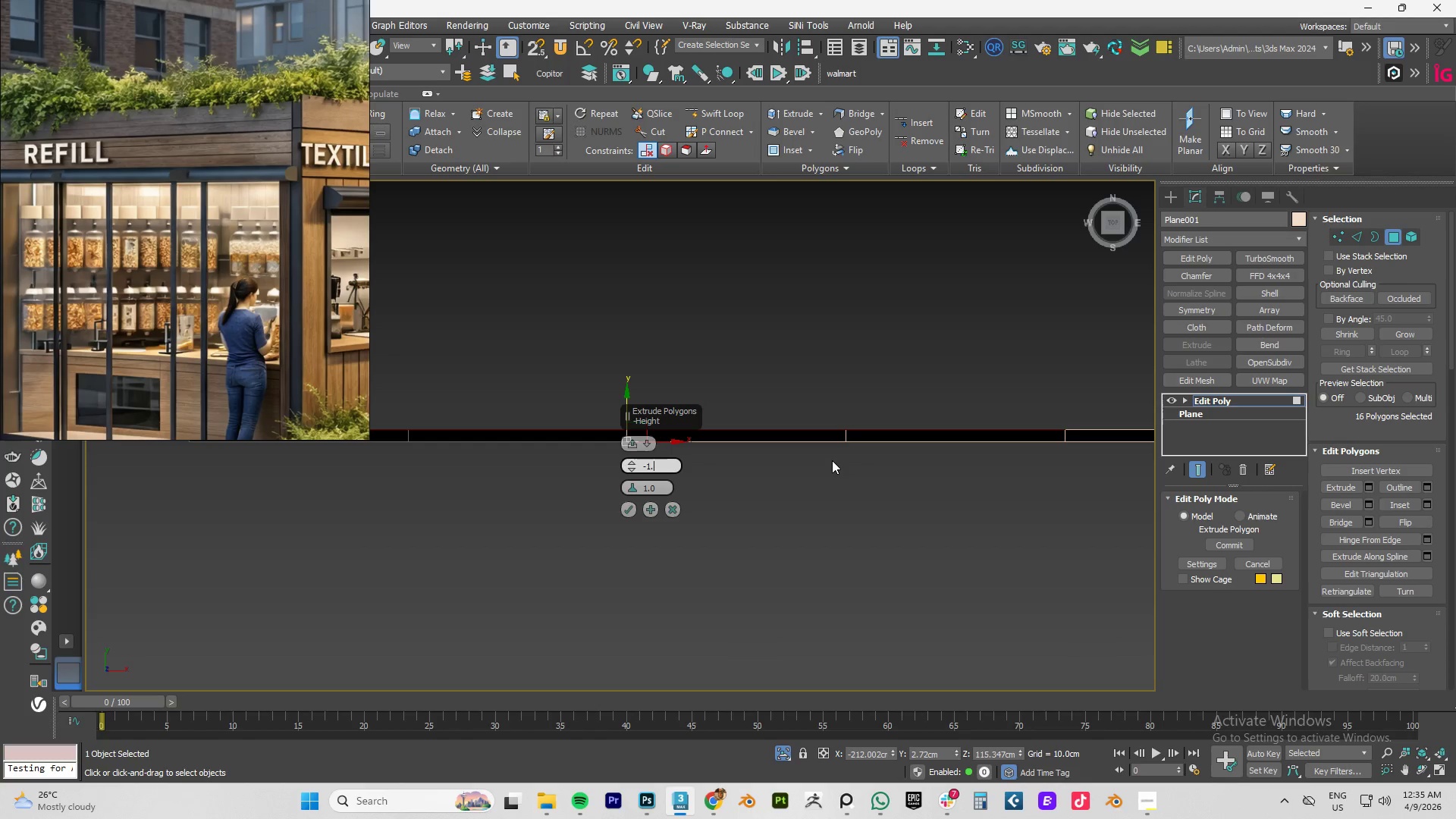 
key(Numpad5)
 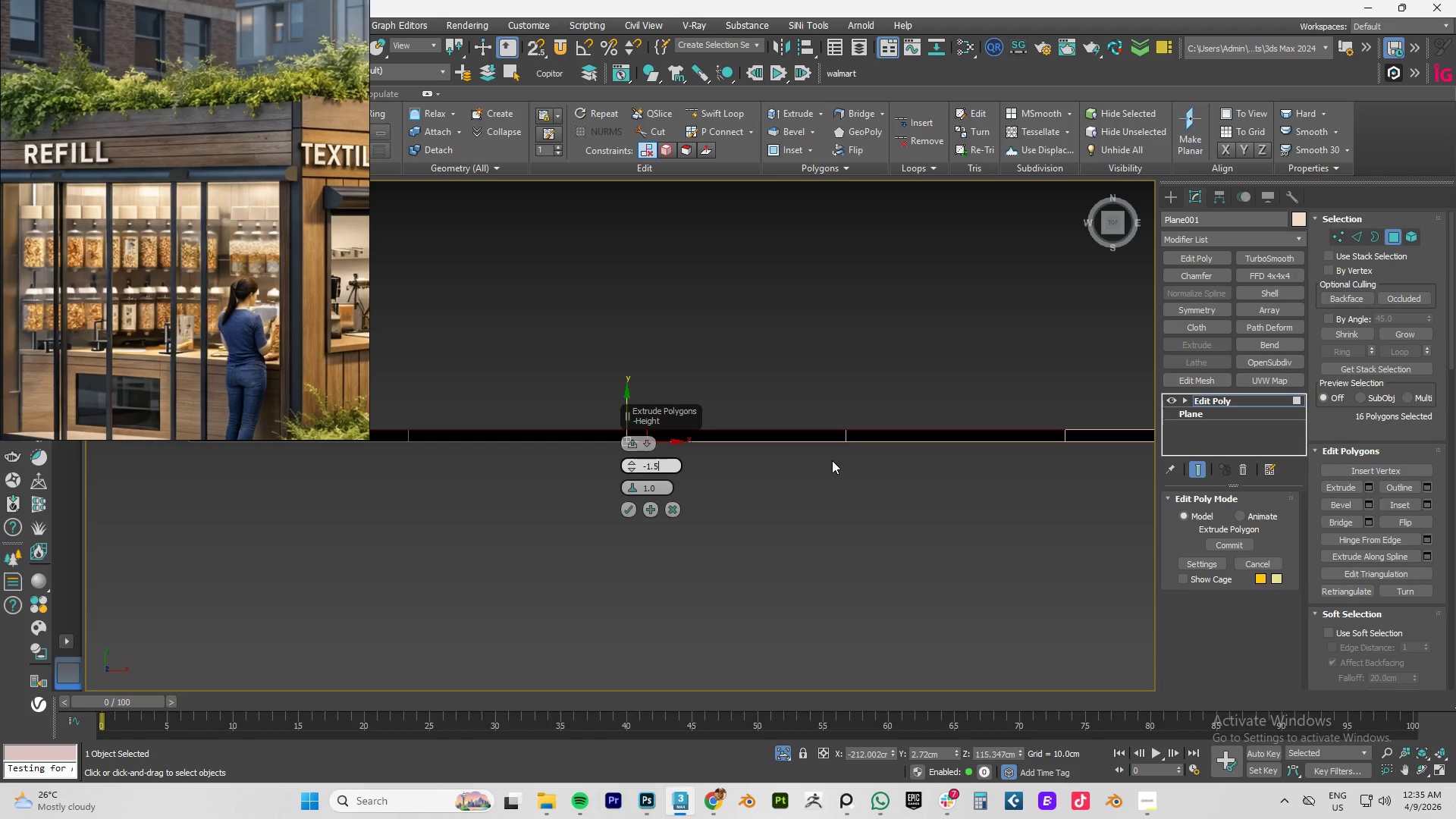 
key(NumpadEnter)
 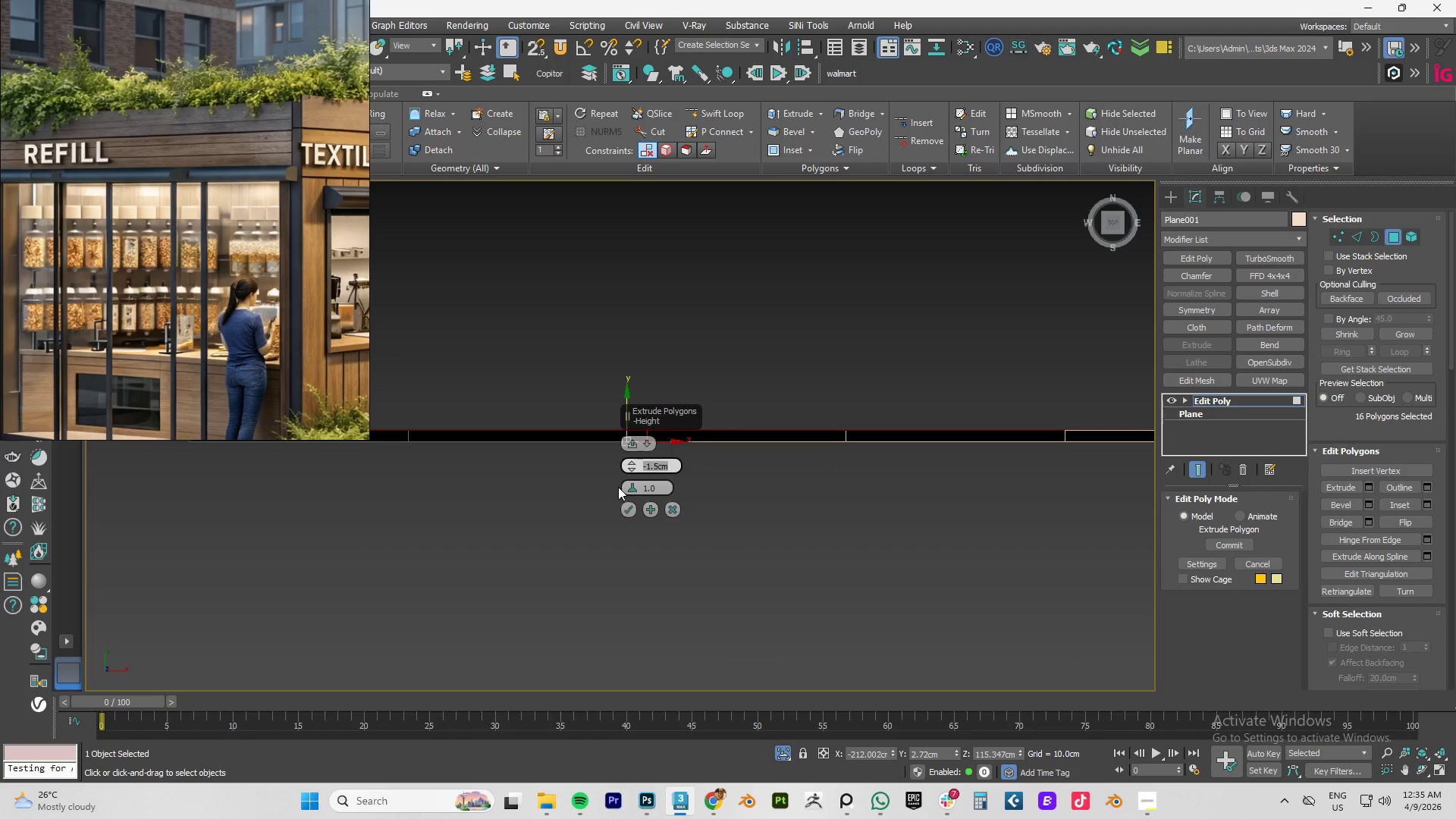 
left_click([626, 507])
 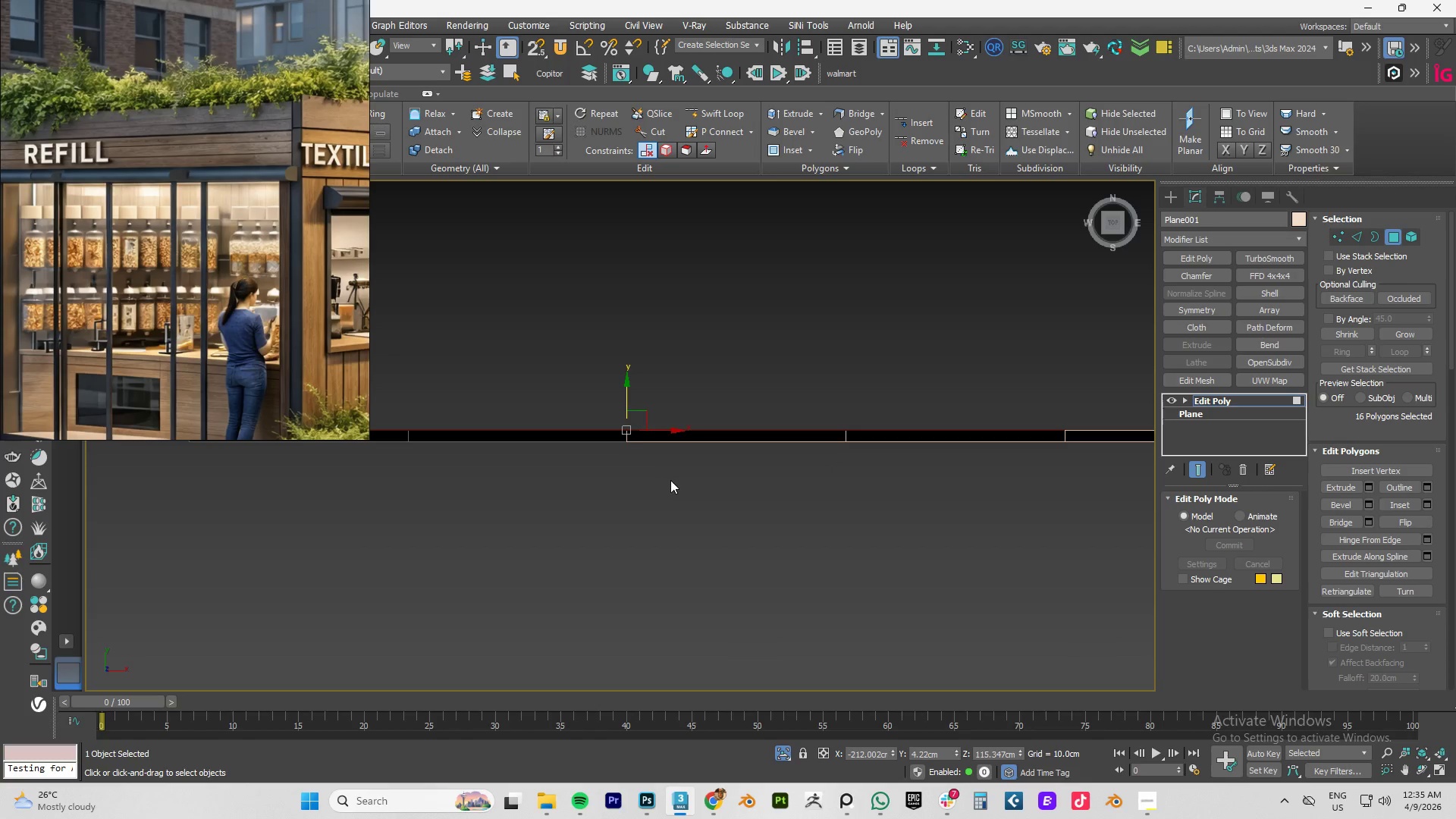 
hold_key(key=AltLeft, duration=1.5)
 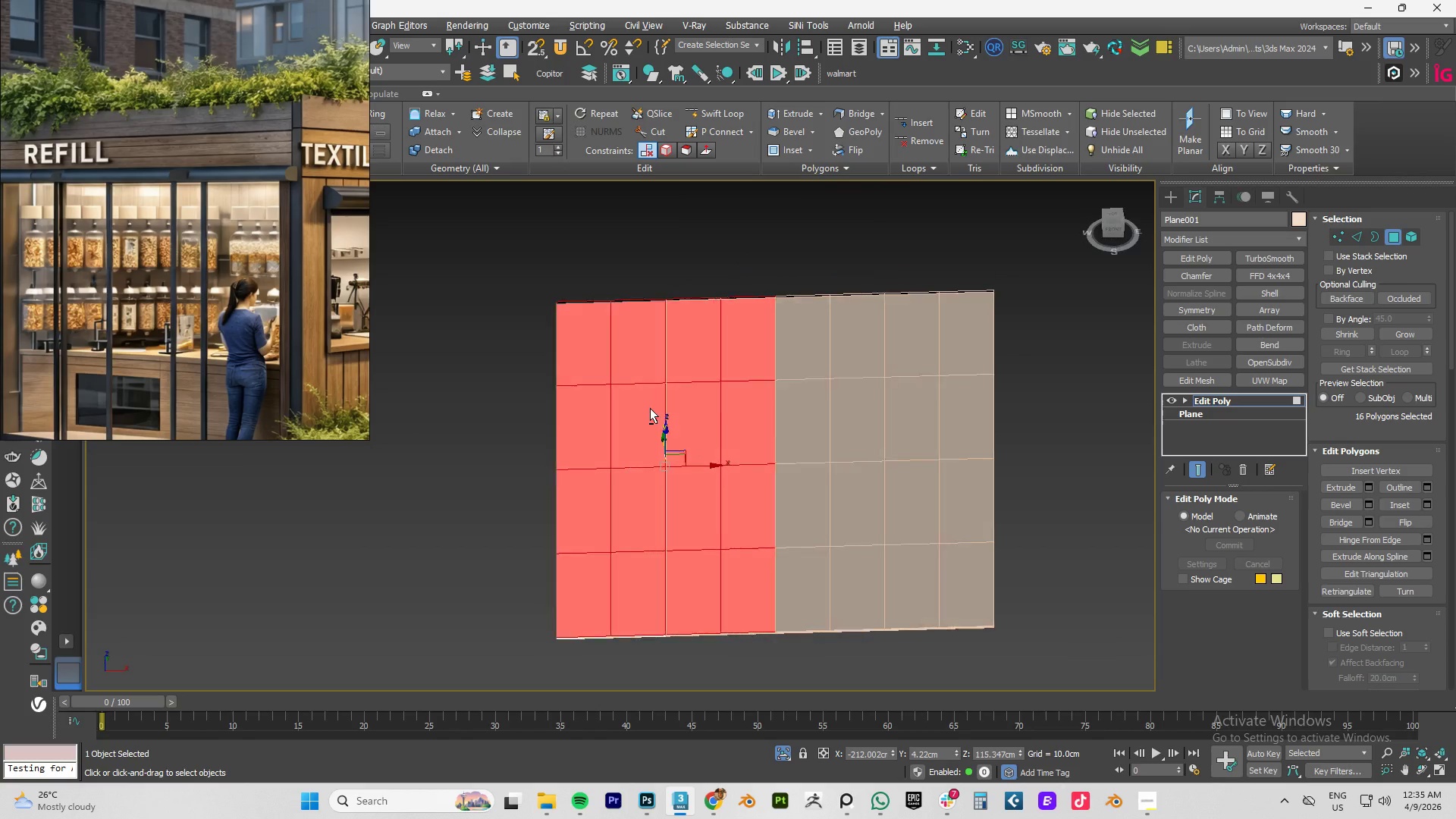 
scroll: coordinate [679, 479], scroll_direction: down, amount: 4.0
 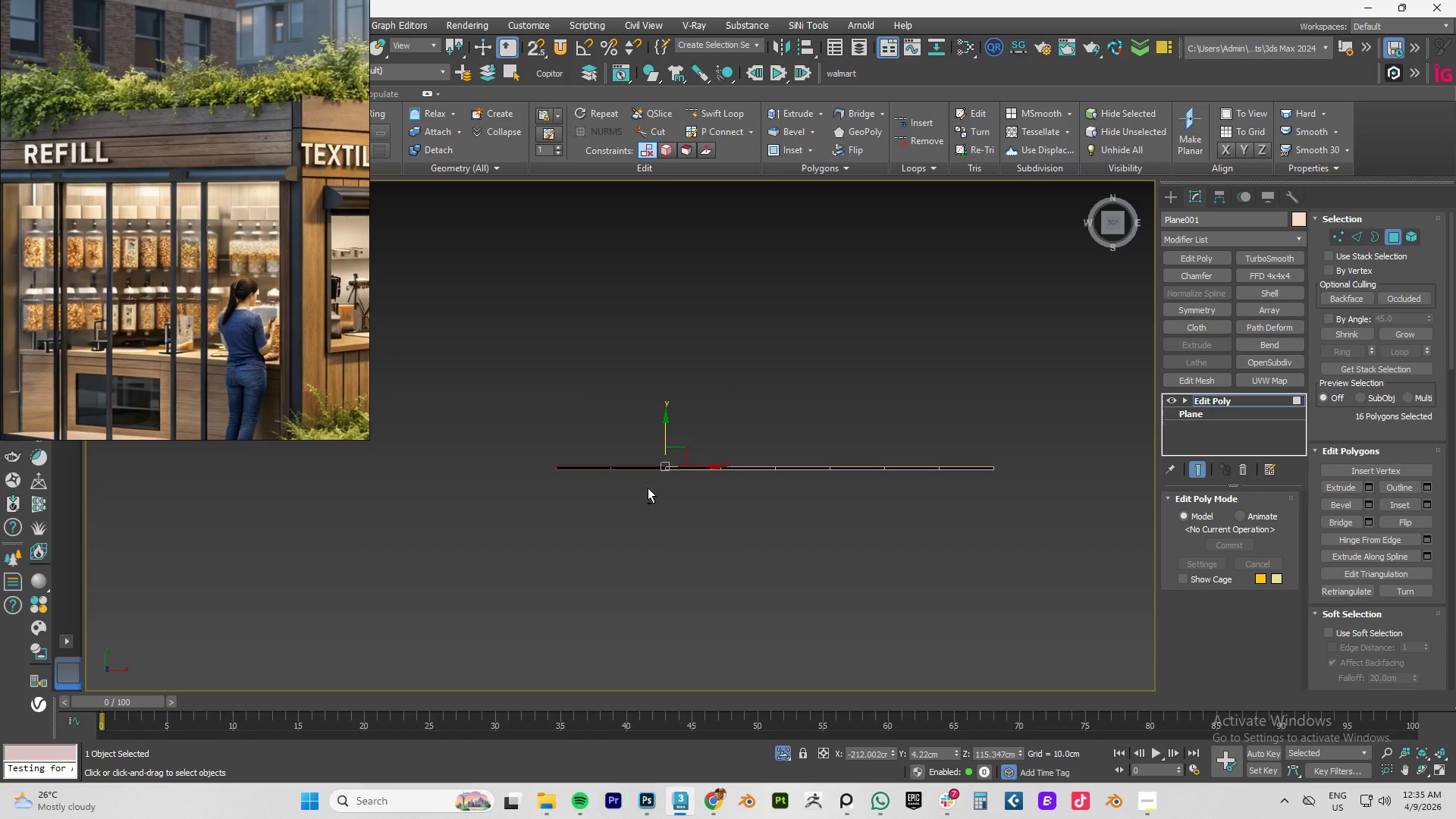 
hold_key(key=AltLeft, duration=1.3)
 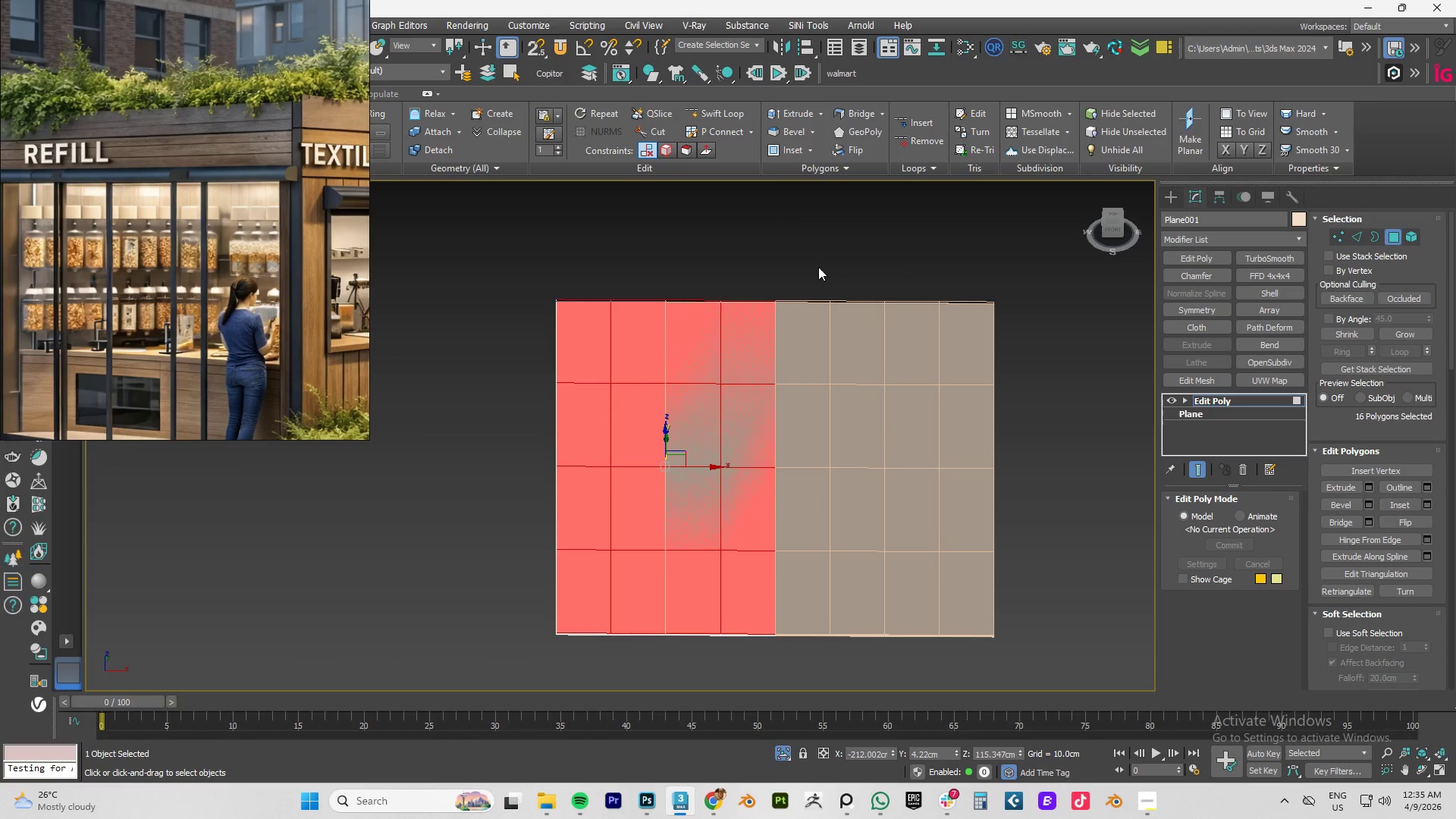 
left_click_drag(start_coordinate=[817, 265], to_coordinate=[962, 422])
 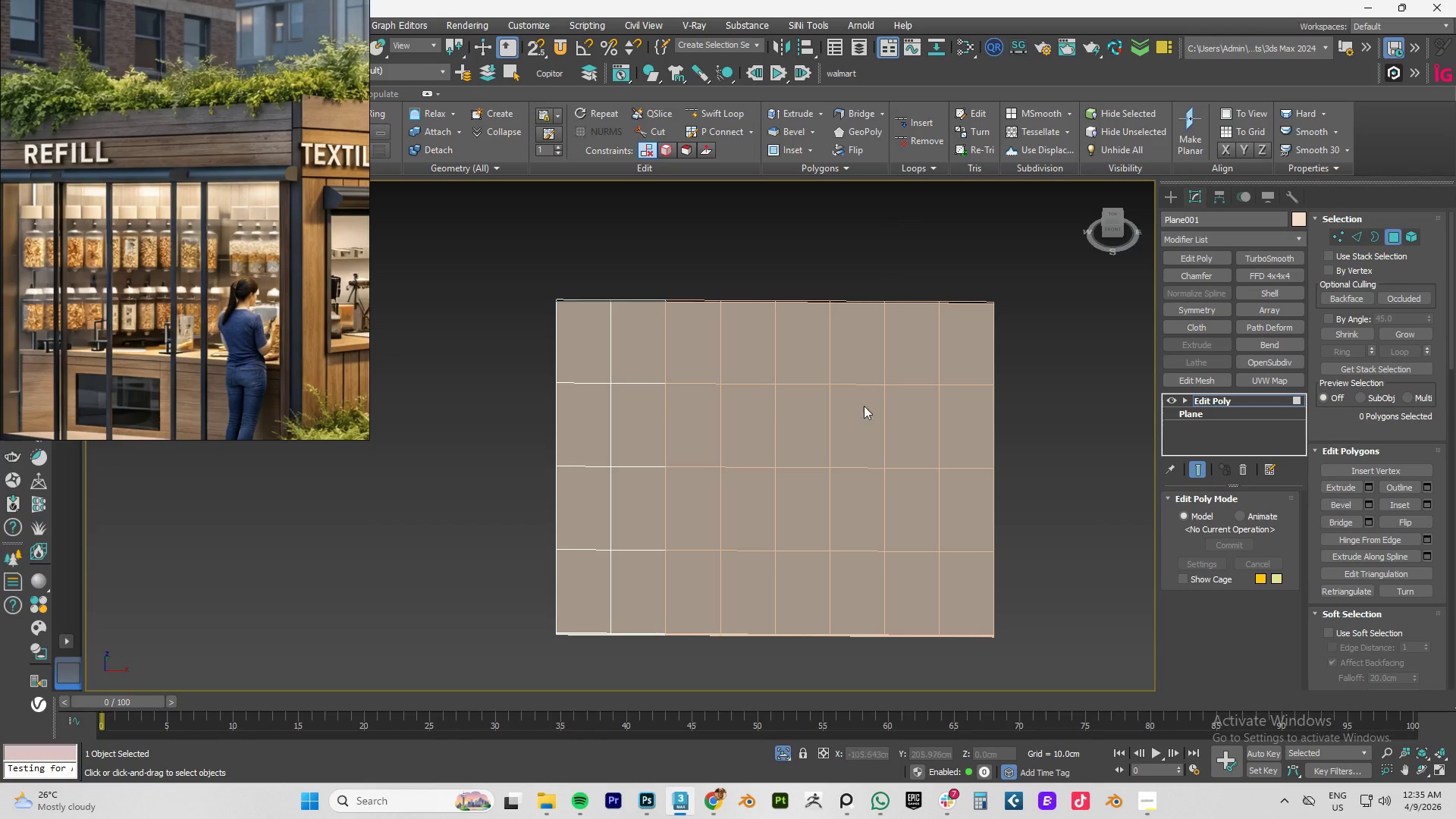 
hold_key(key=AltLeft, duration=1.52)
 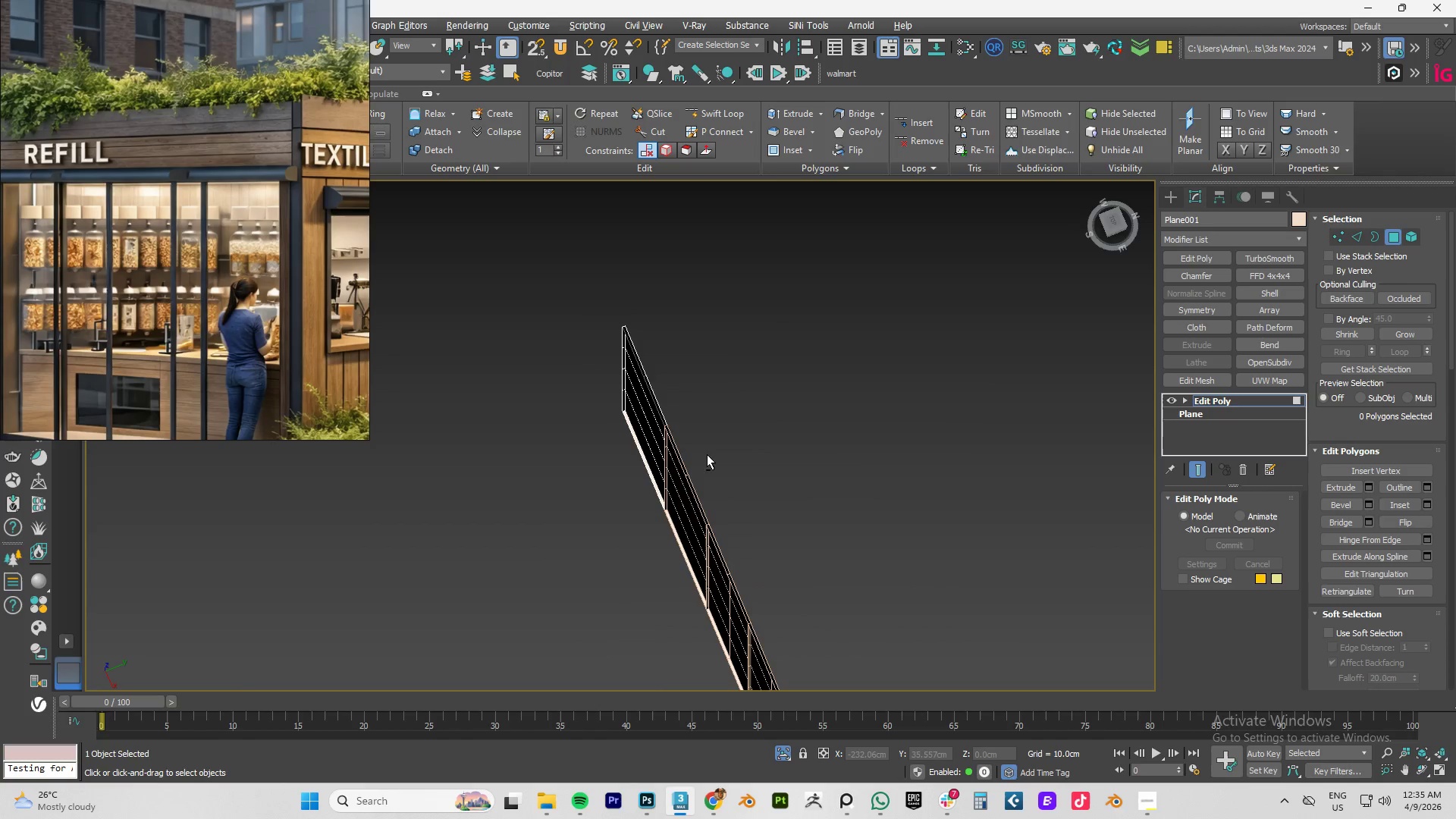 
hold_key(key=AltLeft, duration=0.55)
 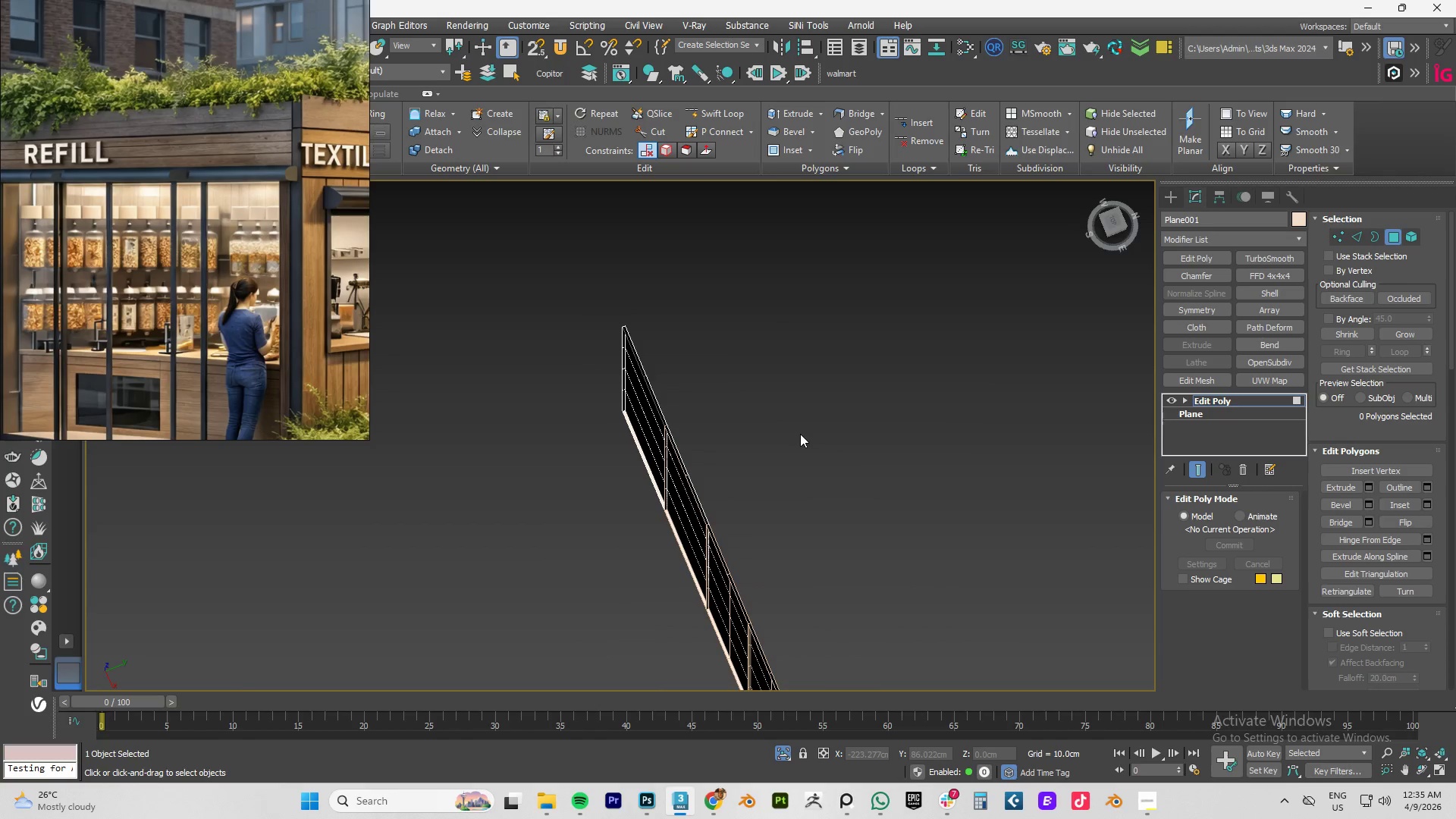 
scroll: coordinate [800, 434], scroll_direction: up, amount: 2.0
 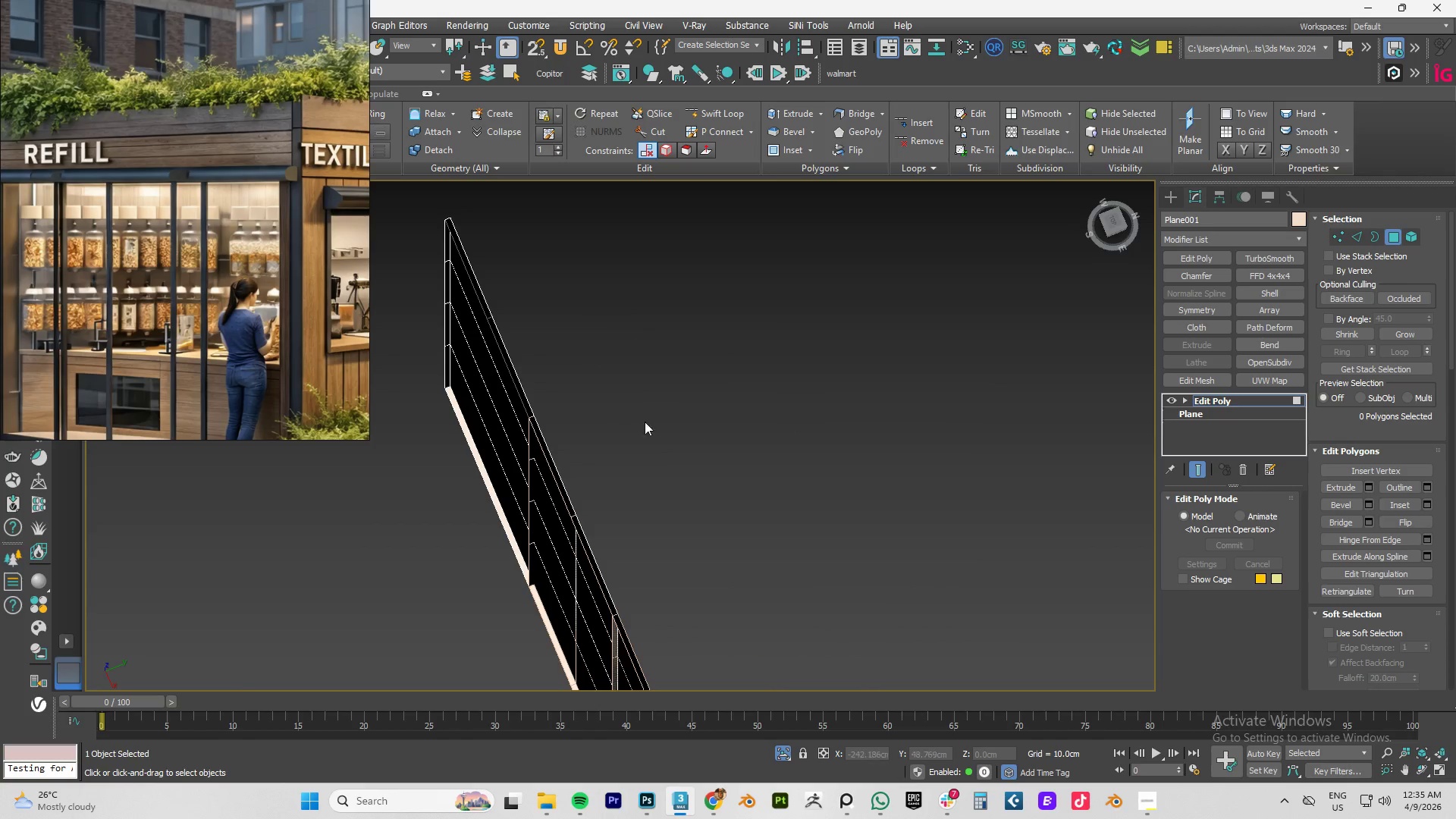 
left_click([629, 416])
 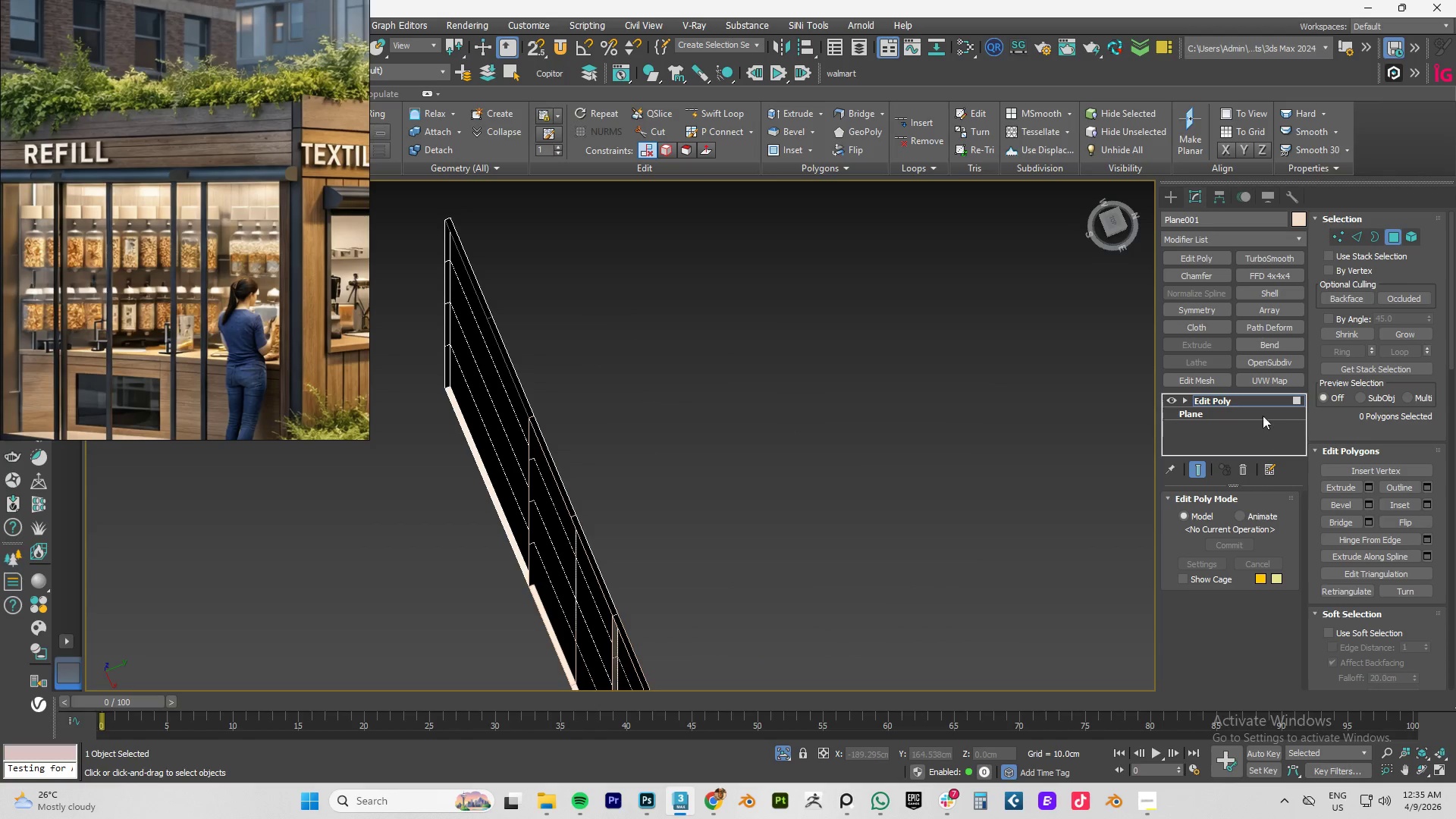 
left_click([1221, 400])
 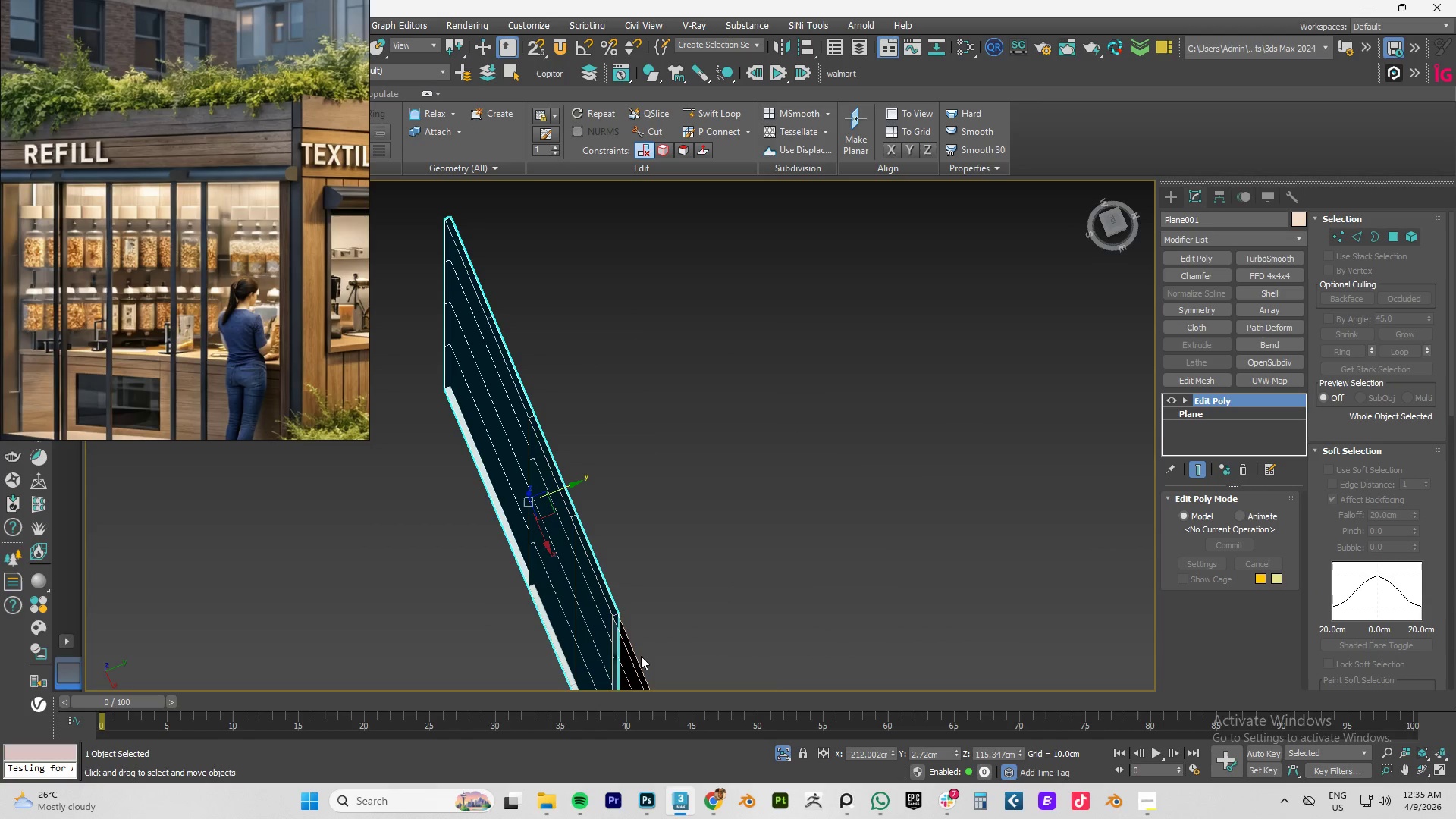 
left_click([625, 646])
 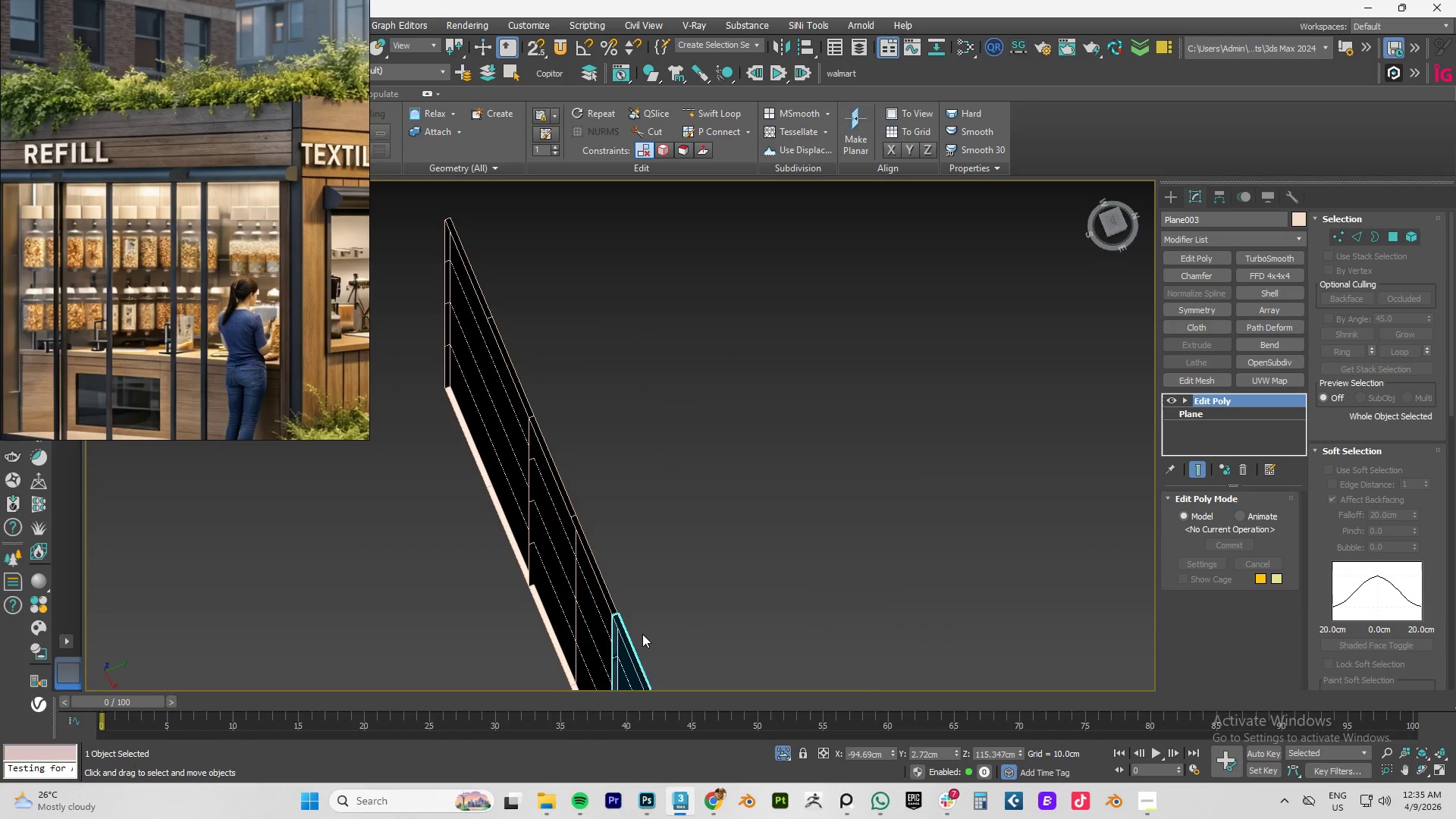 
type(tz)
 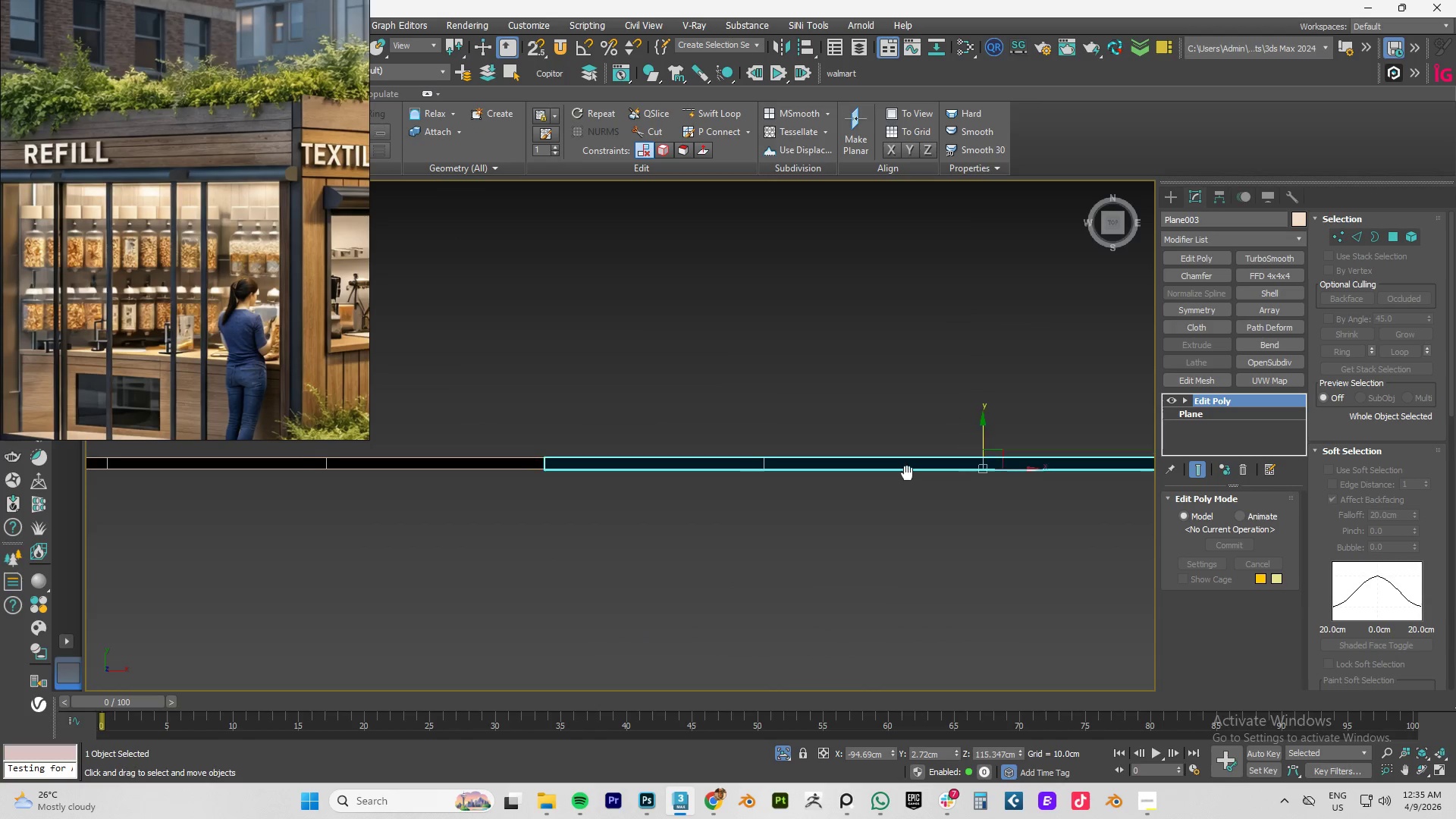 
left_click([801, 559])
 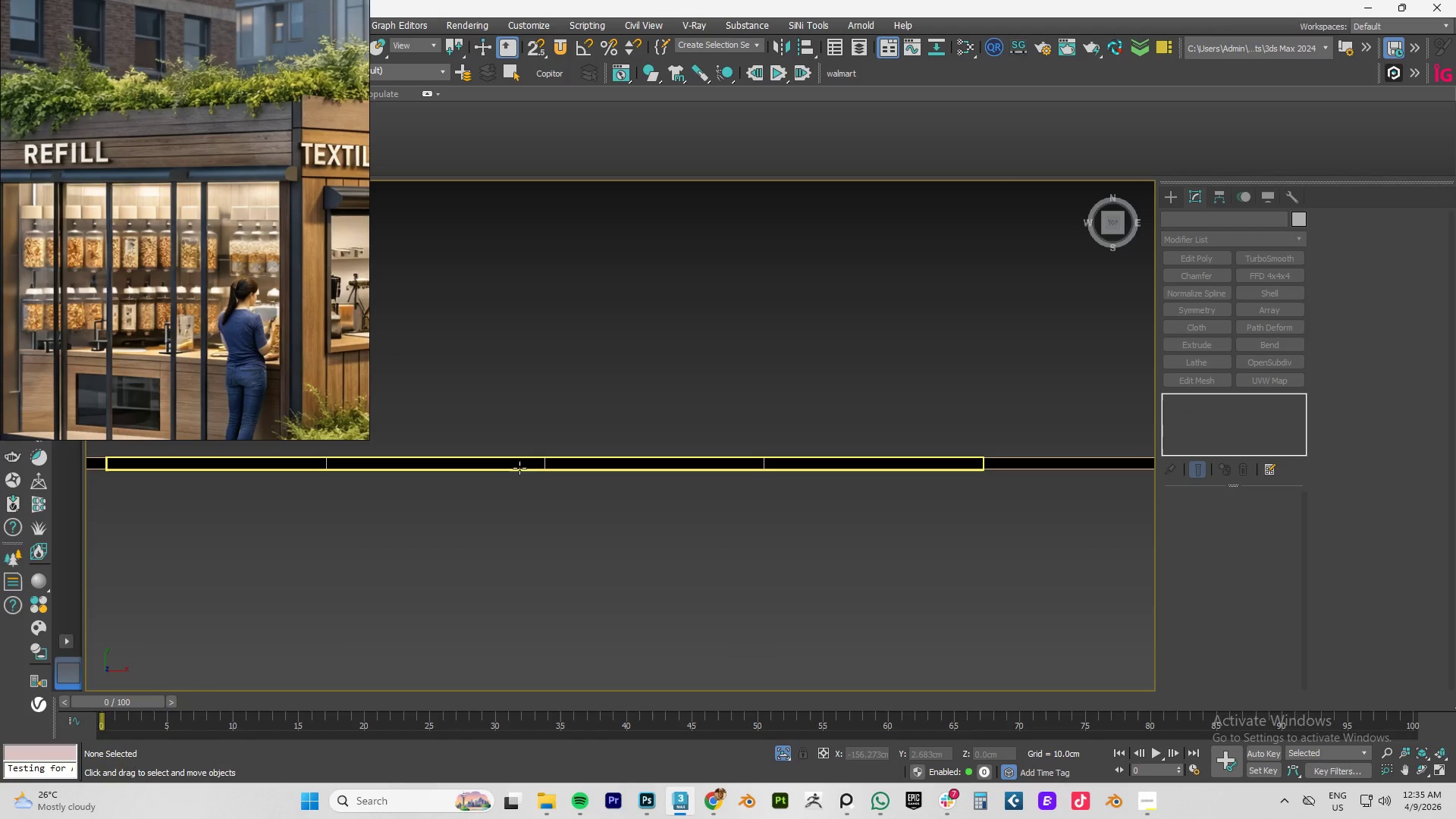 
left_click([510, 464])
 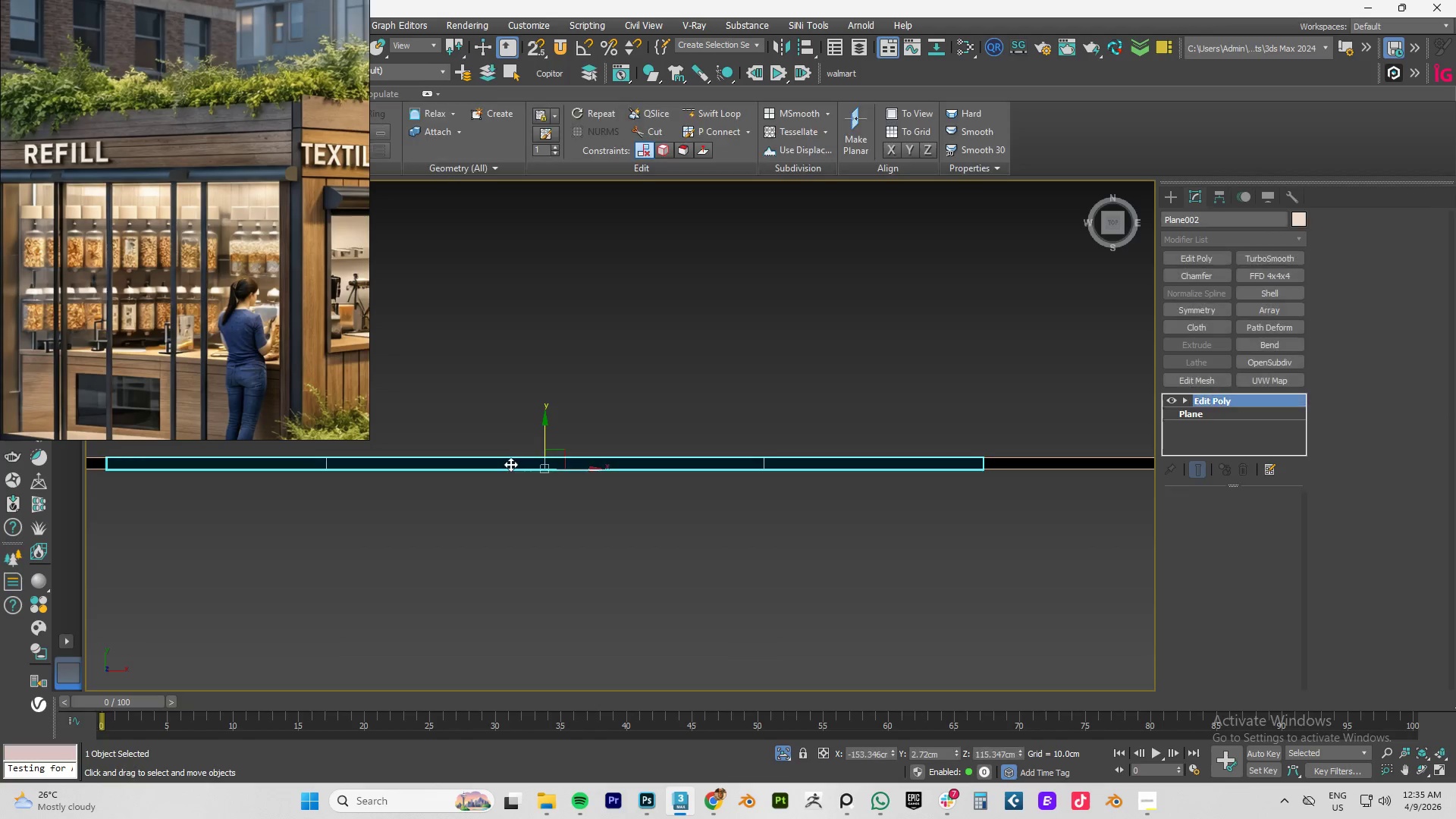 
scroll: coordinate [510, 464], scroll_direction: down, amount: 3.0
 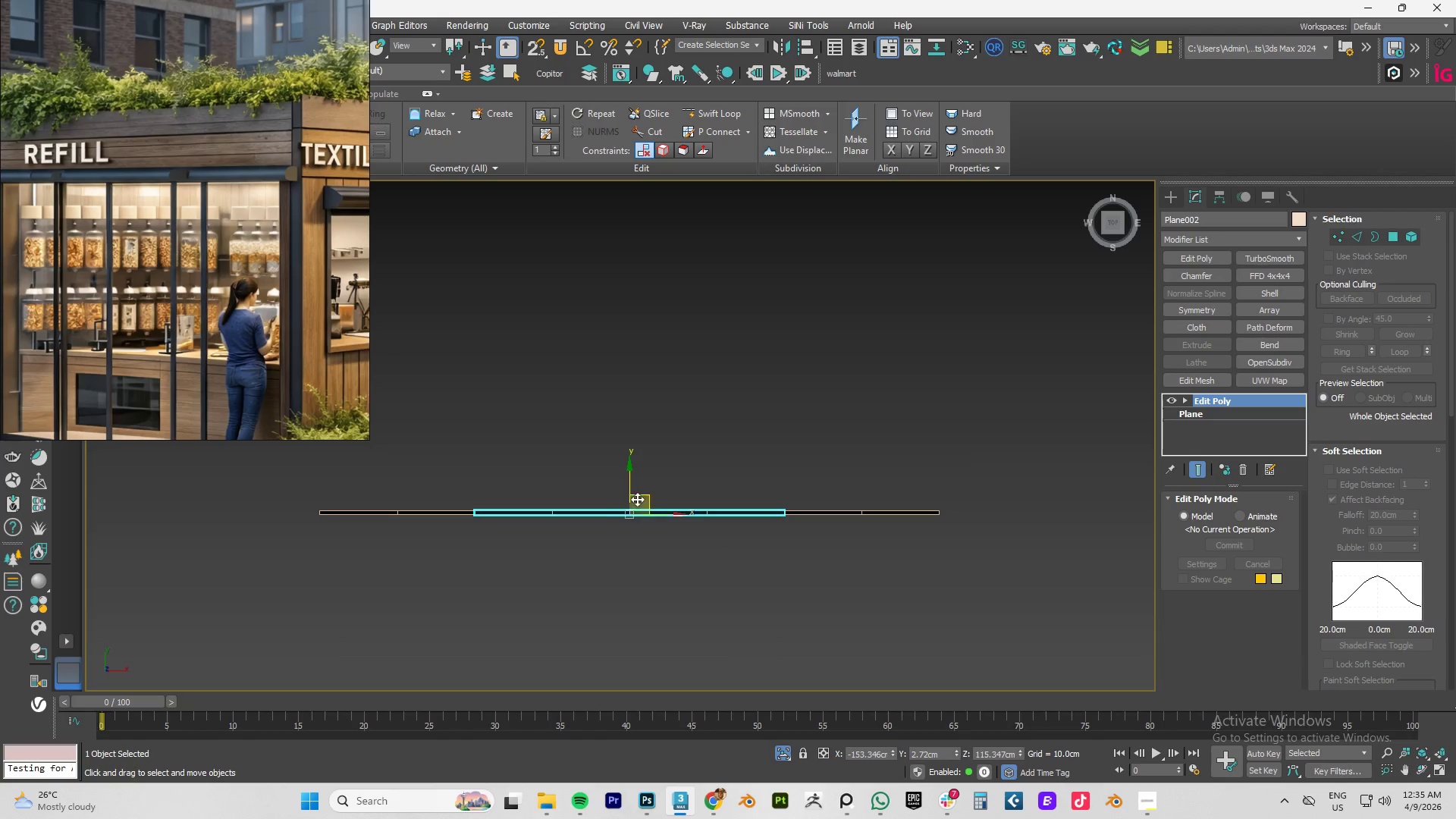 
left_click_drag(start_coordinate=[629, 482], to_coordinate=[637, 441])
 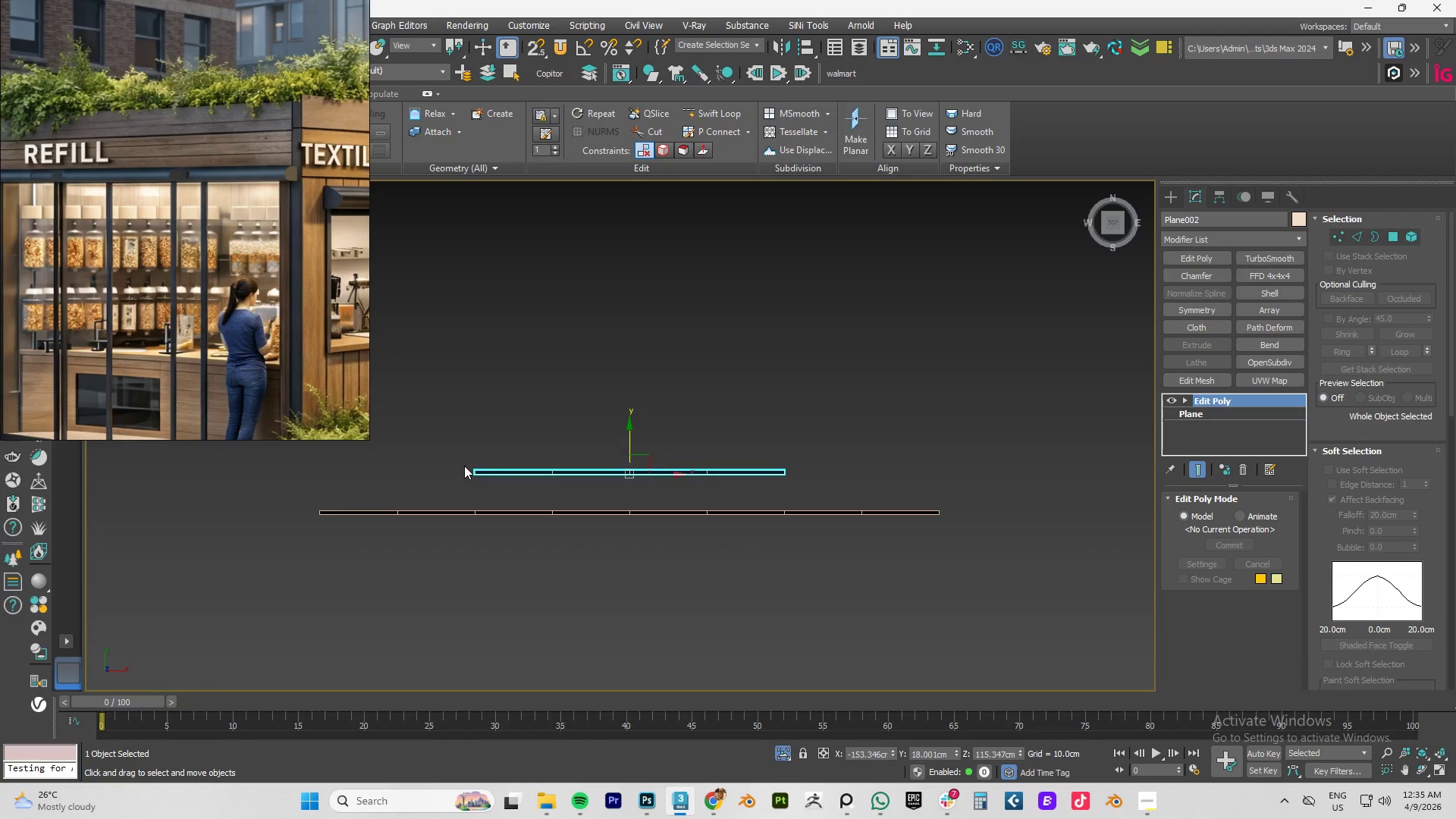 
key(S)
 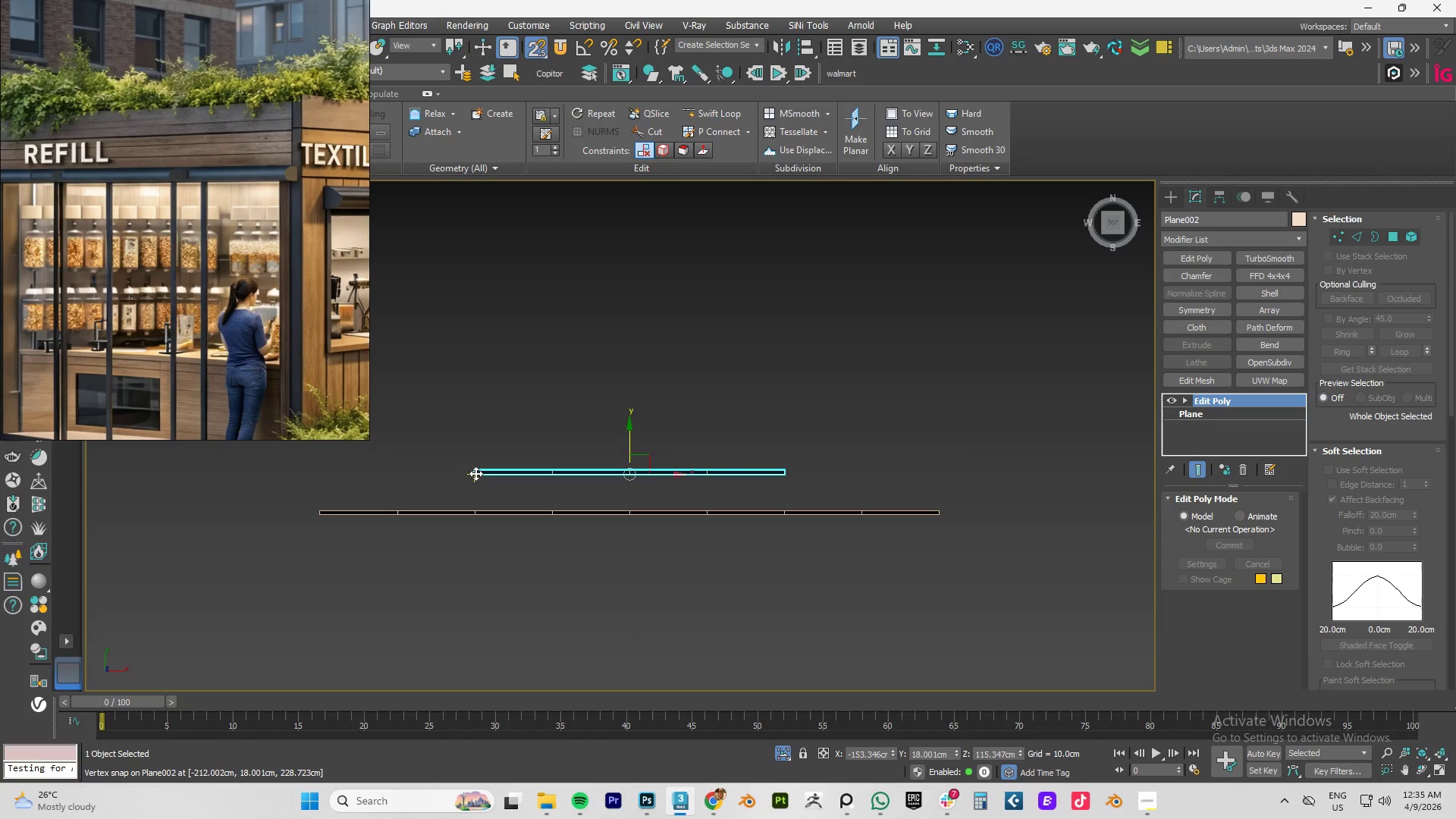 
left_click_drag(start_coordinate=[475, 473], to_coordinate=[478, 501])
 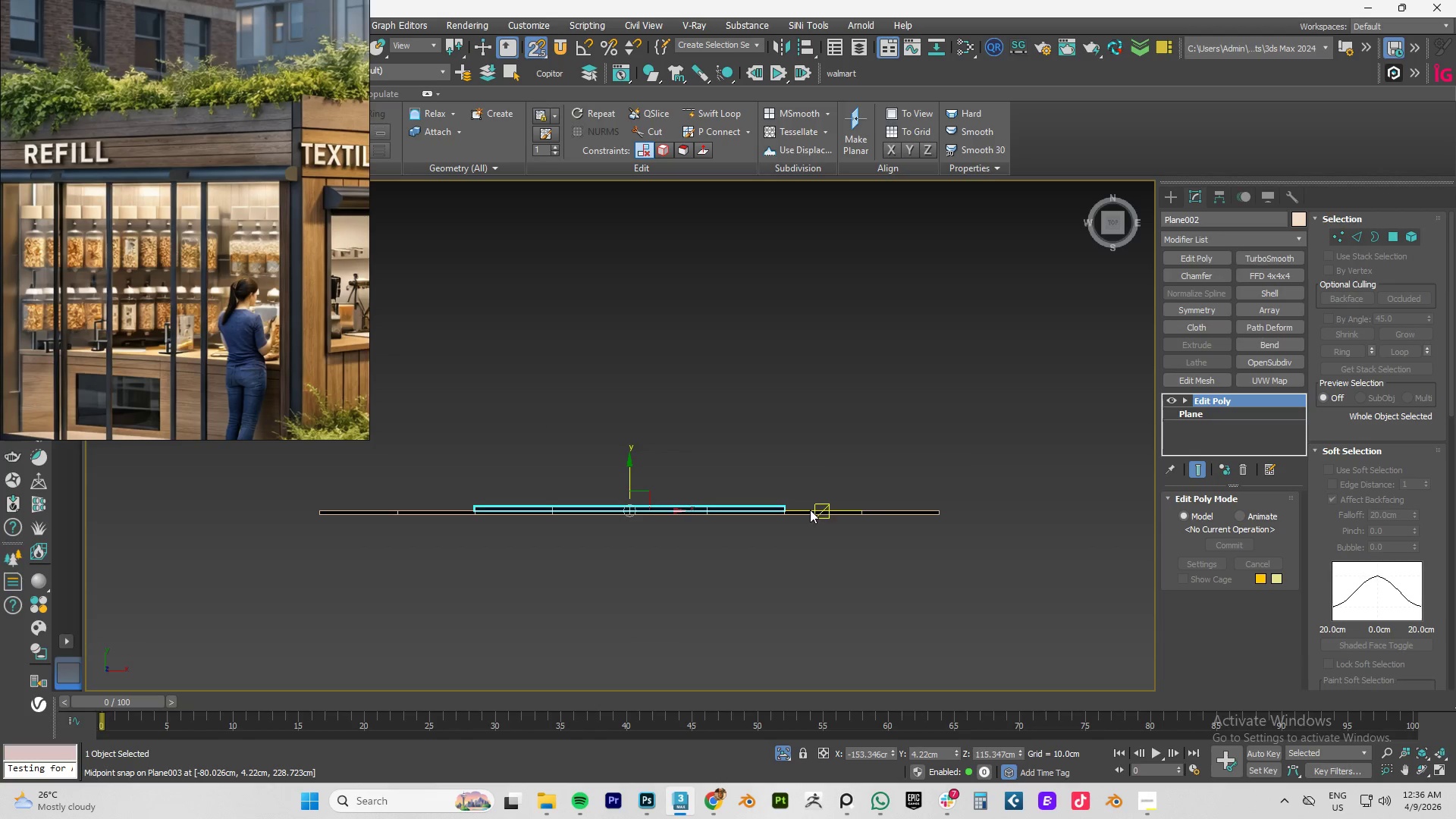 
hold_key(key=AltLeft, duration=1.33)
 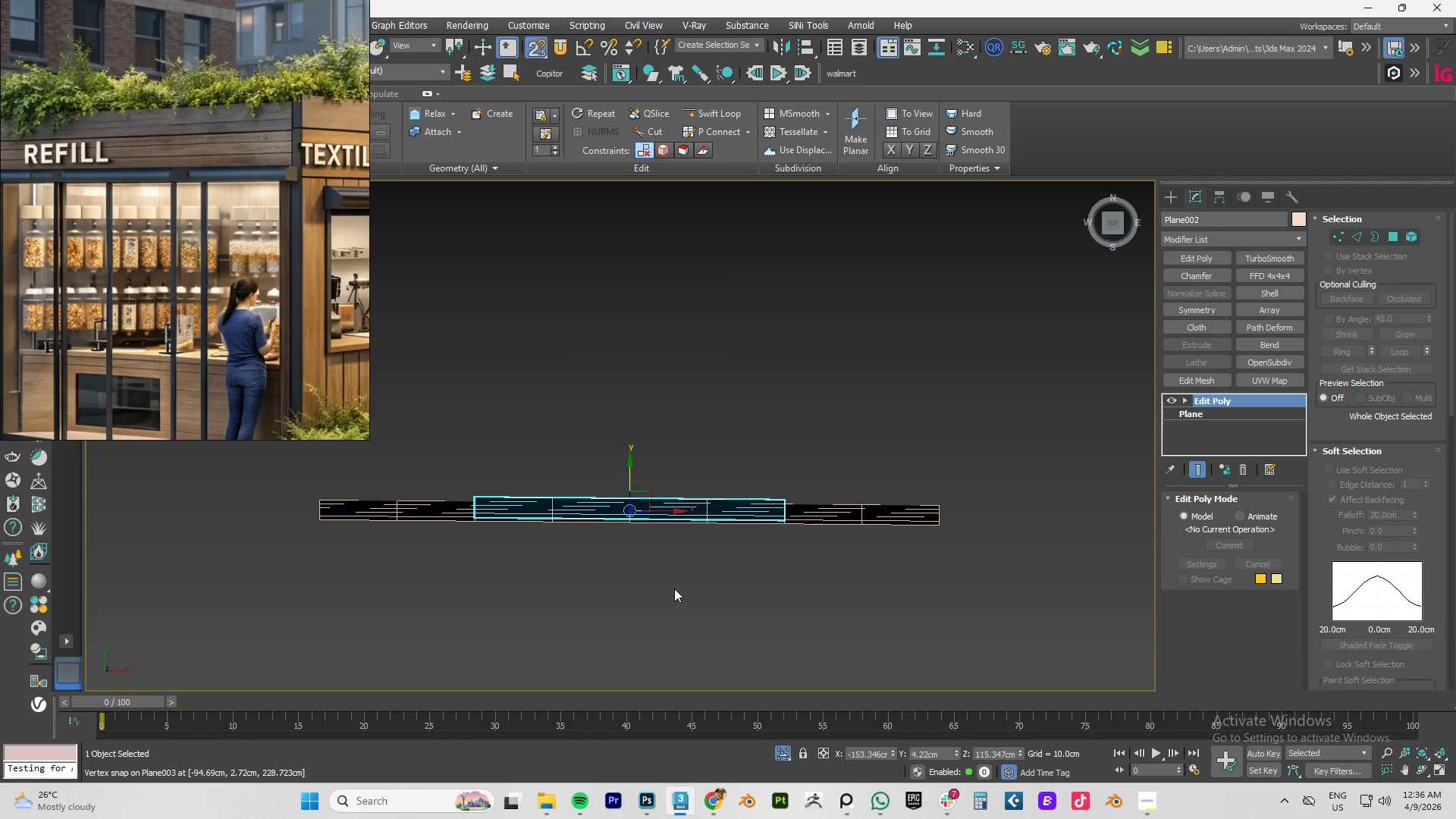 
type(tz)
 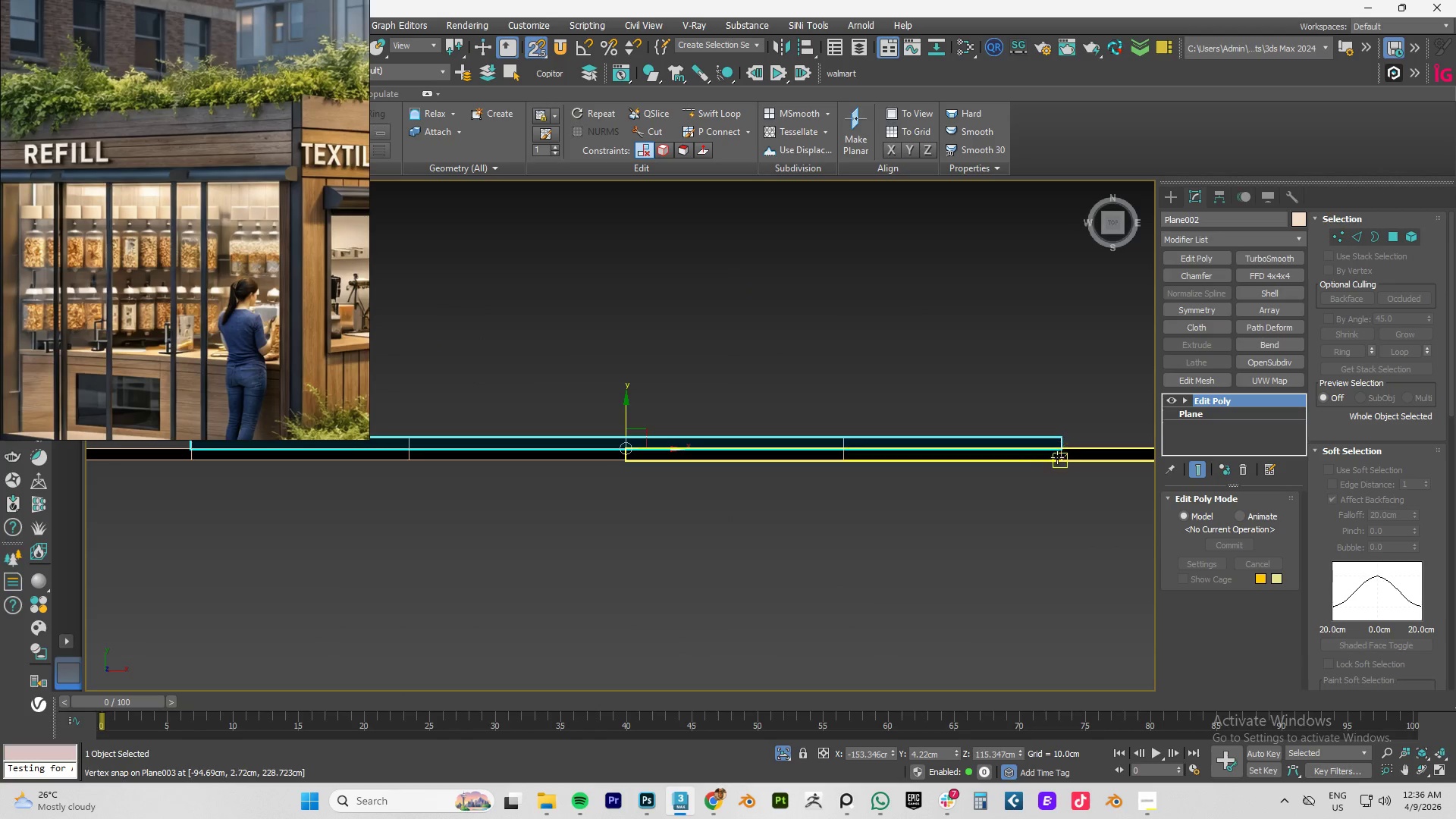 
left_click([1097, 459])
 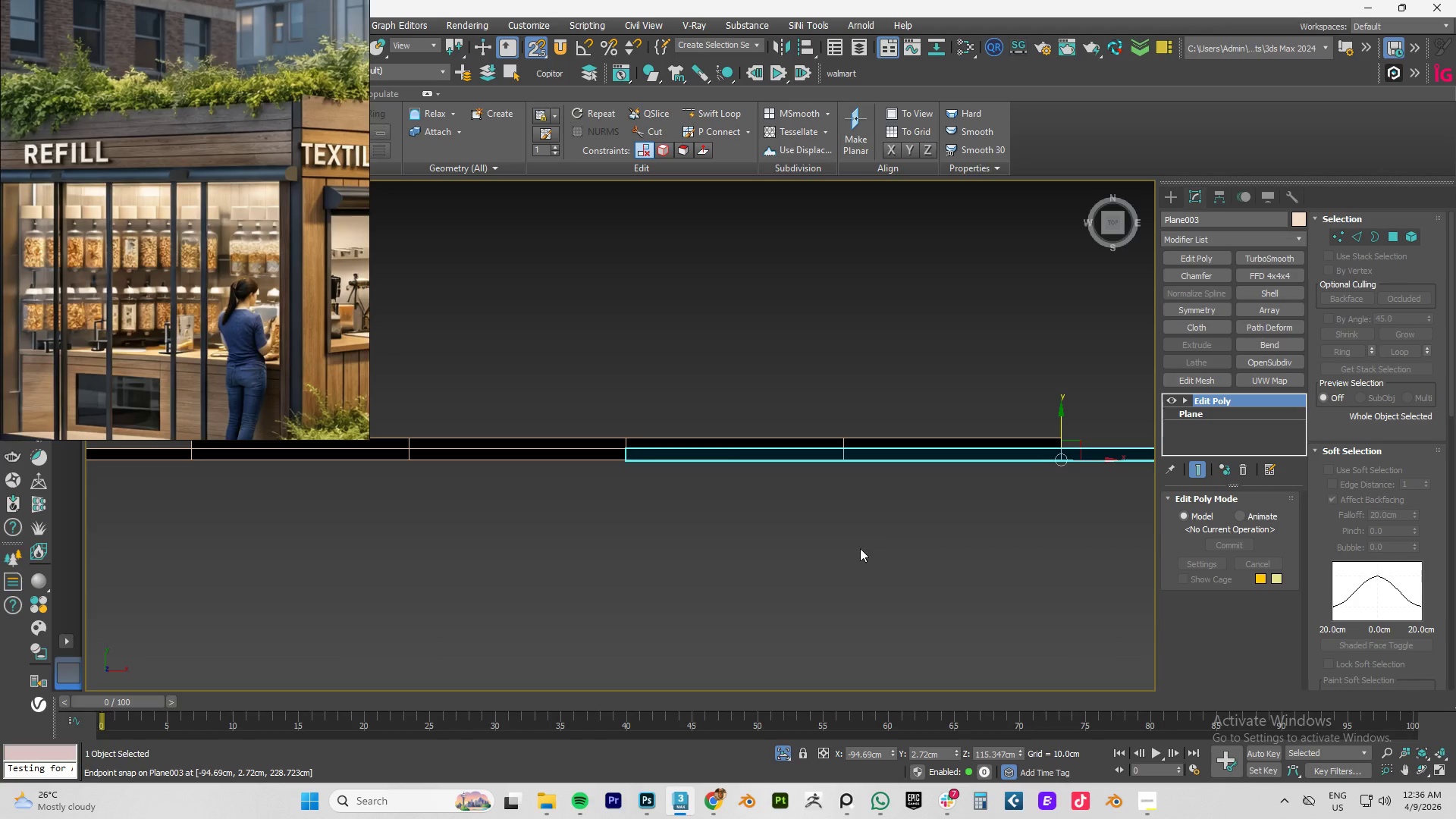 
scroll: coordinate [928, 541], scroll_direction: down, amount: 3.0
 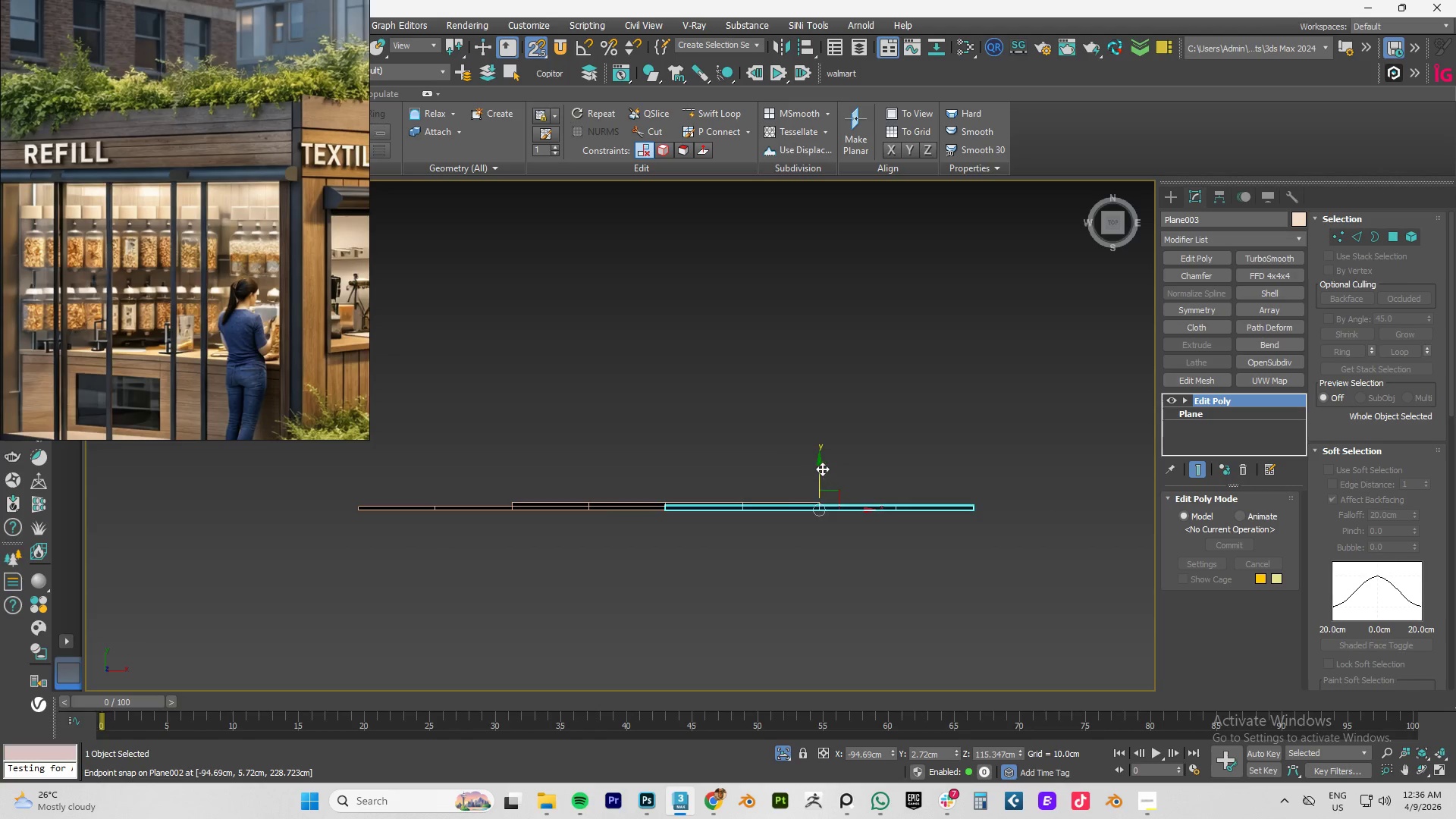 
left_click_drag(start_coordinate=[822, 469], to_coordinate=[828, 562])
 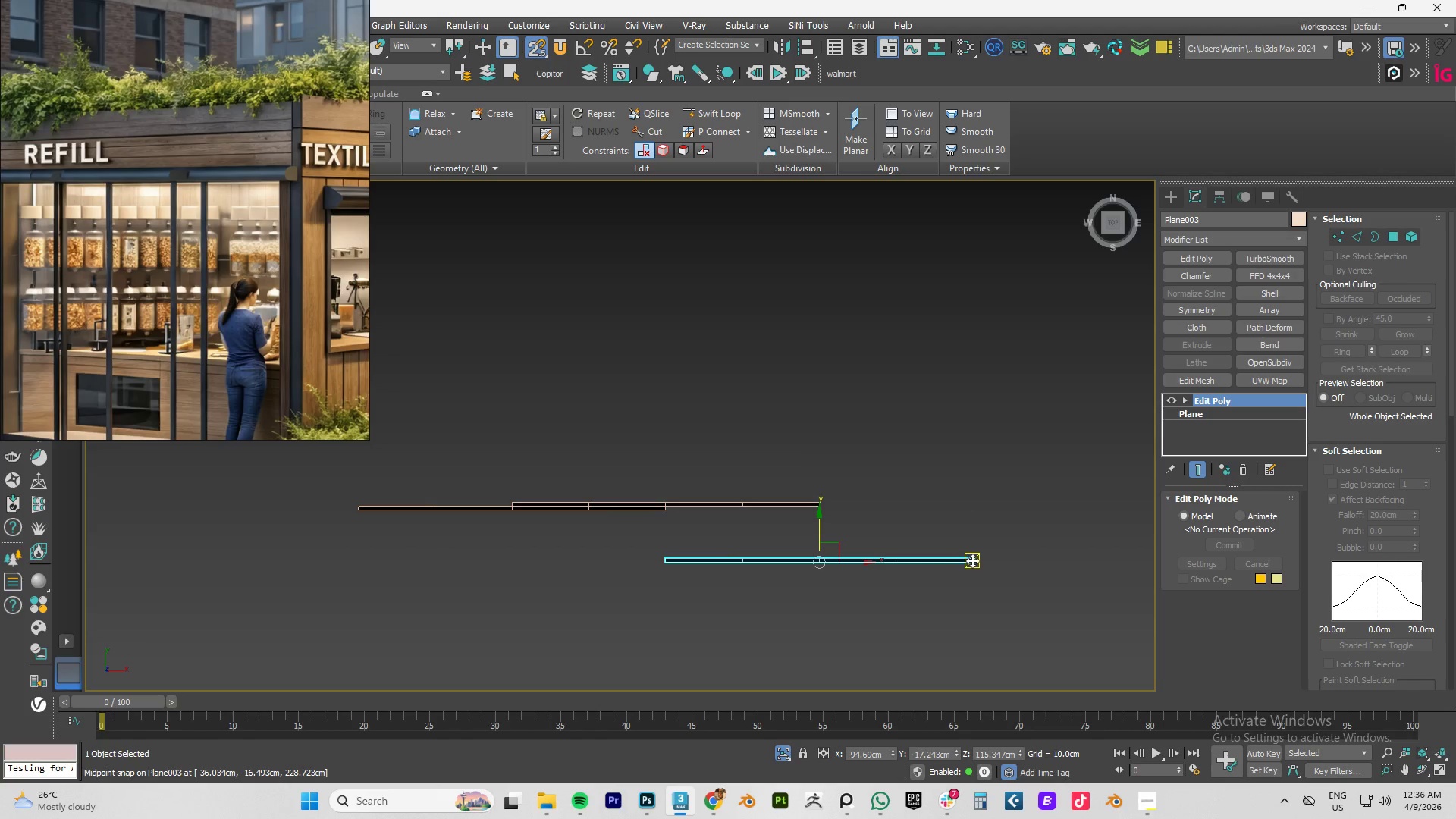 
left_click([972, 560])
 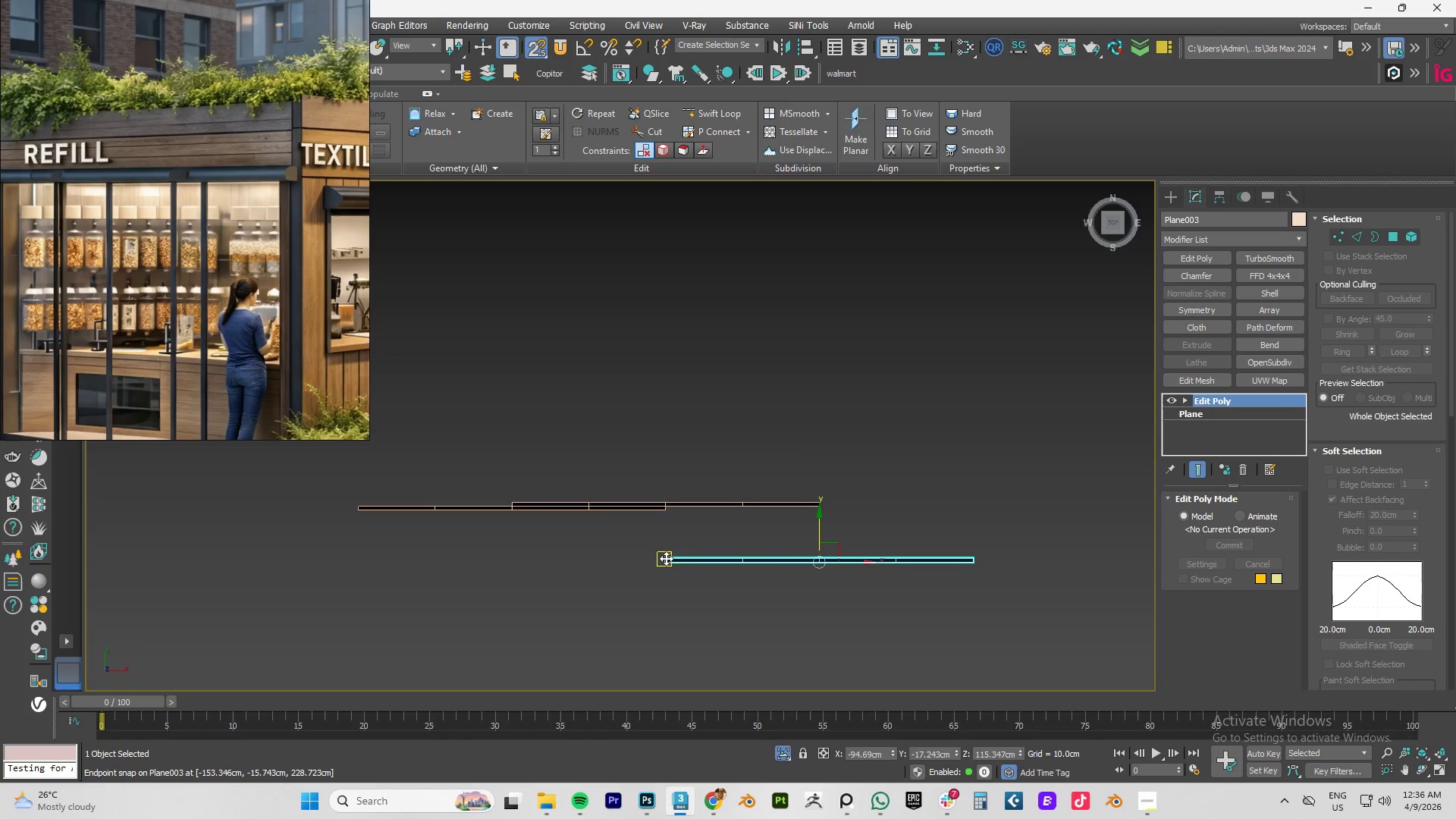 
left_click_drag(start_coordinate=[667, 559], to_coordinate=[818, 515])
 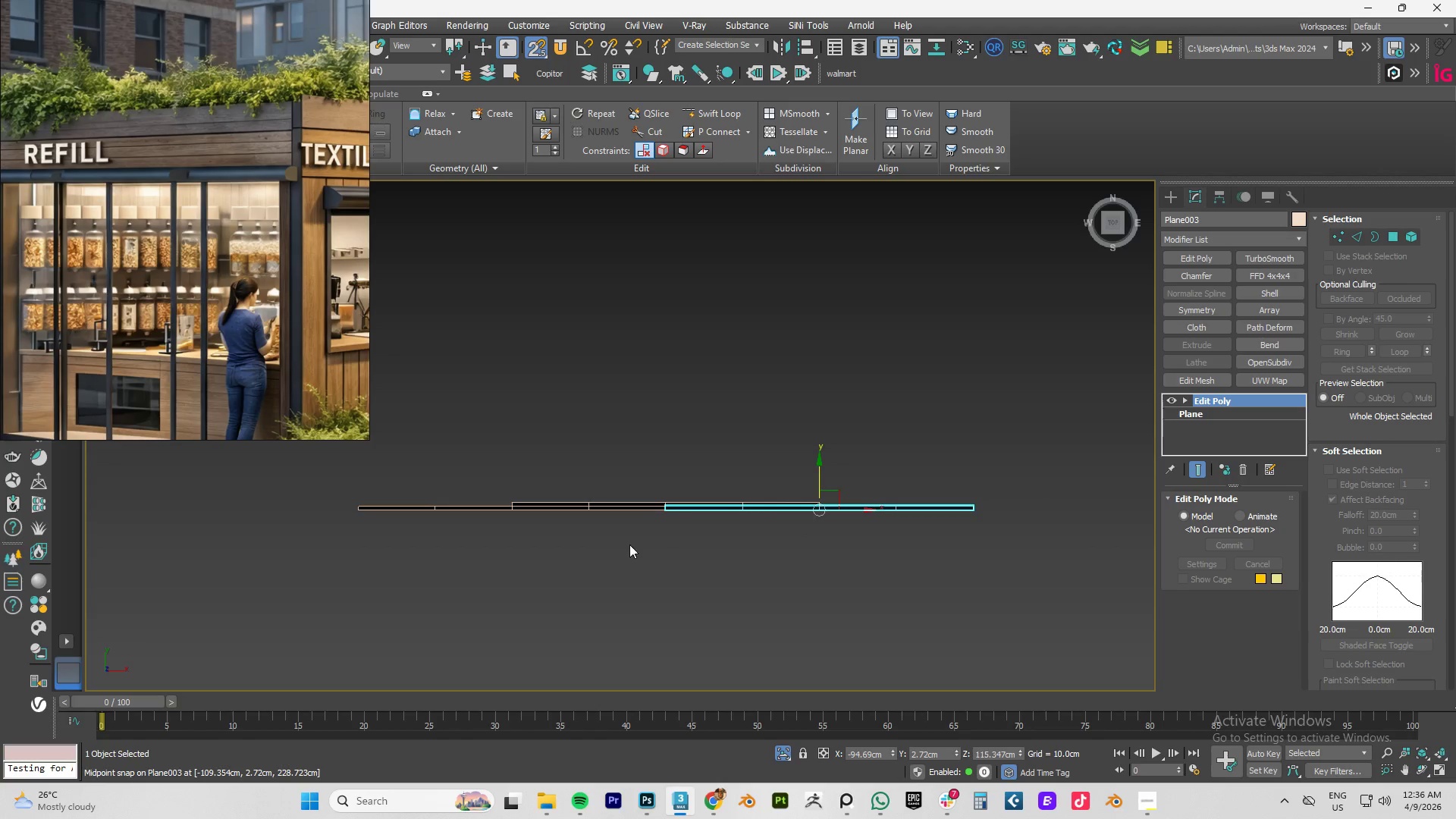 
left_click([622, 544])
 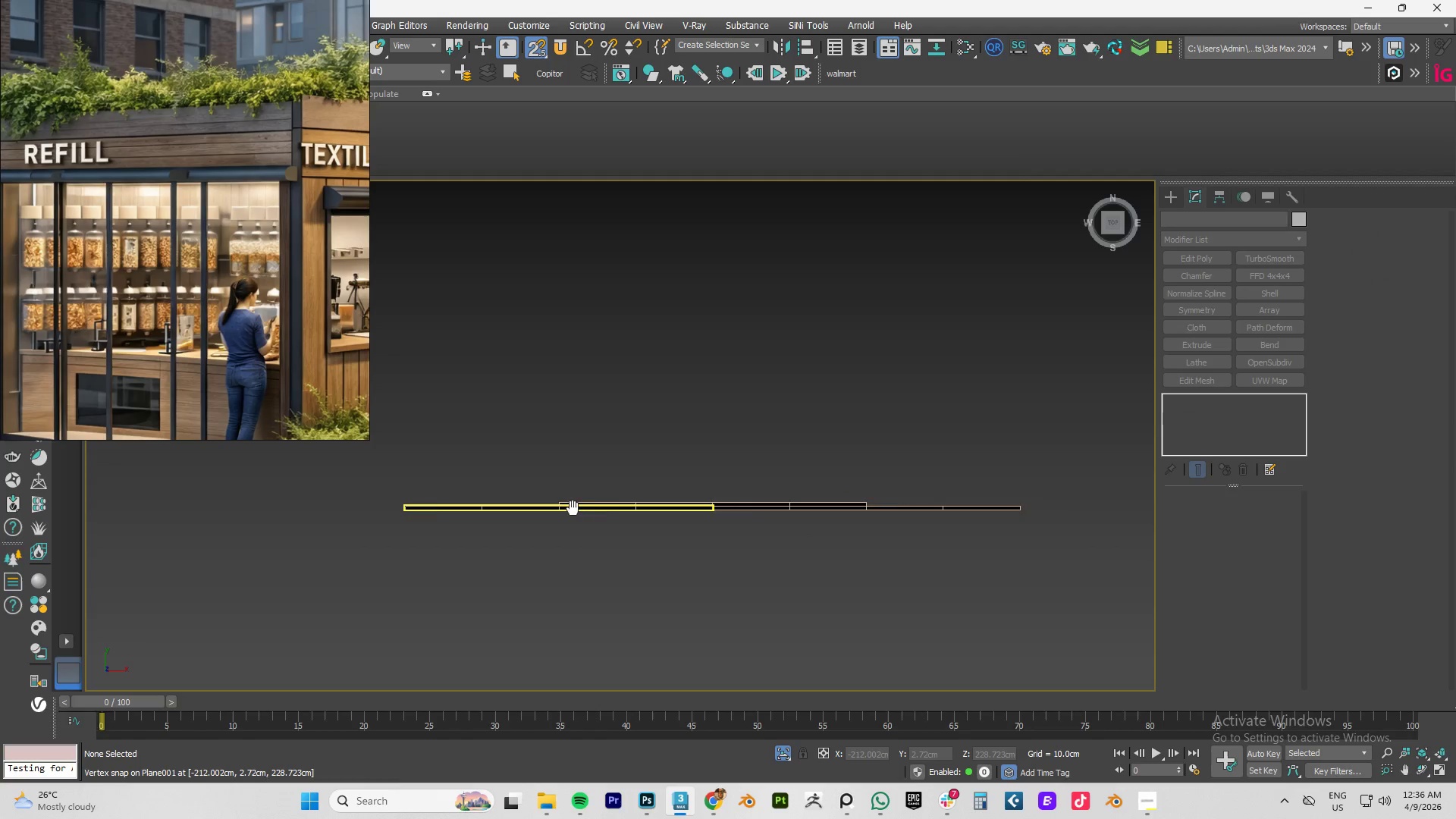 
hold_key(key=AltLeft, duration=1.12)
 